 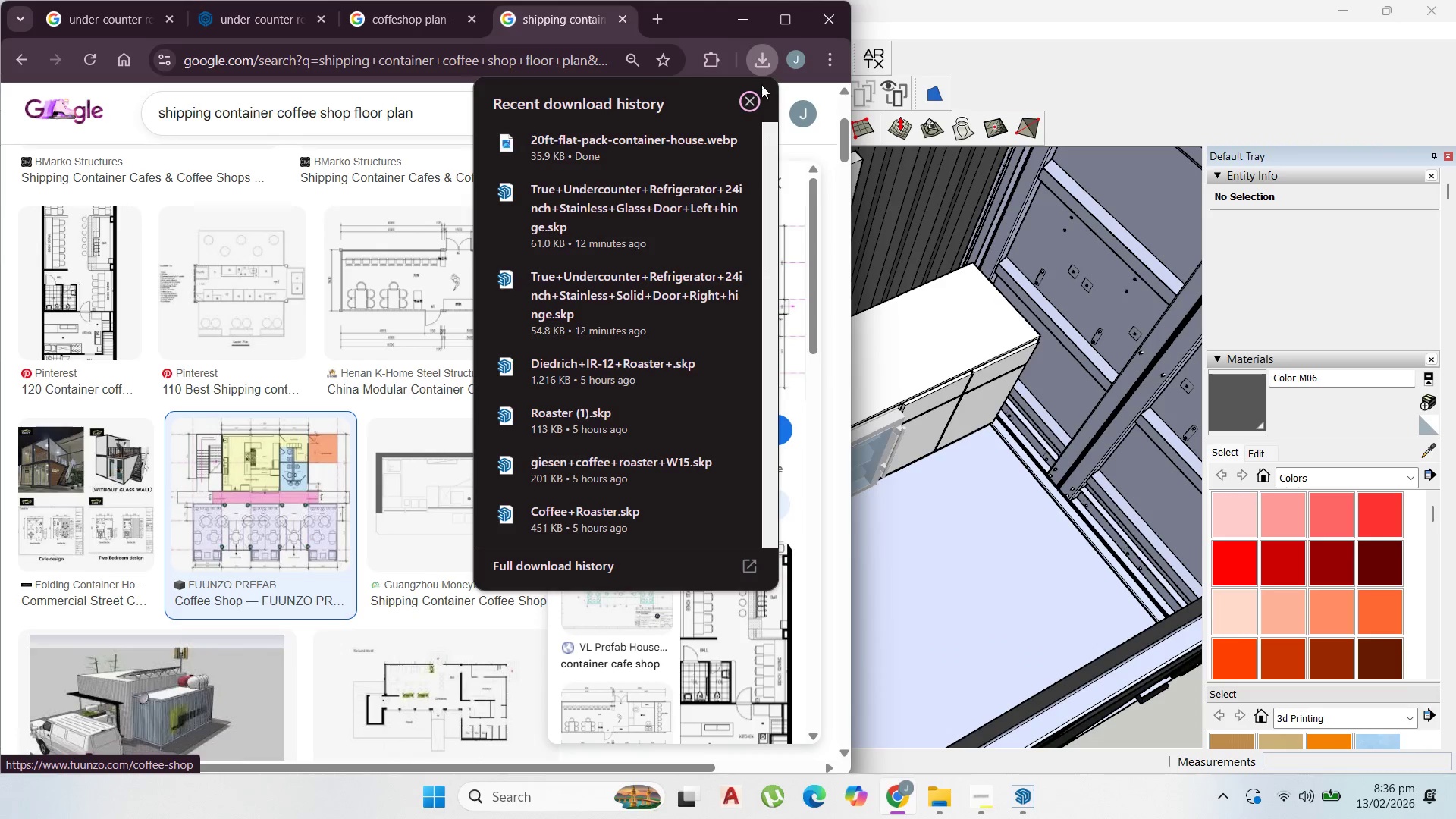 
left_click([657, 148])
 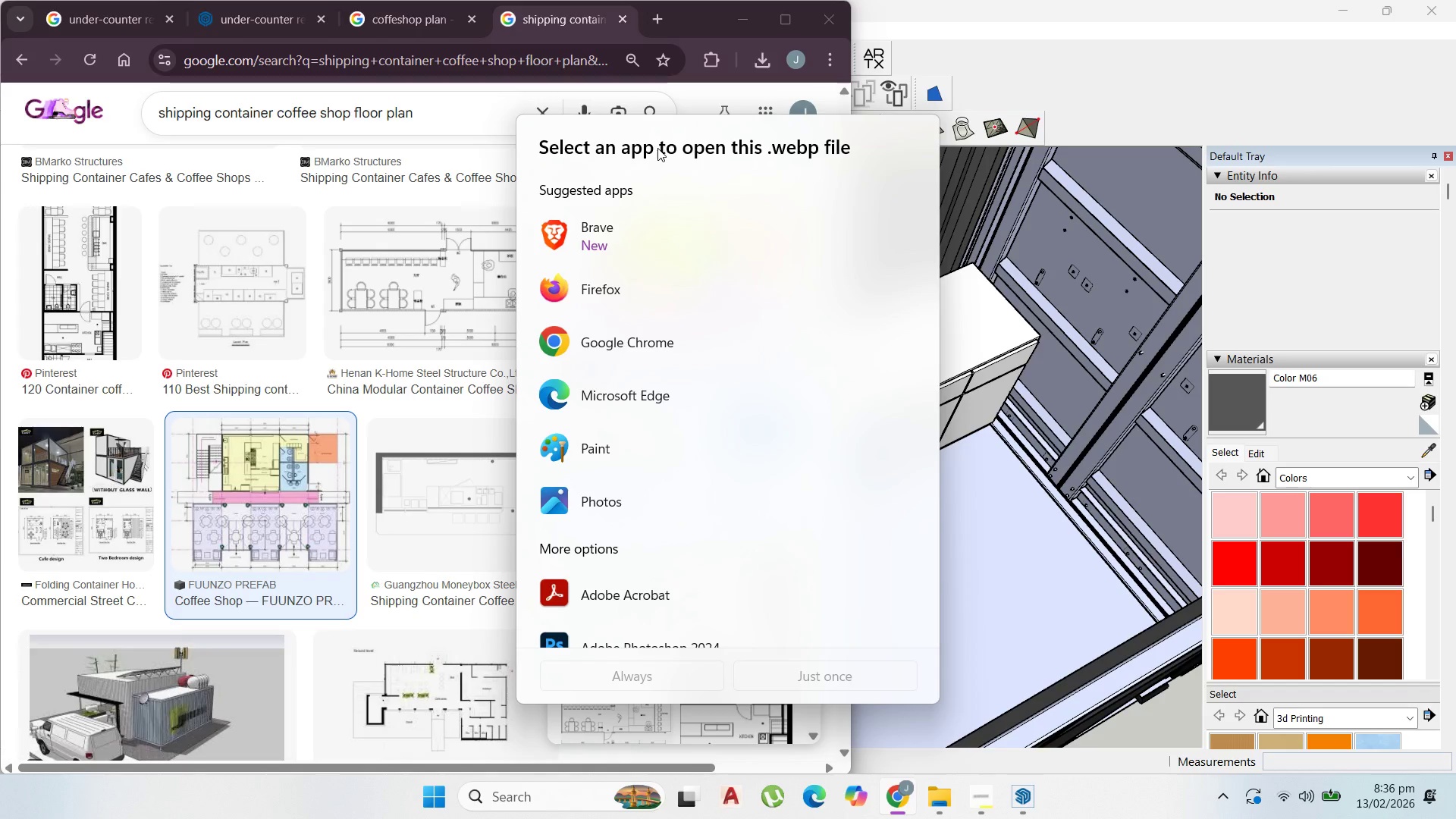 
wait(5.91)
 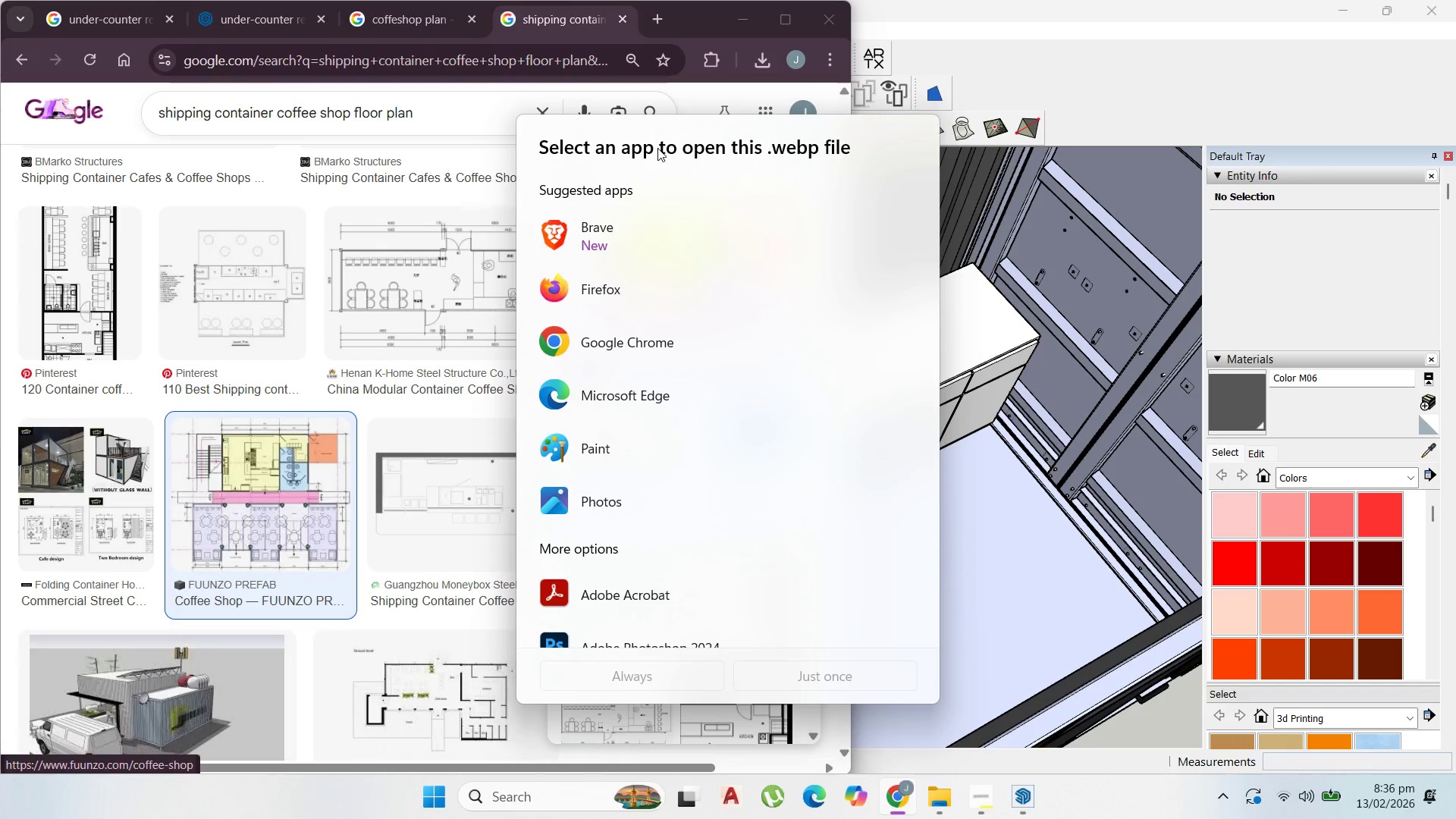 
scroll: coordinate [639, 436], scroll_direction: down, amount: 1.0
 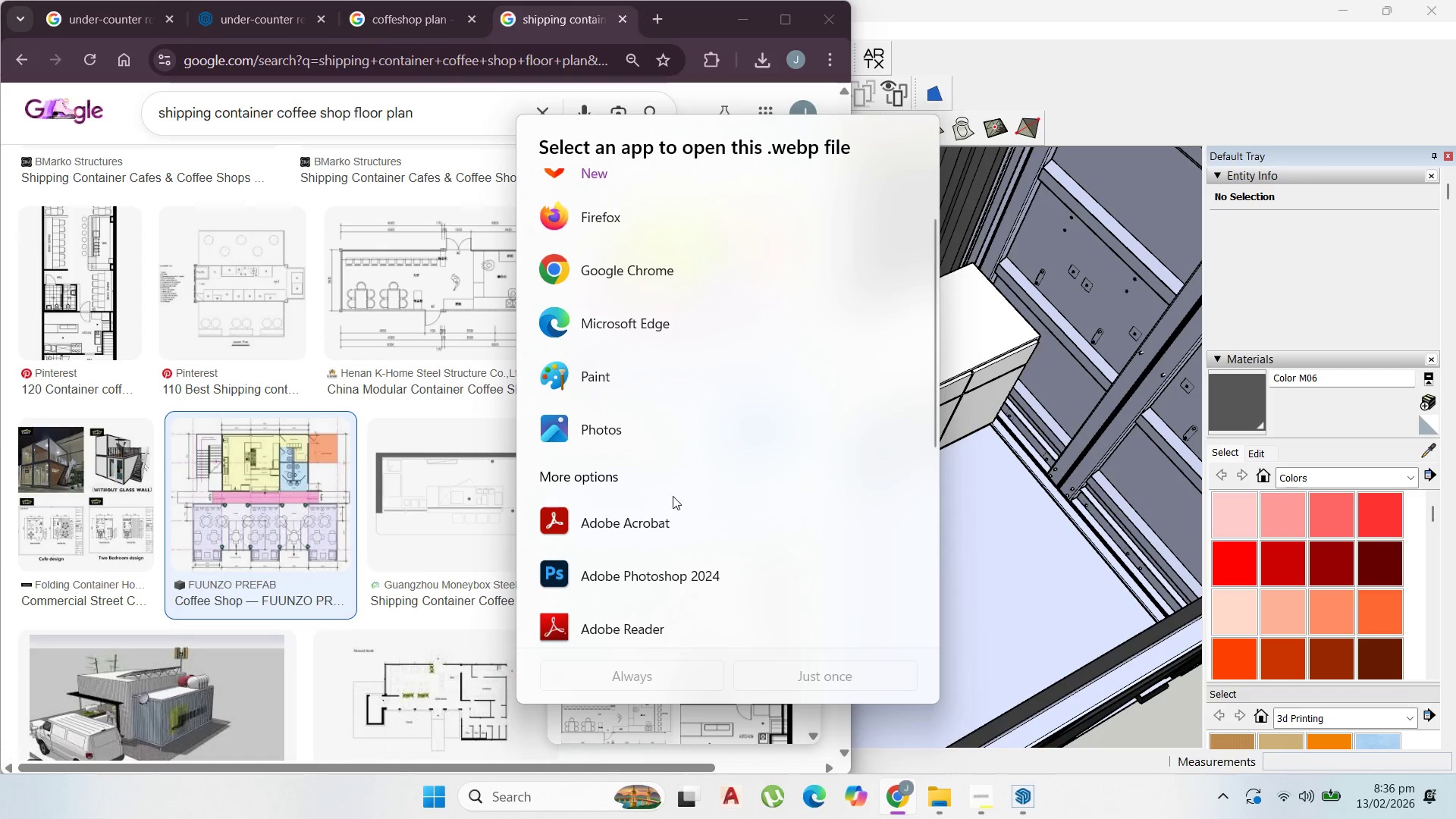 
scroll: coordinate [674, 527], scroll_direction: up, amount: 4.0
 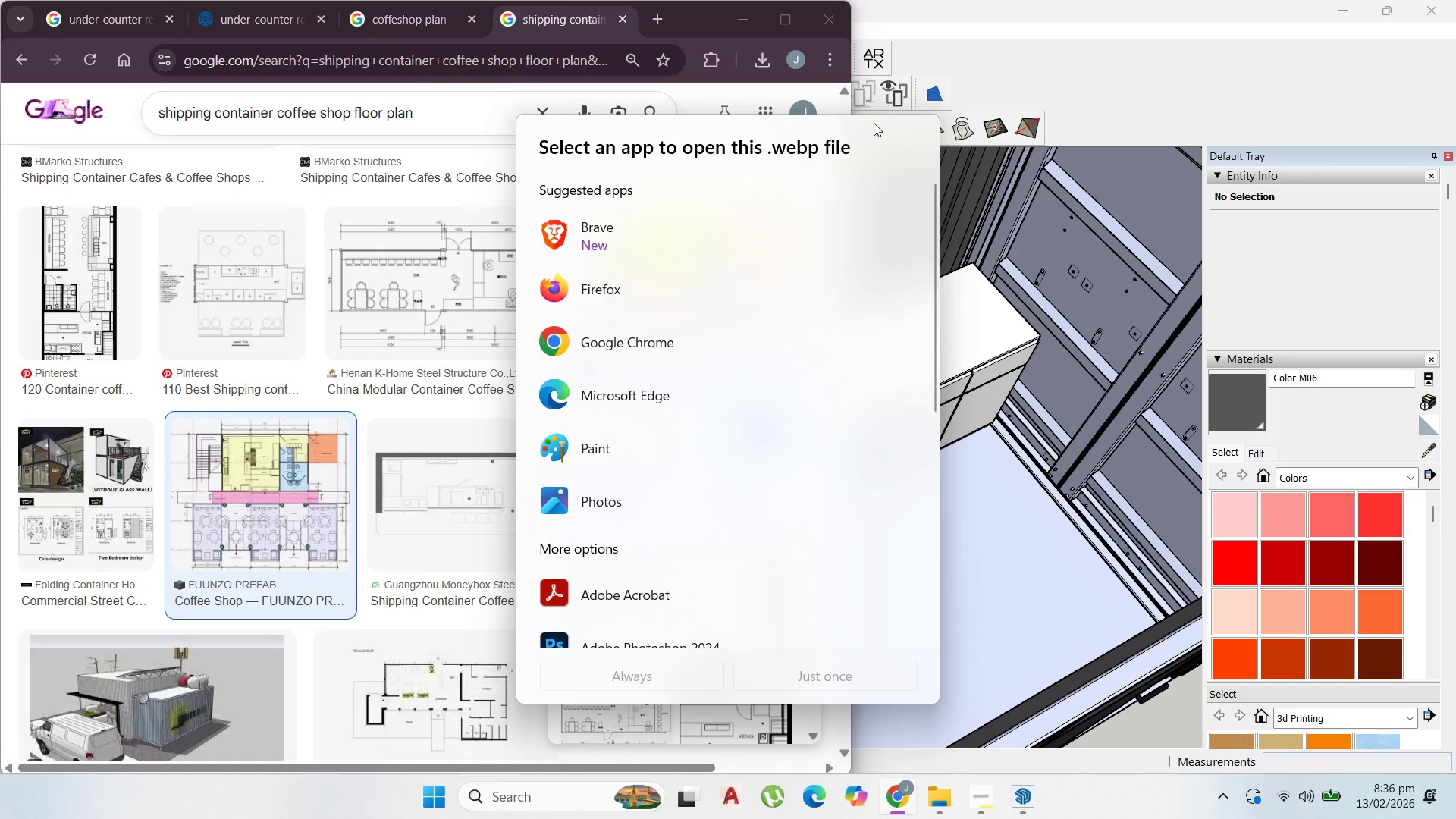 
left_click([757, 85])
 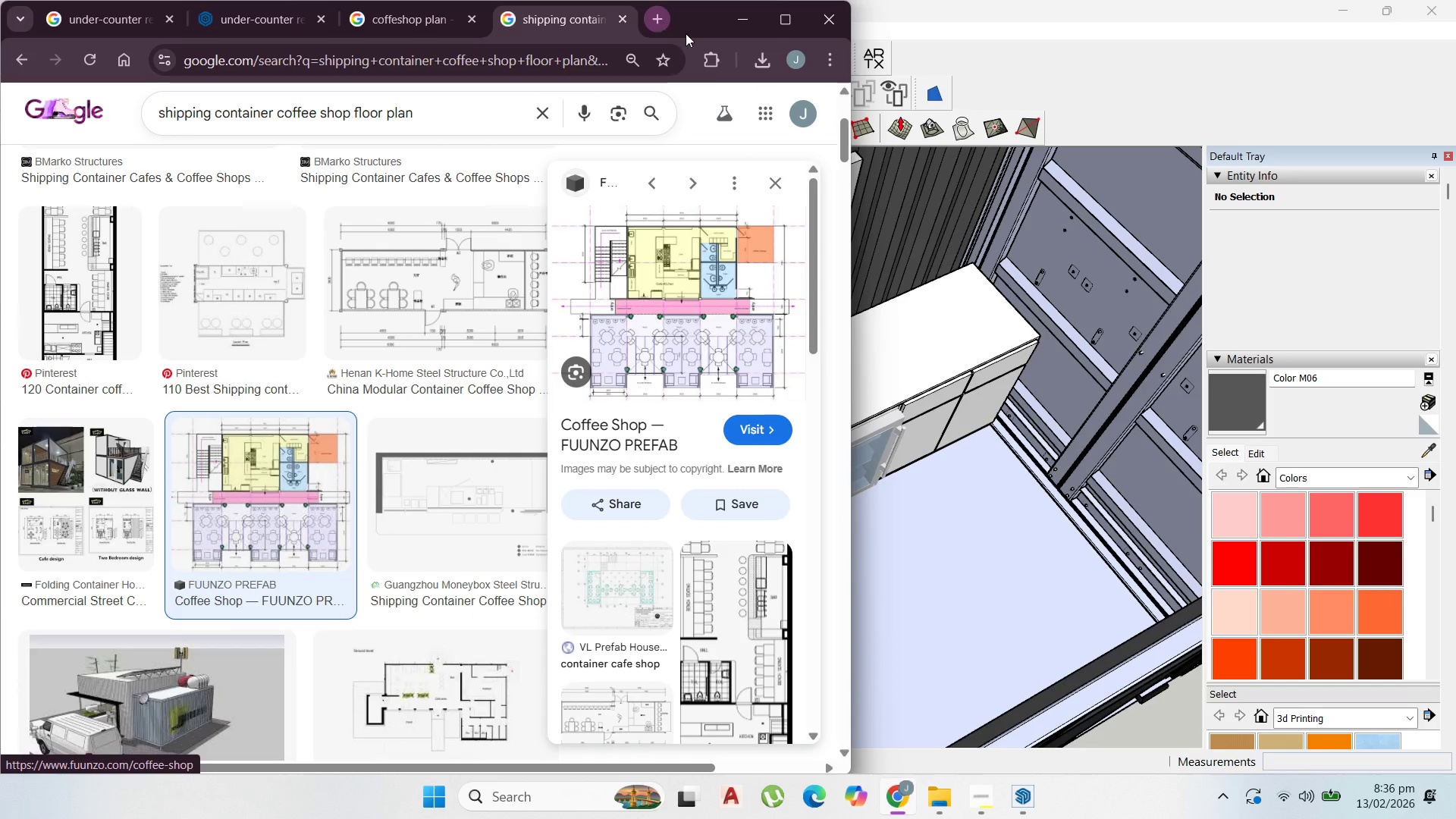 
left_click([747, 55])
 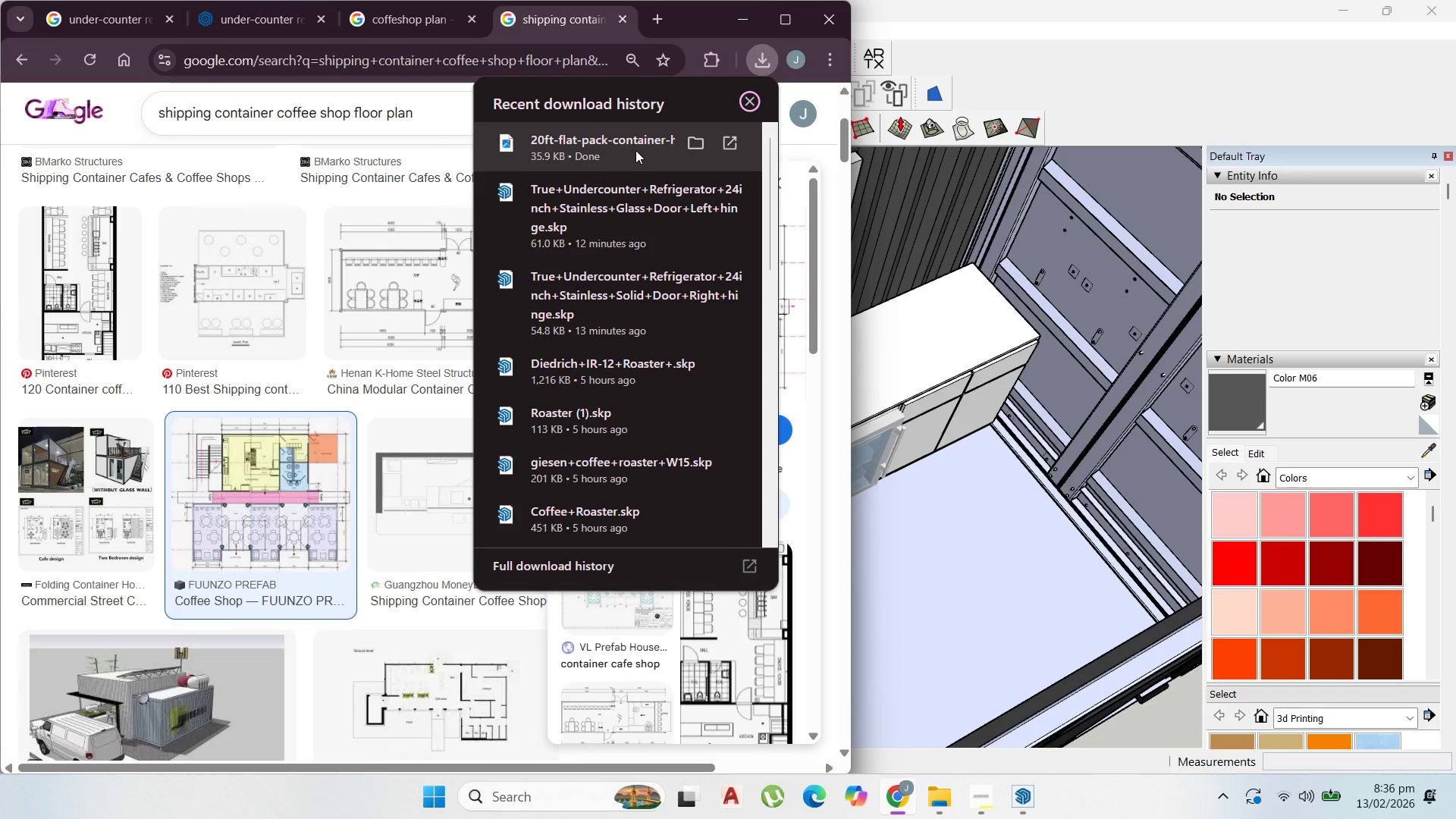 
left_click([624, 149])
 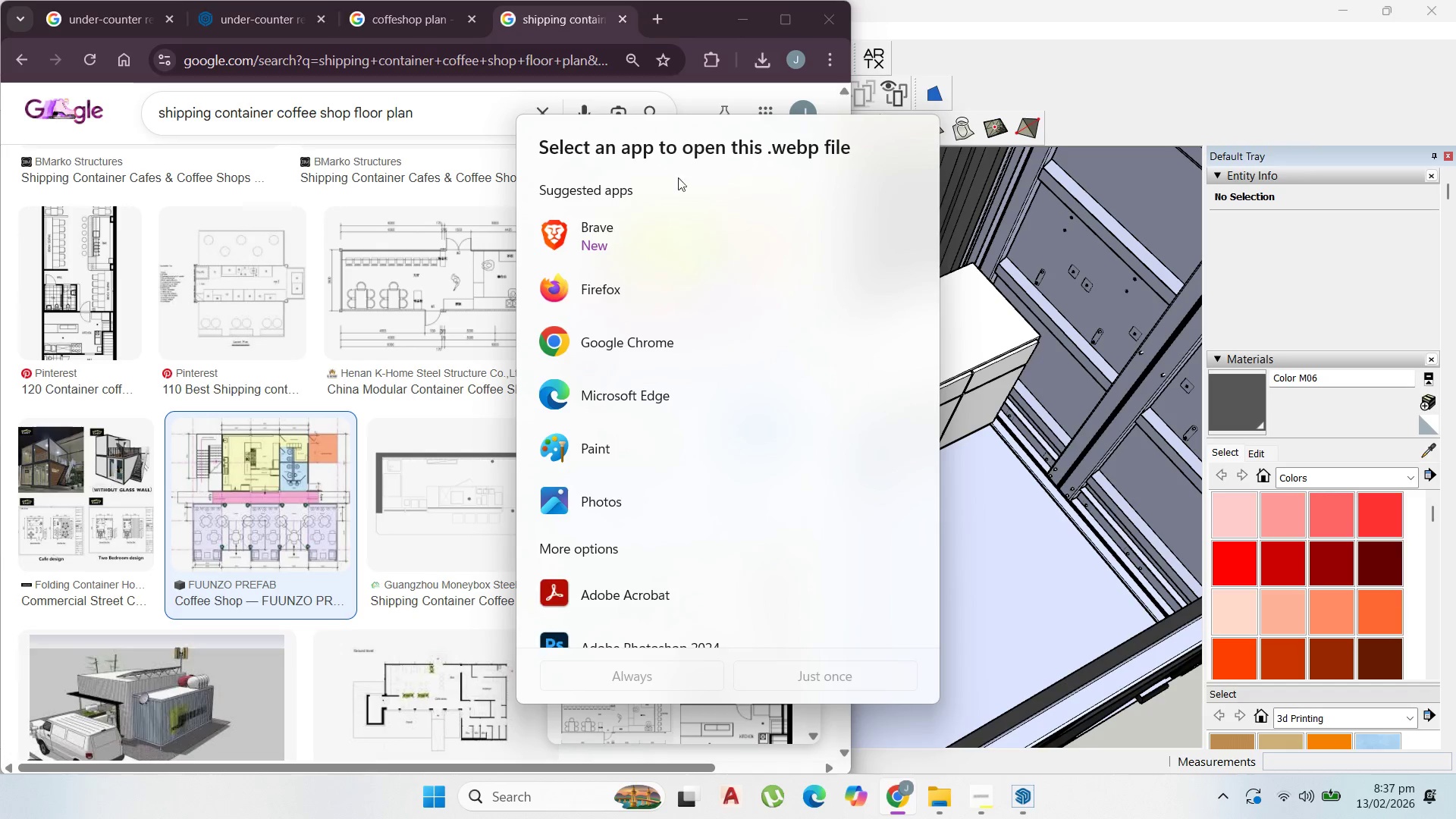 
left_click([635, 331])
 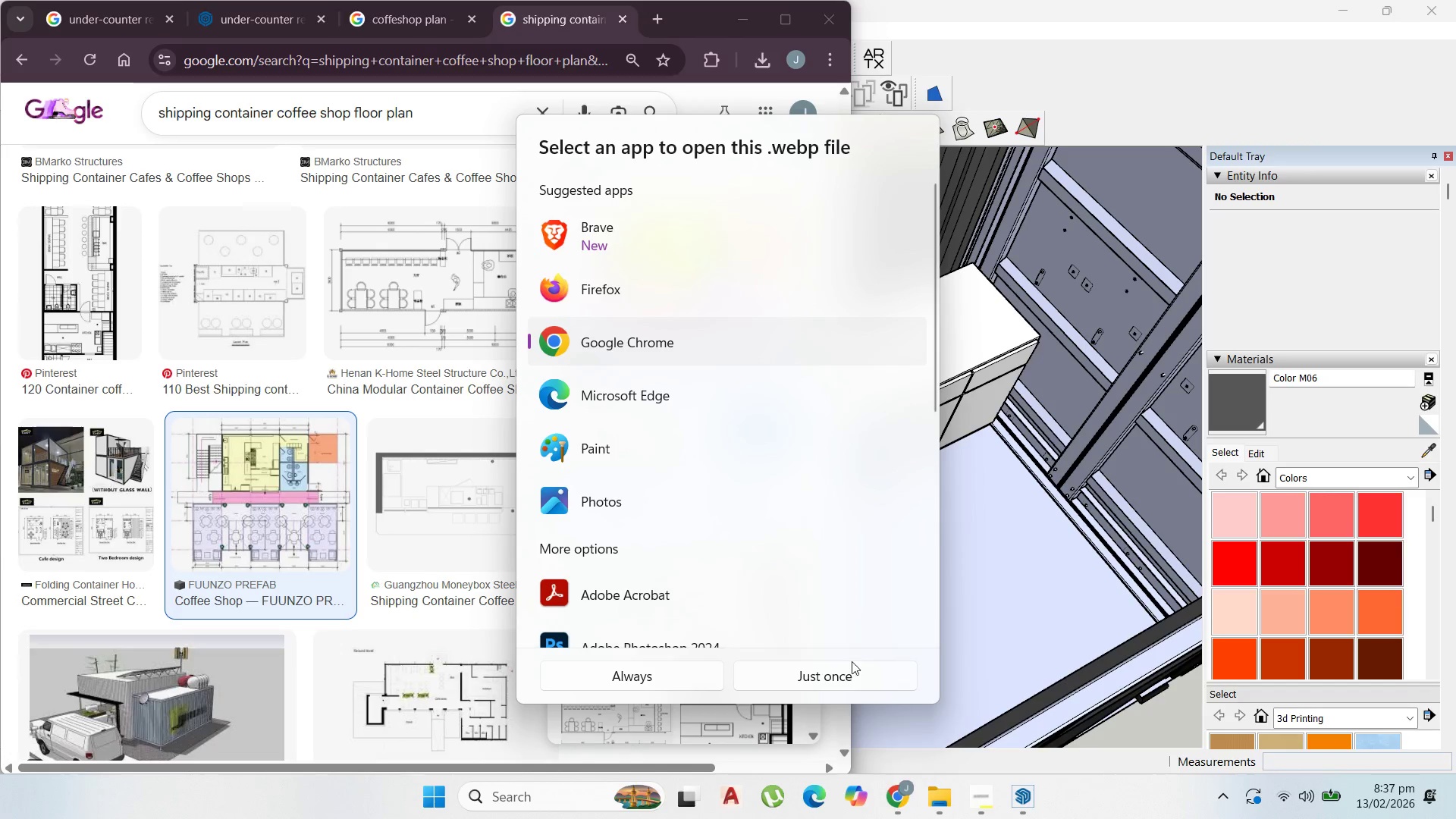 
left_click([848, 682])
 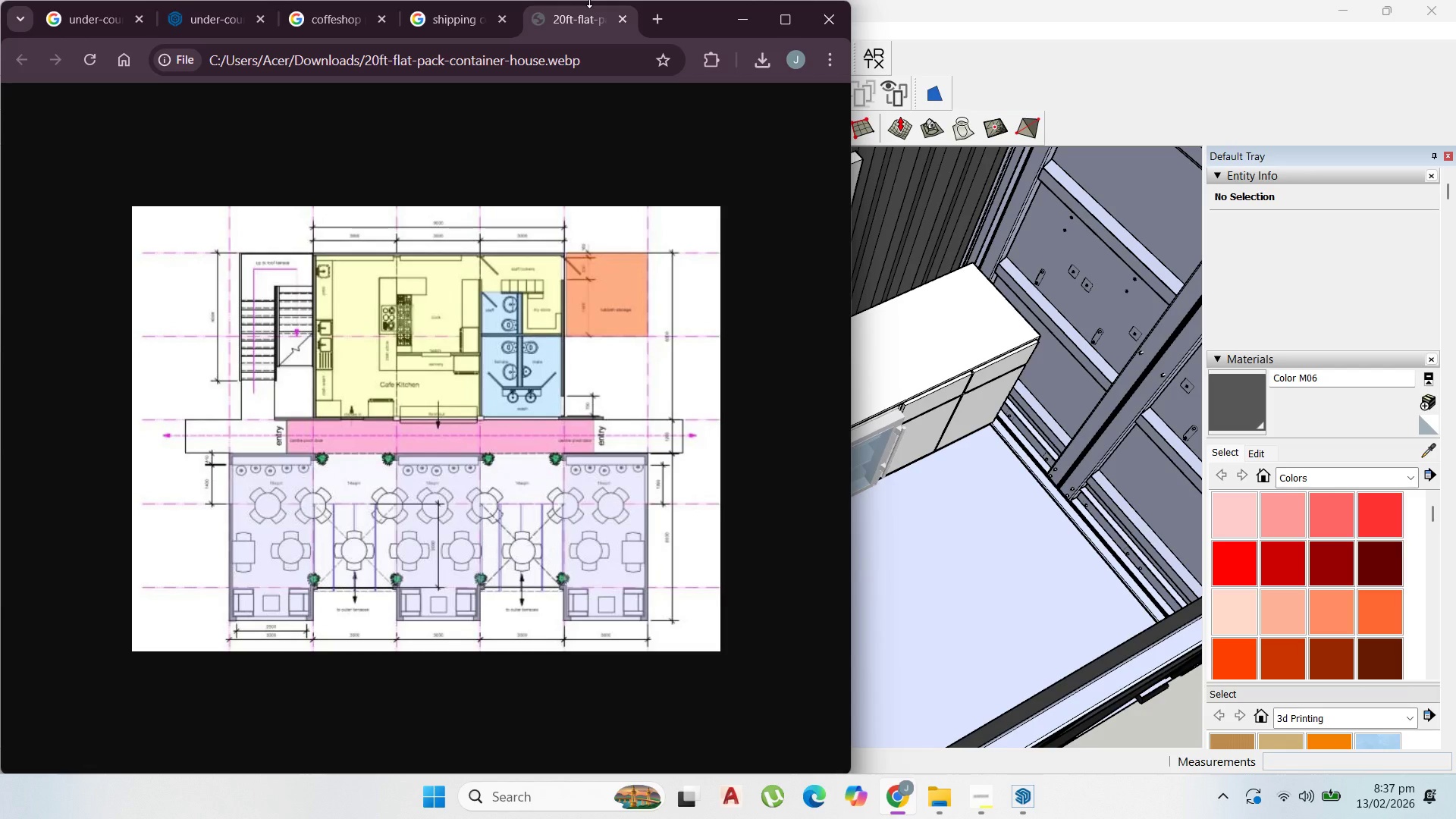 
scroll: coordinate [486, 347], scroll_direction: up, amount: 10.0
 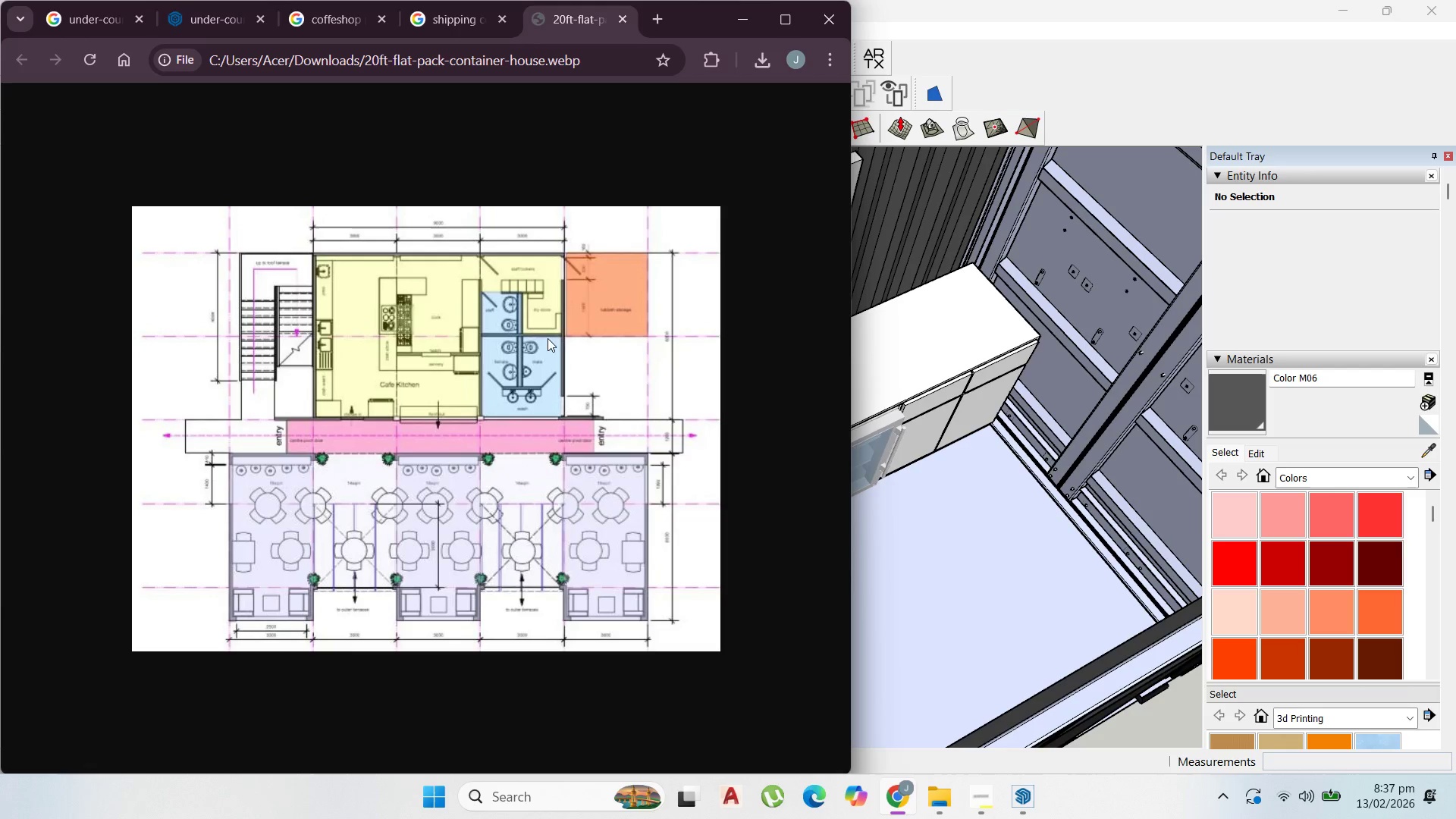 
scroll: coordinate [525, 336], scroll_direction: none, amount: 0.0
 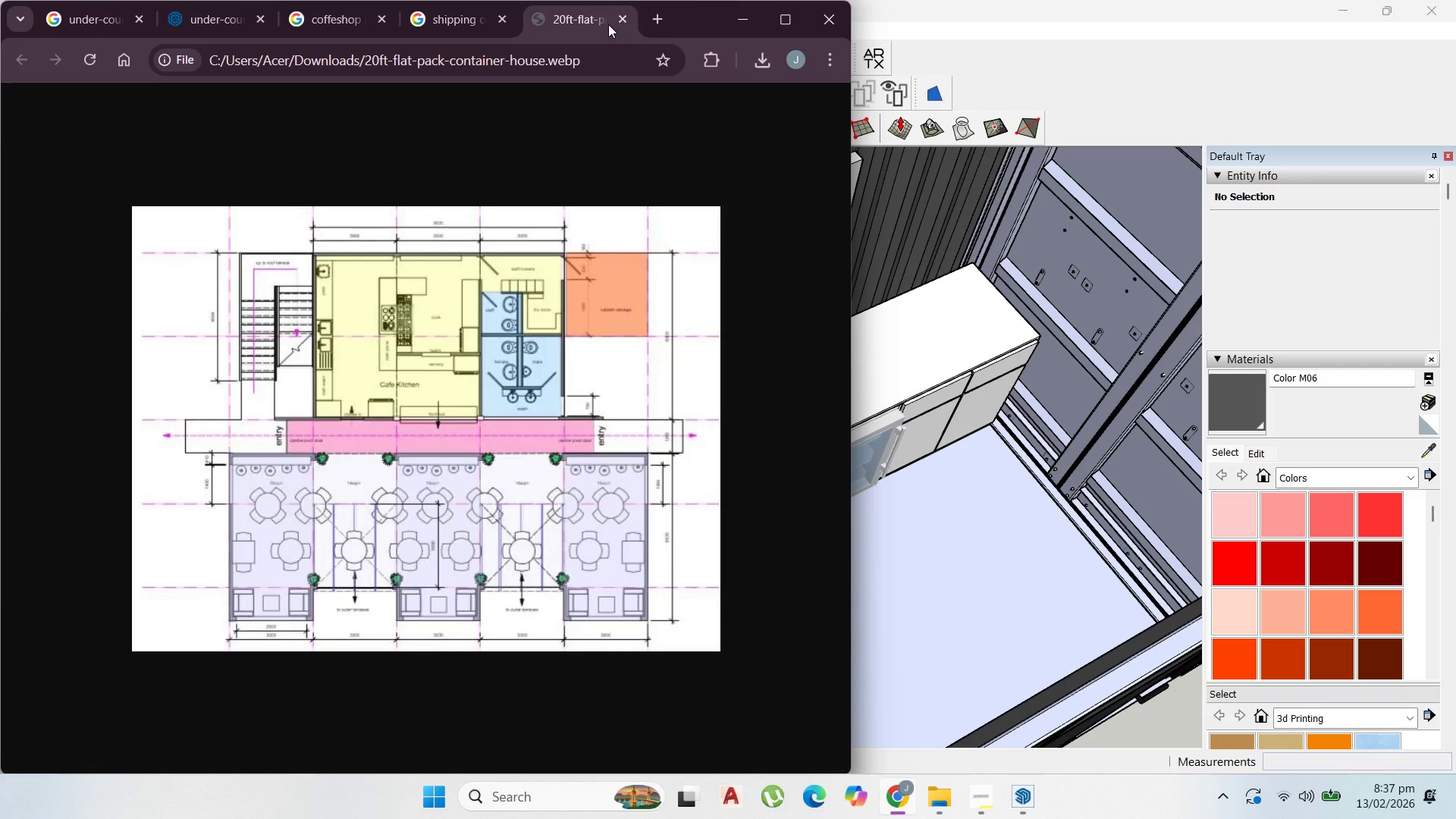 
left_click([623, 15])
 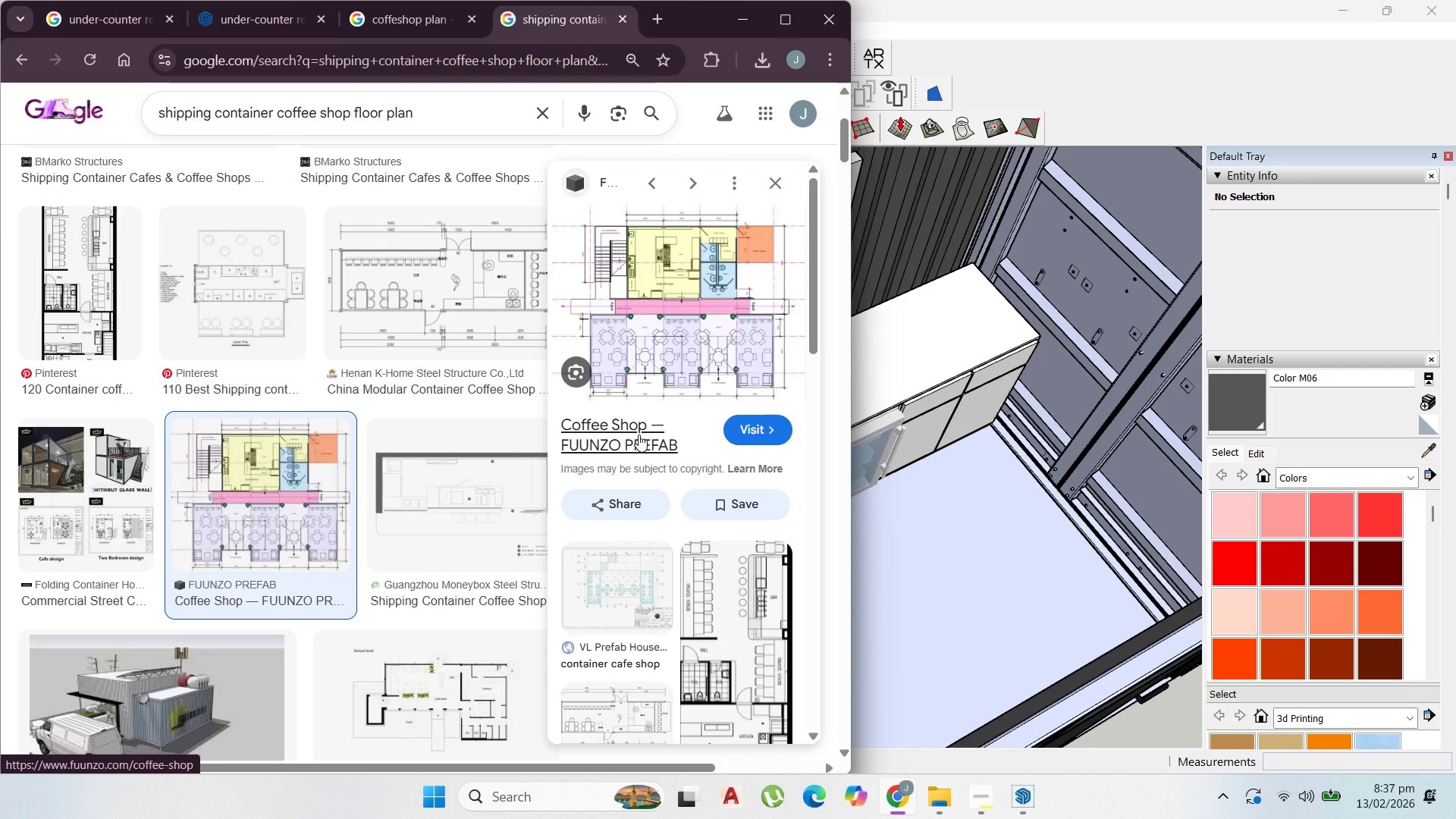 
wait(6.38)
 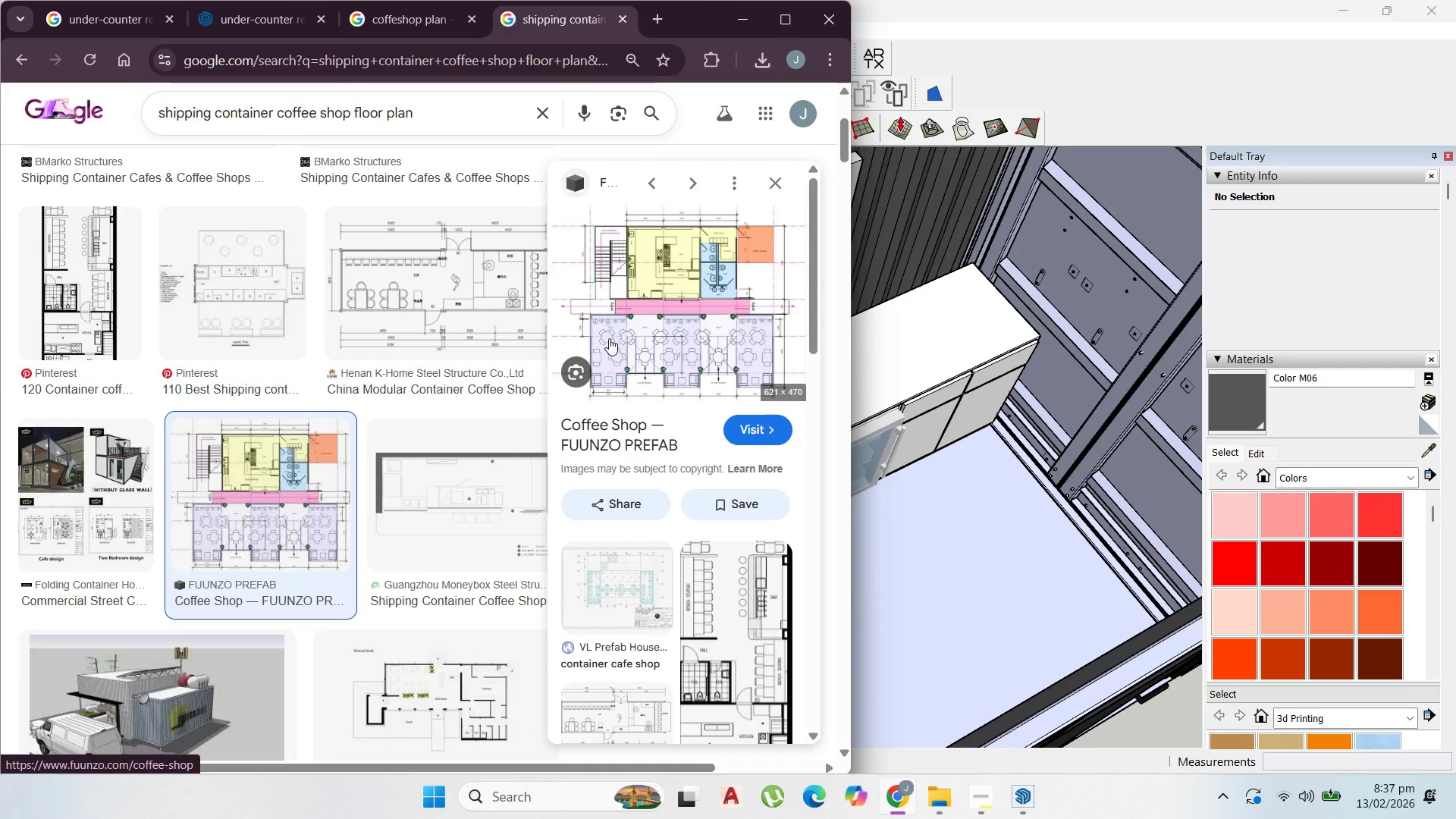 
left_click([645, 463])
 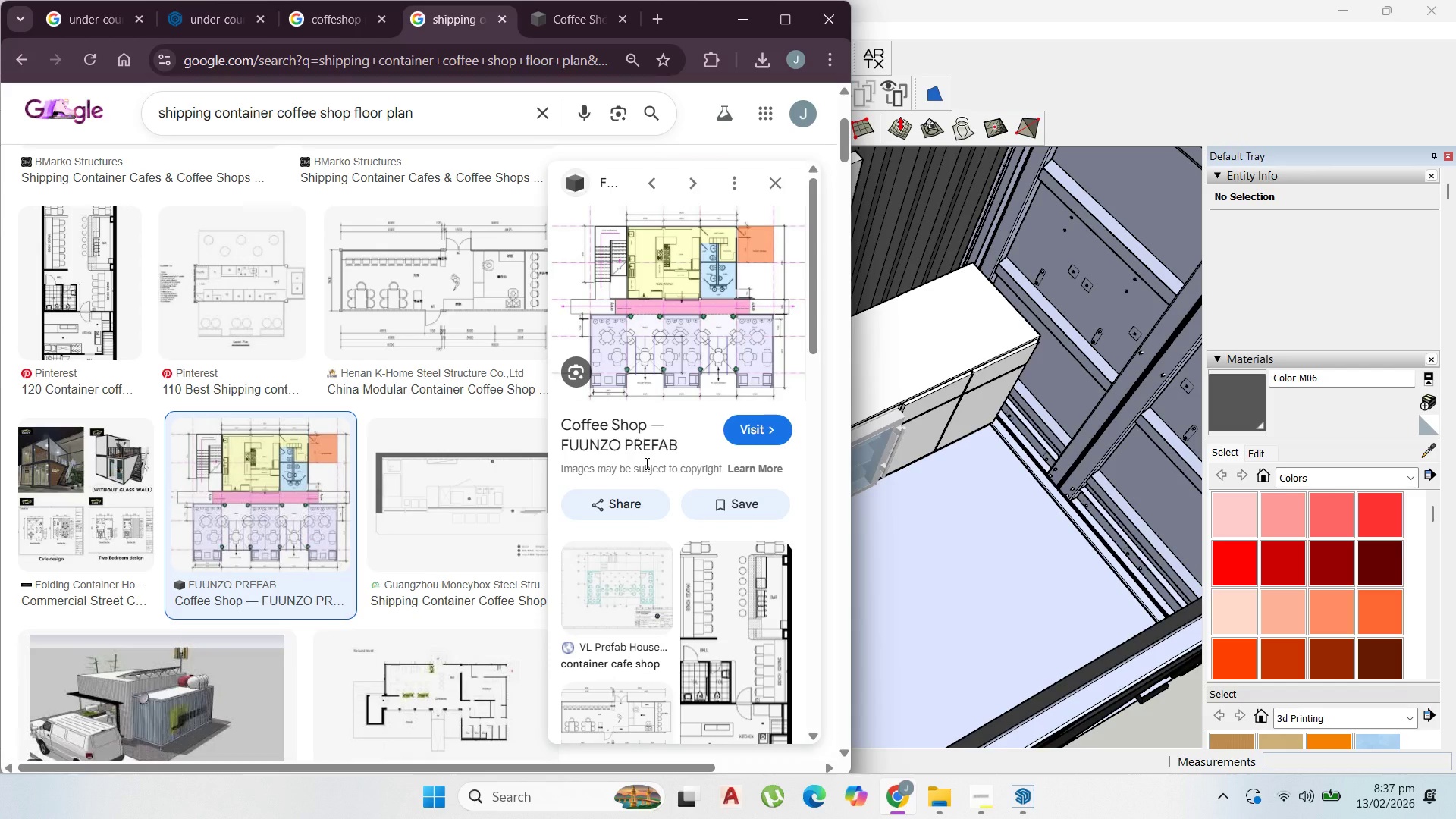 
wait(15.19)
 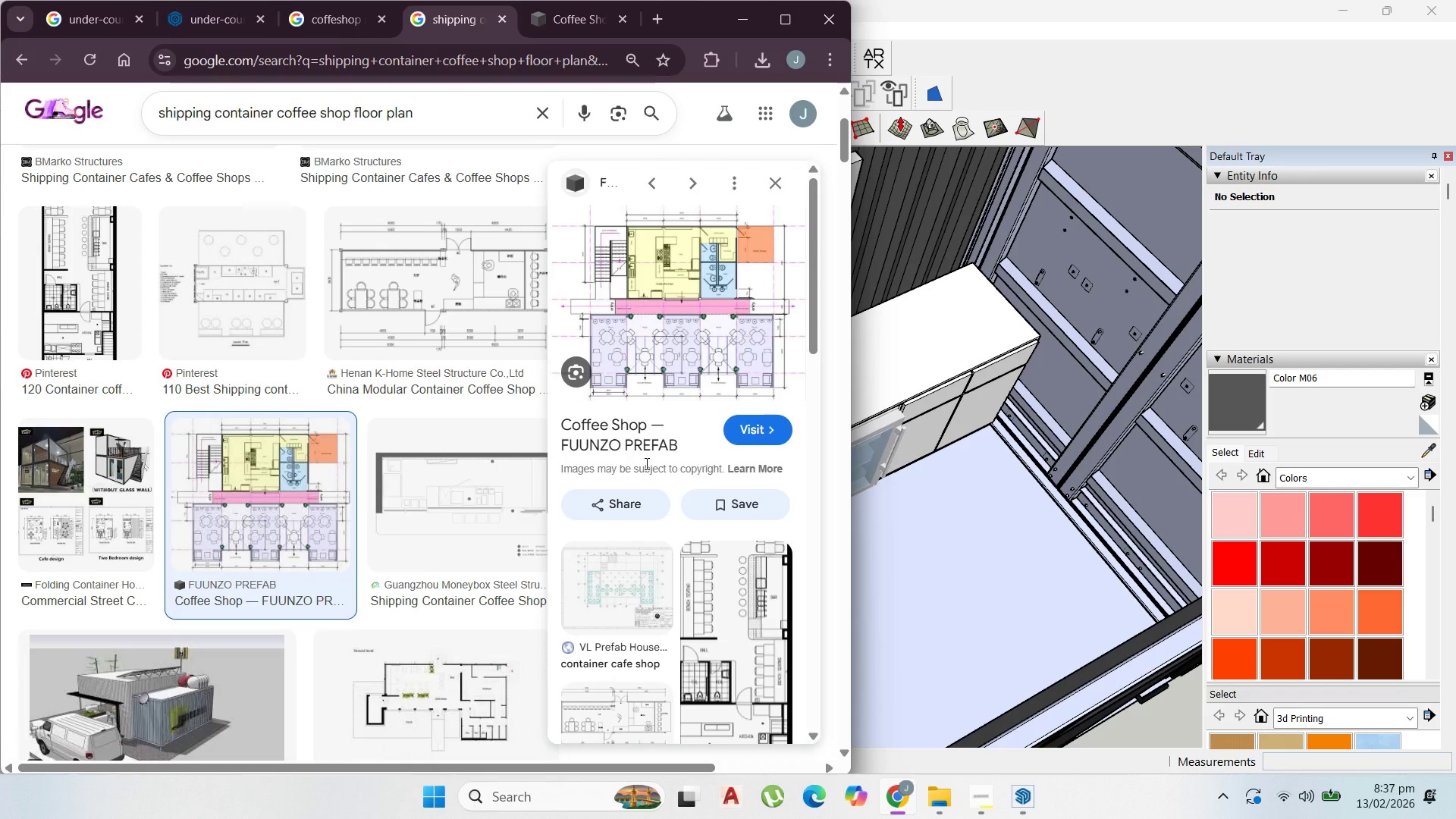 
scroll: coordinate [447, 353], scroll_direction: down, amount: 5.0
 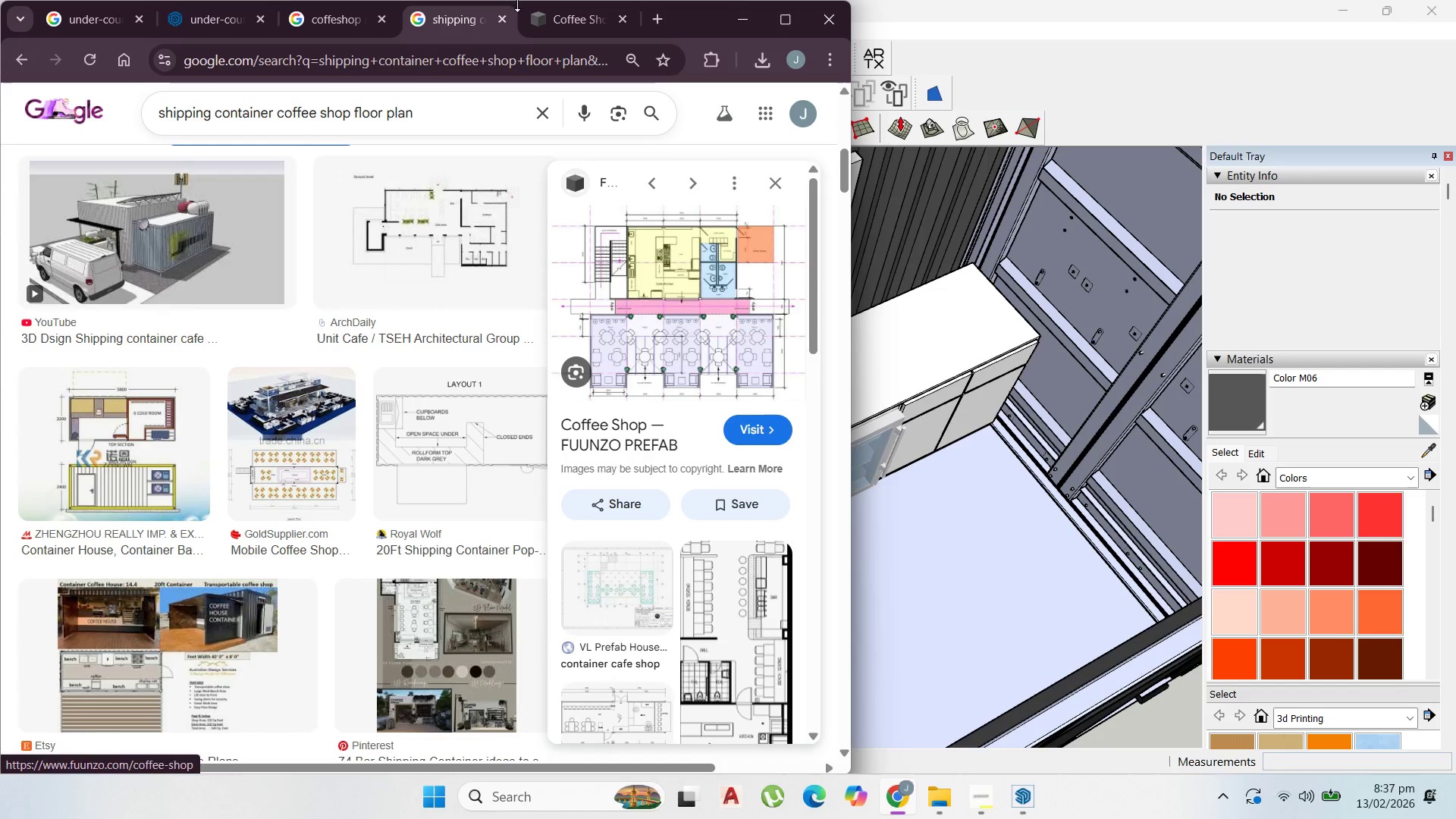 
left_click([555, 20])
 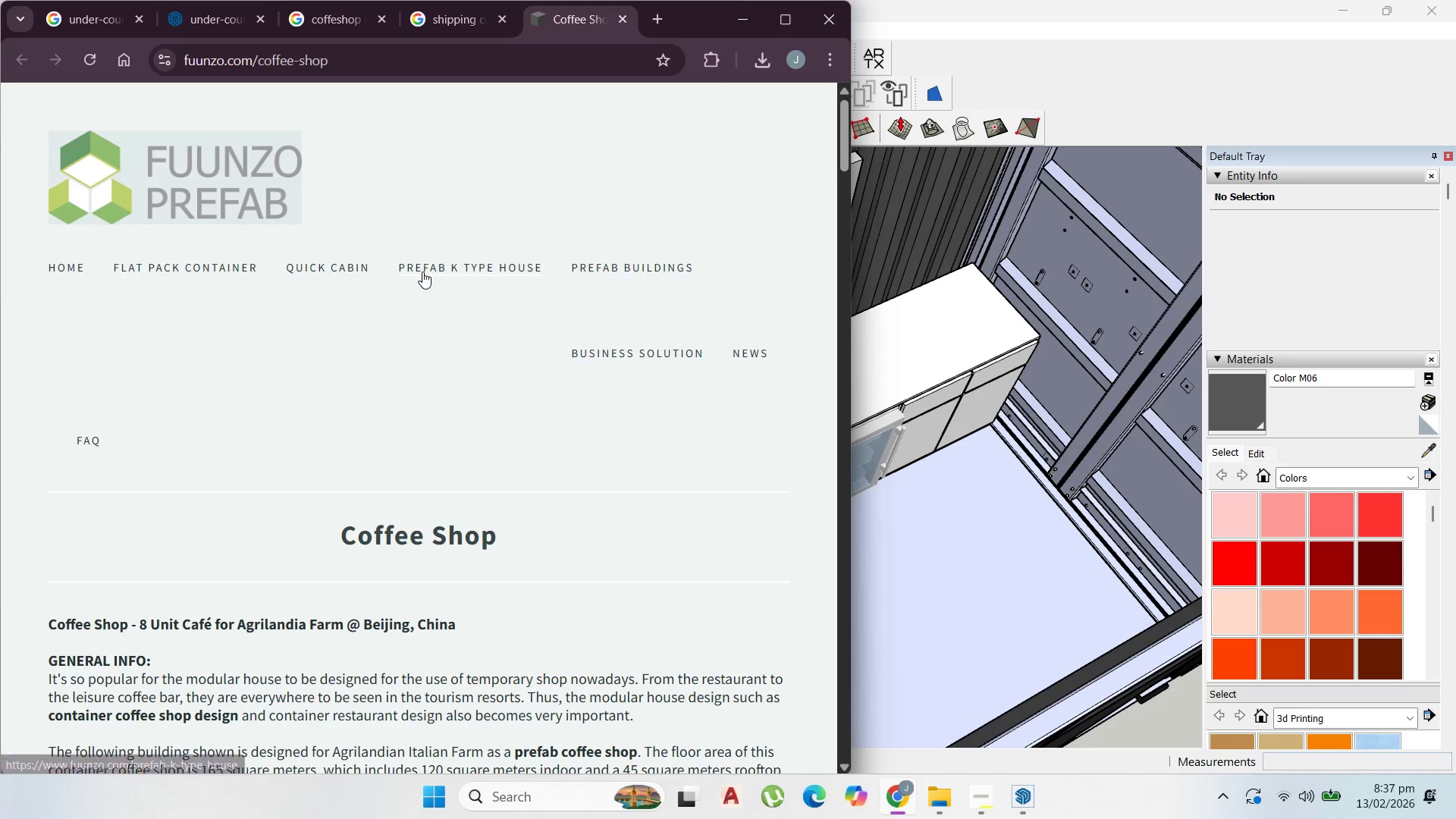 
scroll: coordinate [416, 315], scroll_direction: down, amount: 12.0
 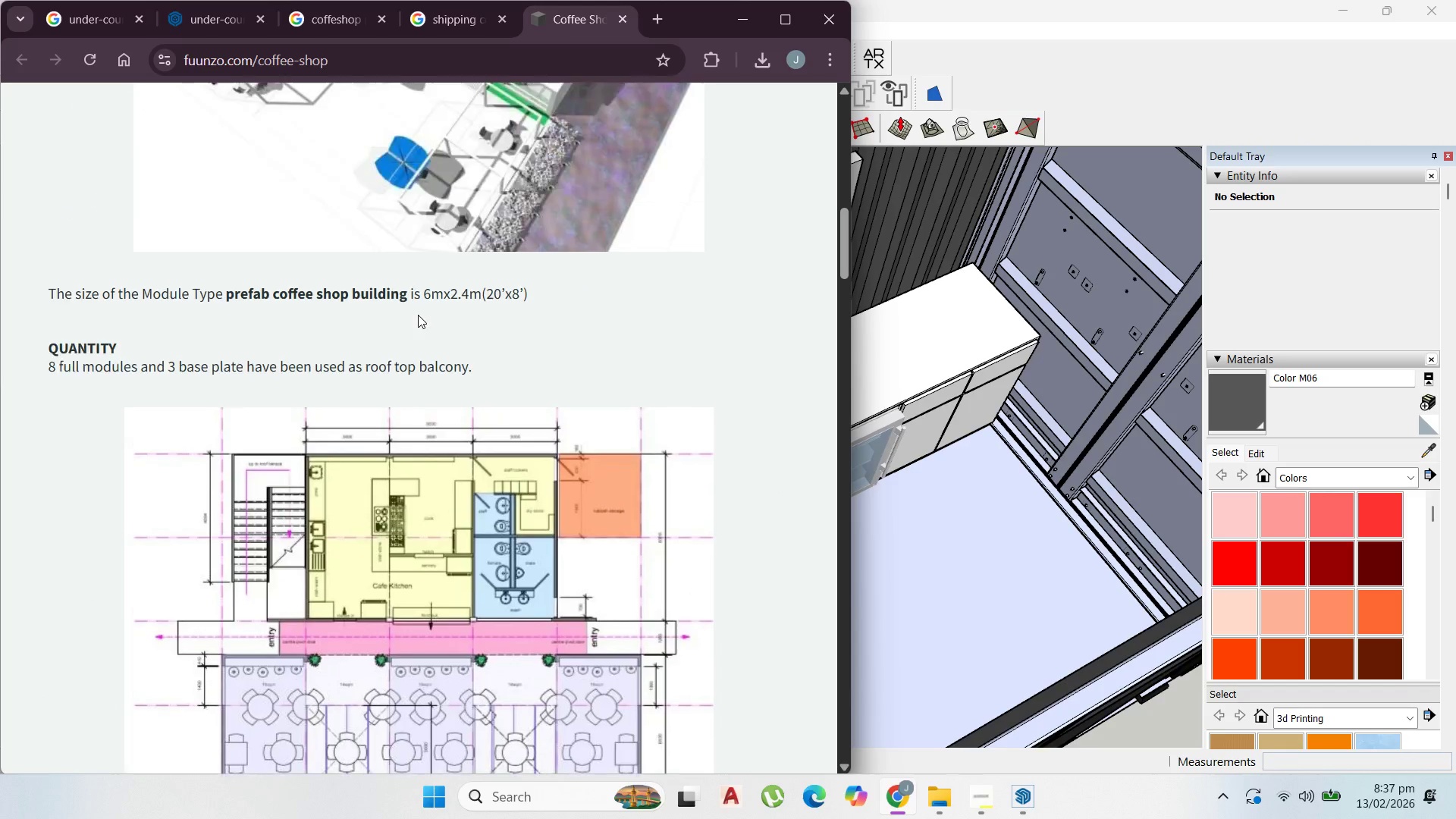 
scroll: coordinate [418, 306], scroll_direction: up, amount: 4.0
 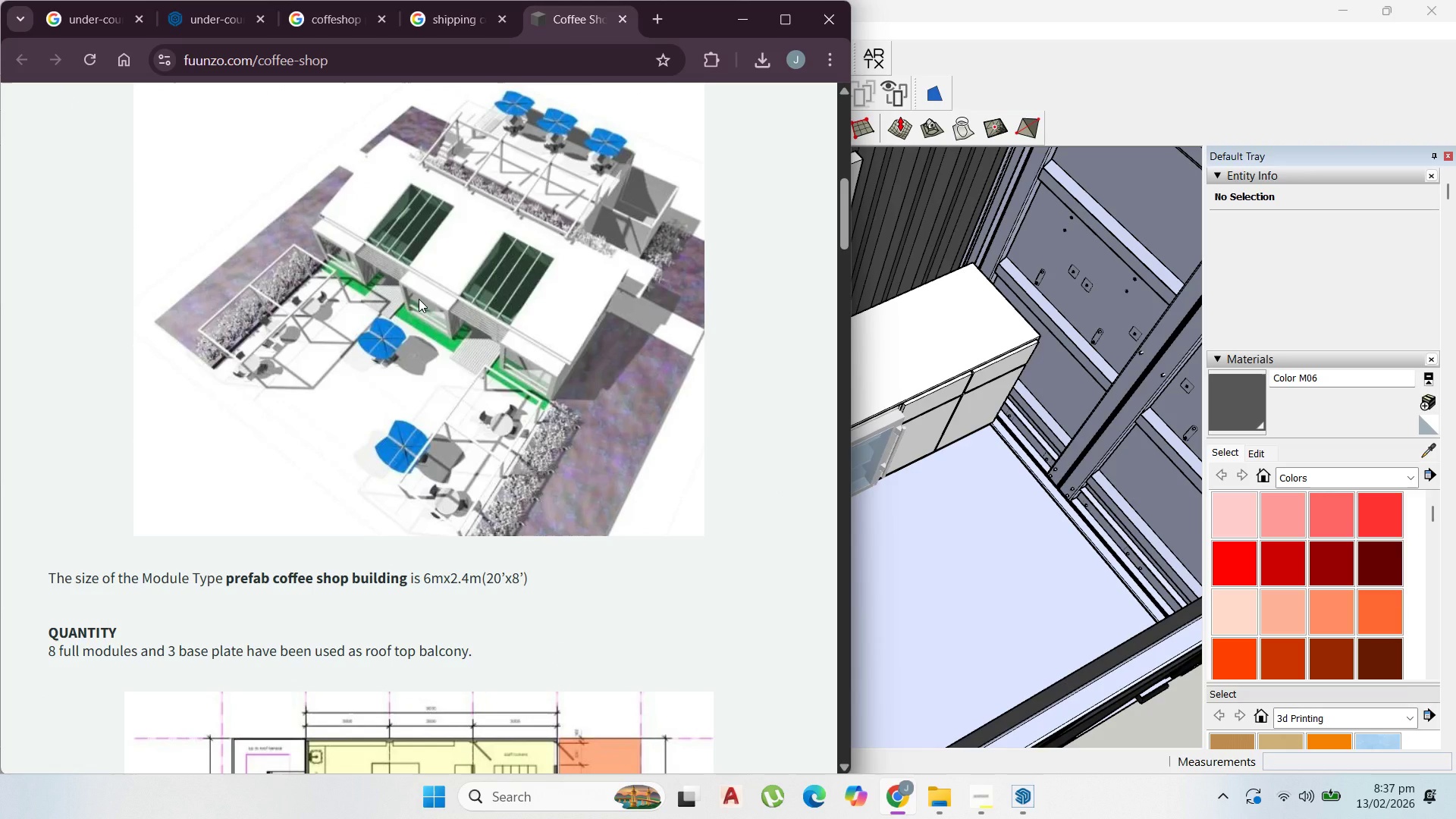 
scroll: coordinate [419, 299], scroll_direction: down, amount: 9.0
 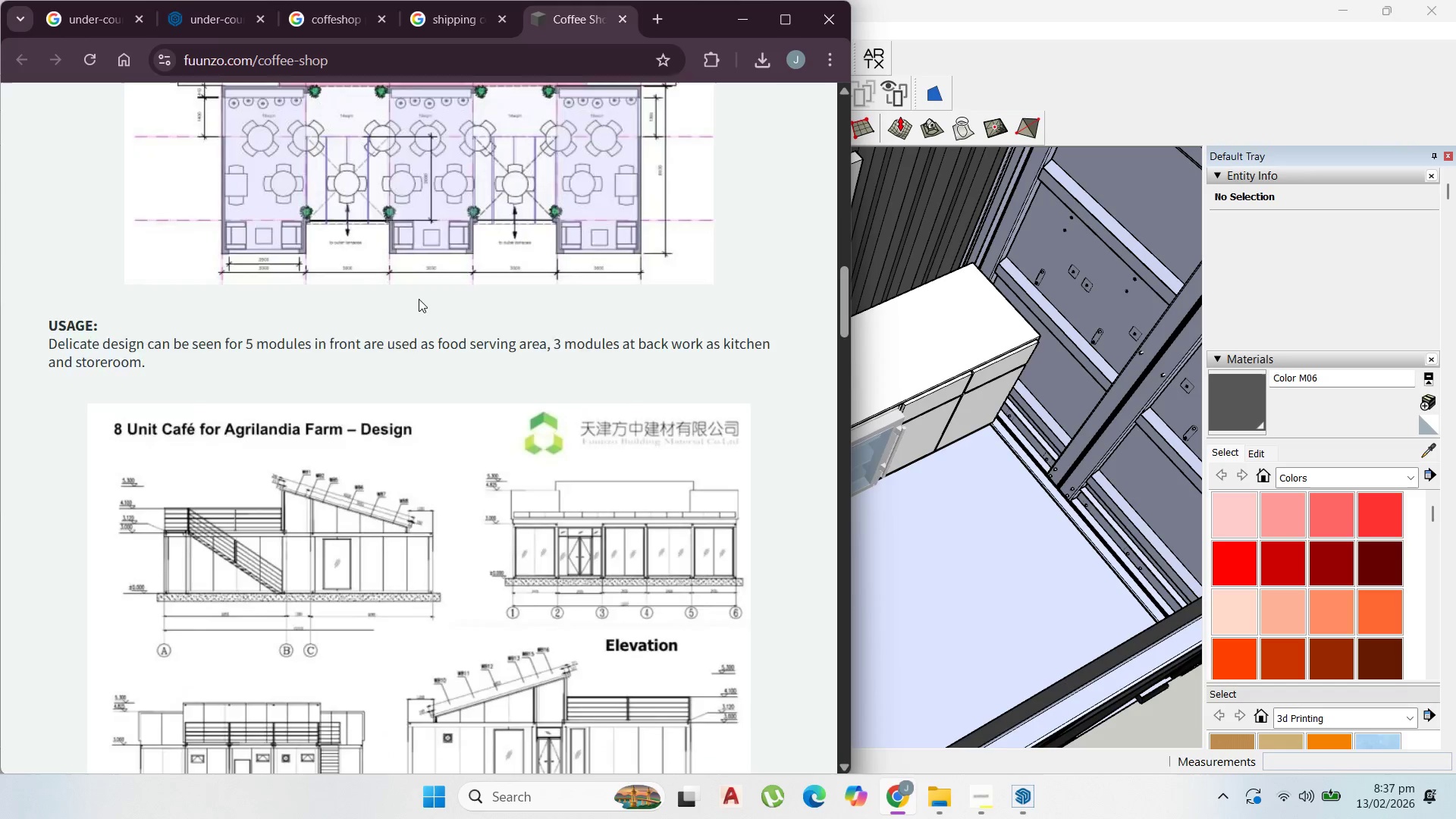 
scroll: coordinate [419, 299], scroll_direction: up, amount: 2.0
 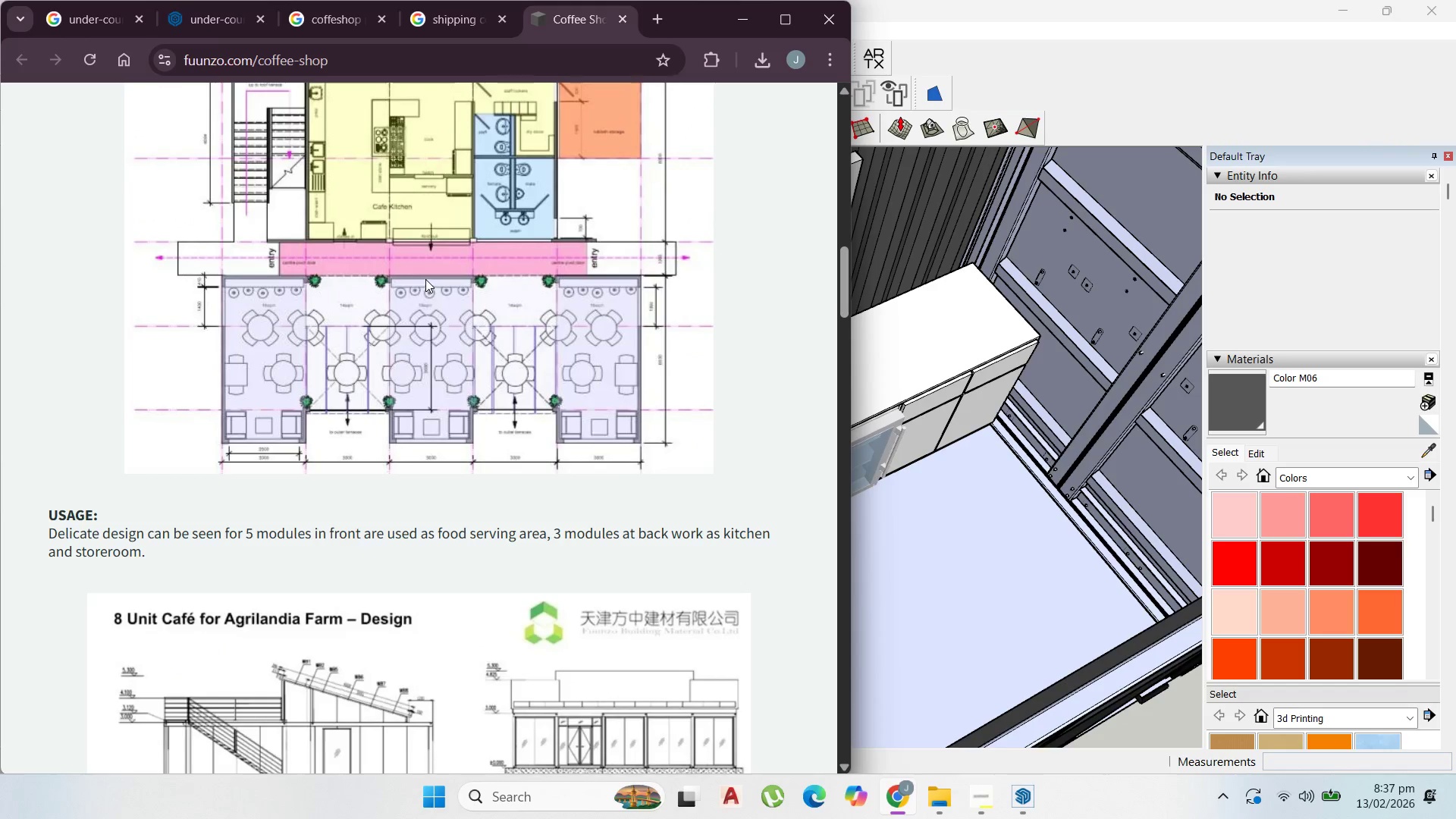 
scroll: coordinate [337, 292], scroll_direction: down, amount: 8.0
 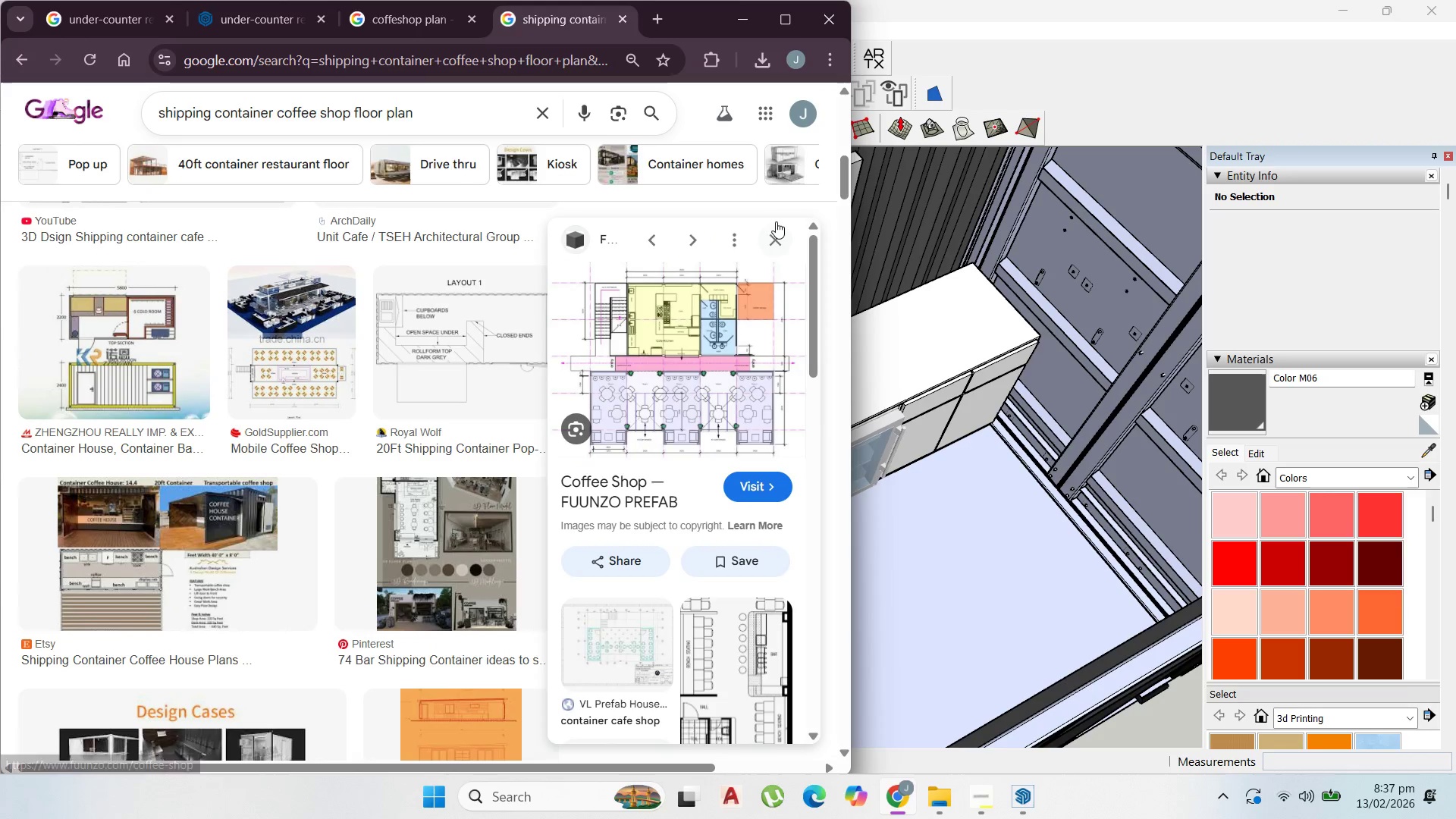 
left_click([779, 234])
 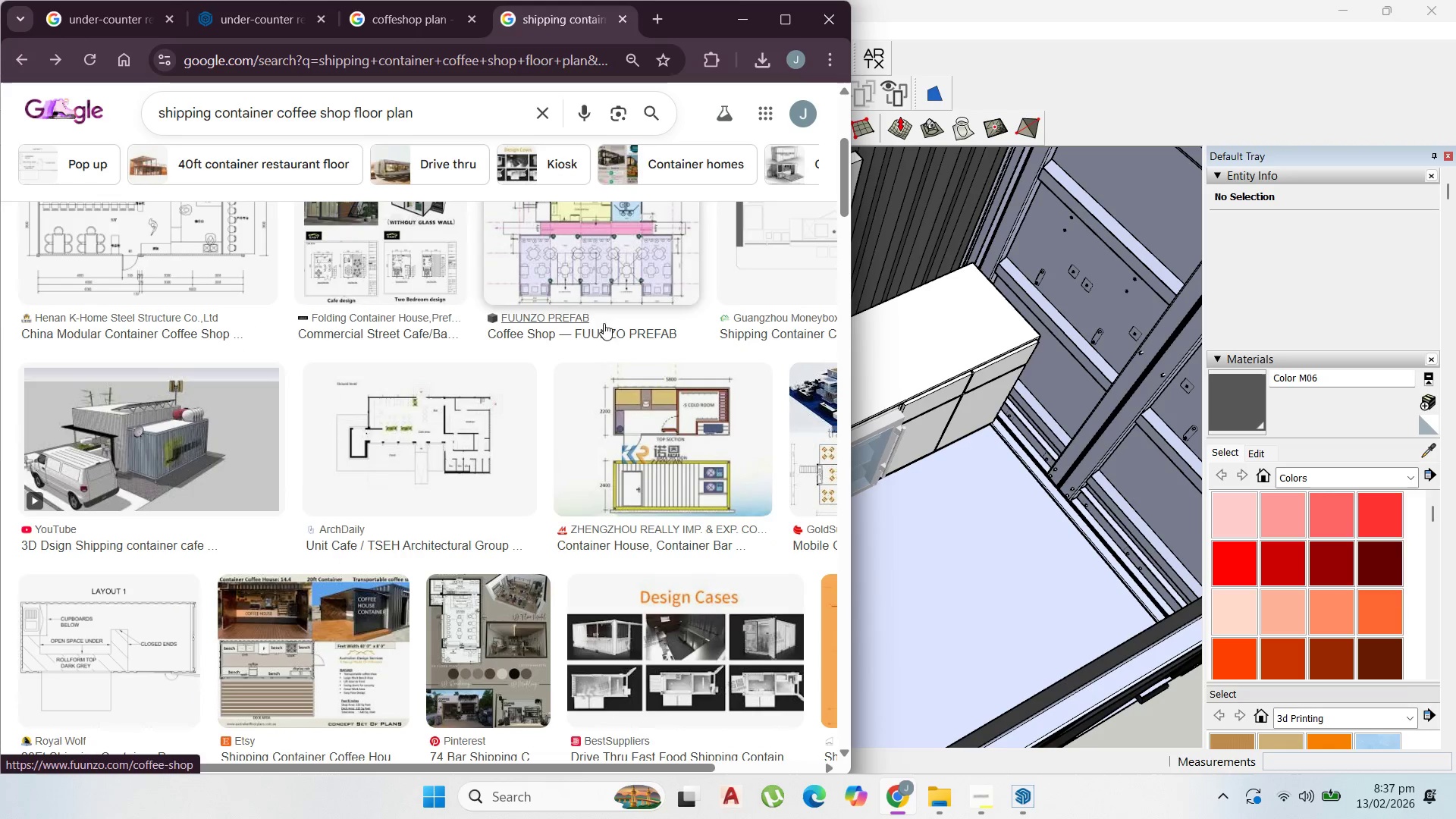 
scroll: coordinate [639, 392], scroll_direction: up, amount: 2.0
 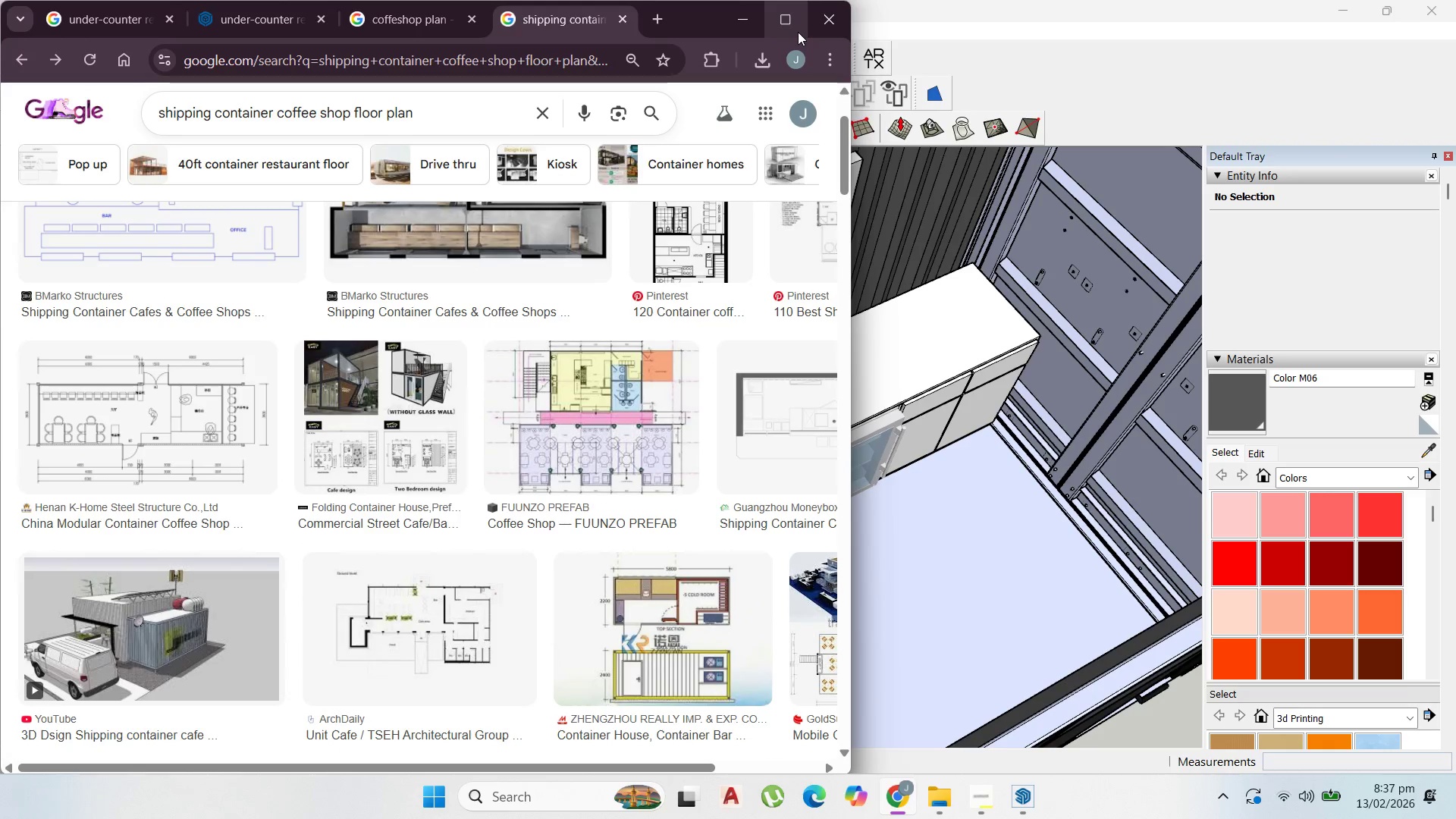 
left_click([794, 30])
 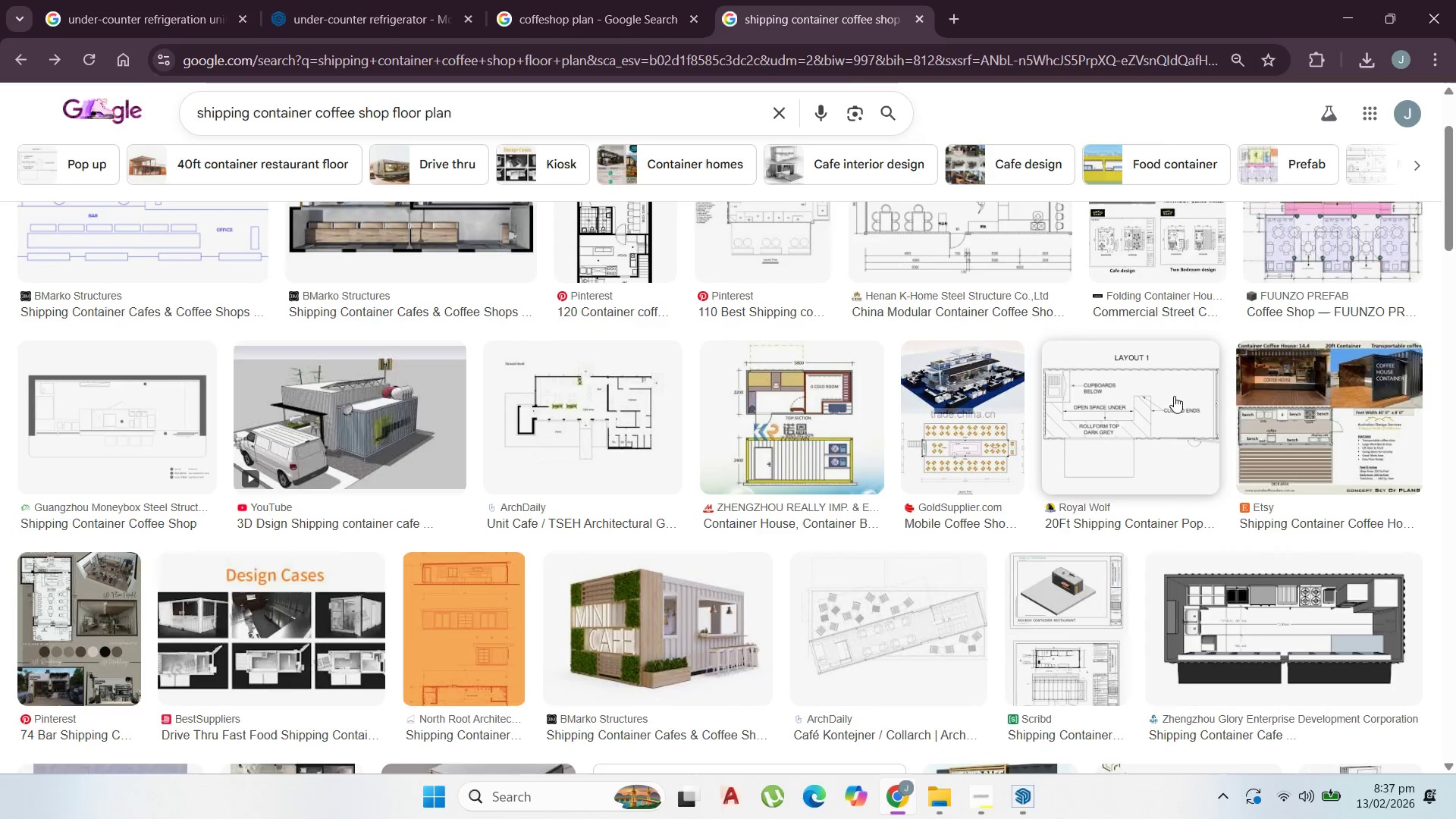 
scroll: coordinate [1165, 409], scroll_direction: up, amount: 2.0
 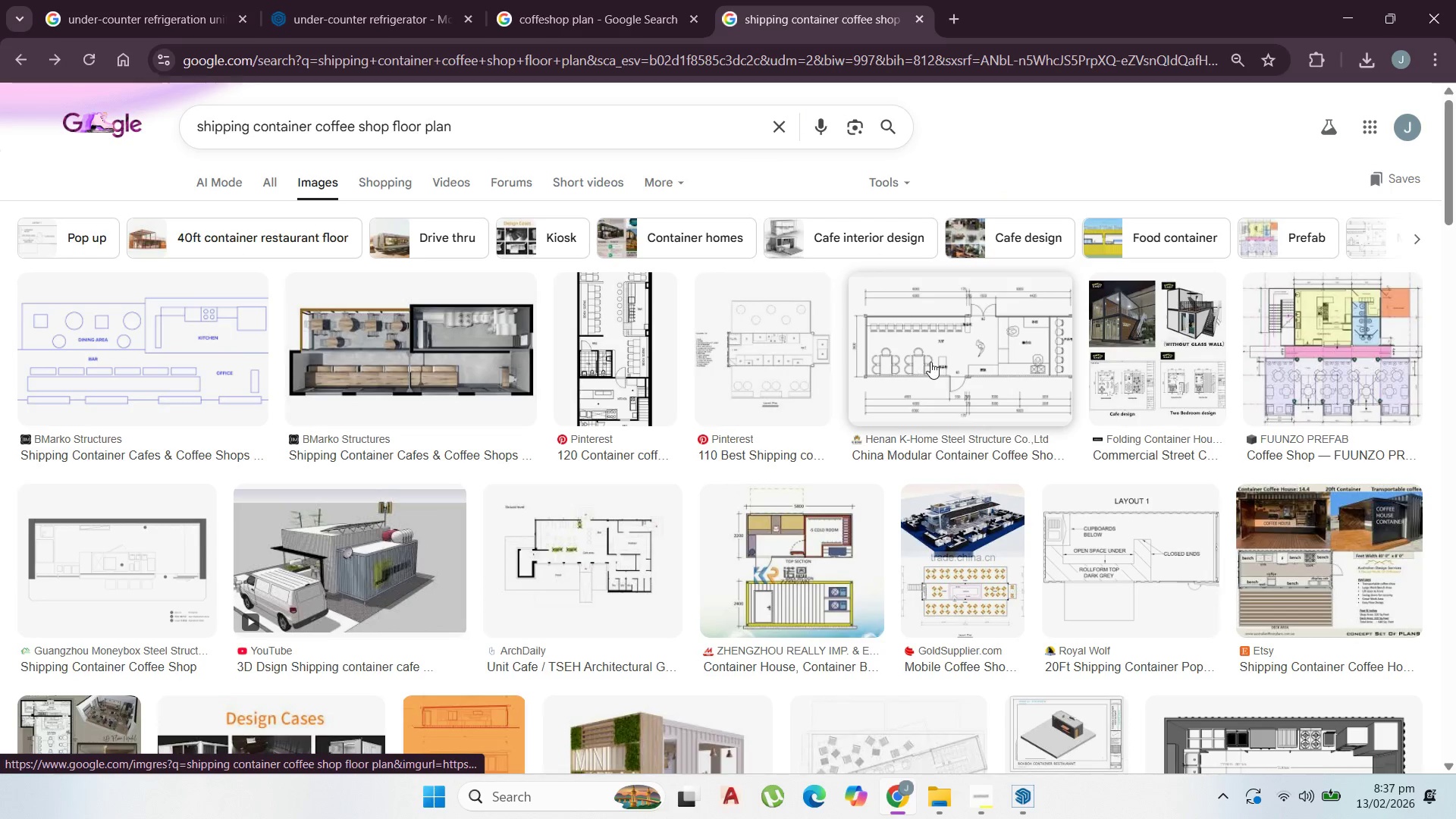 
left_click([930, 362])
 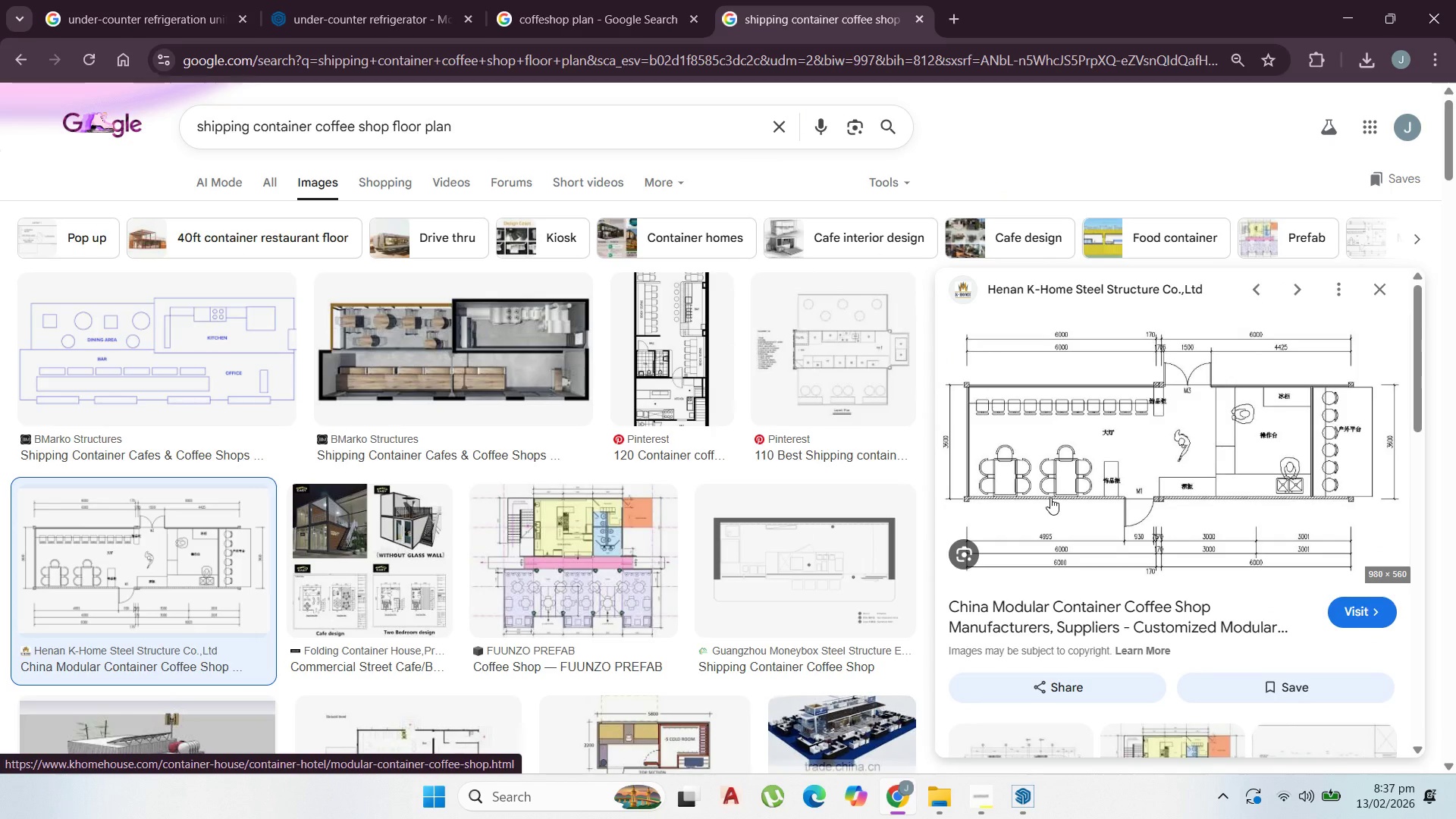 
wait(10.75)
 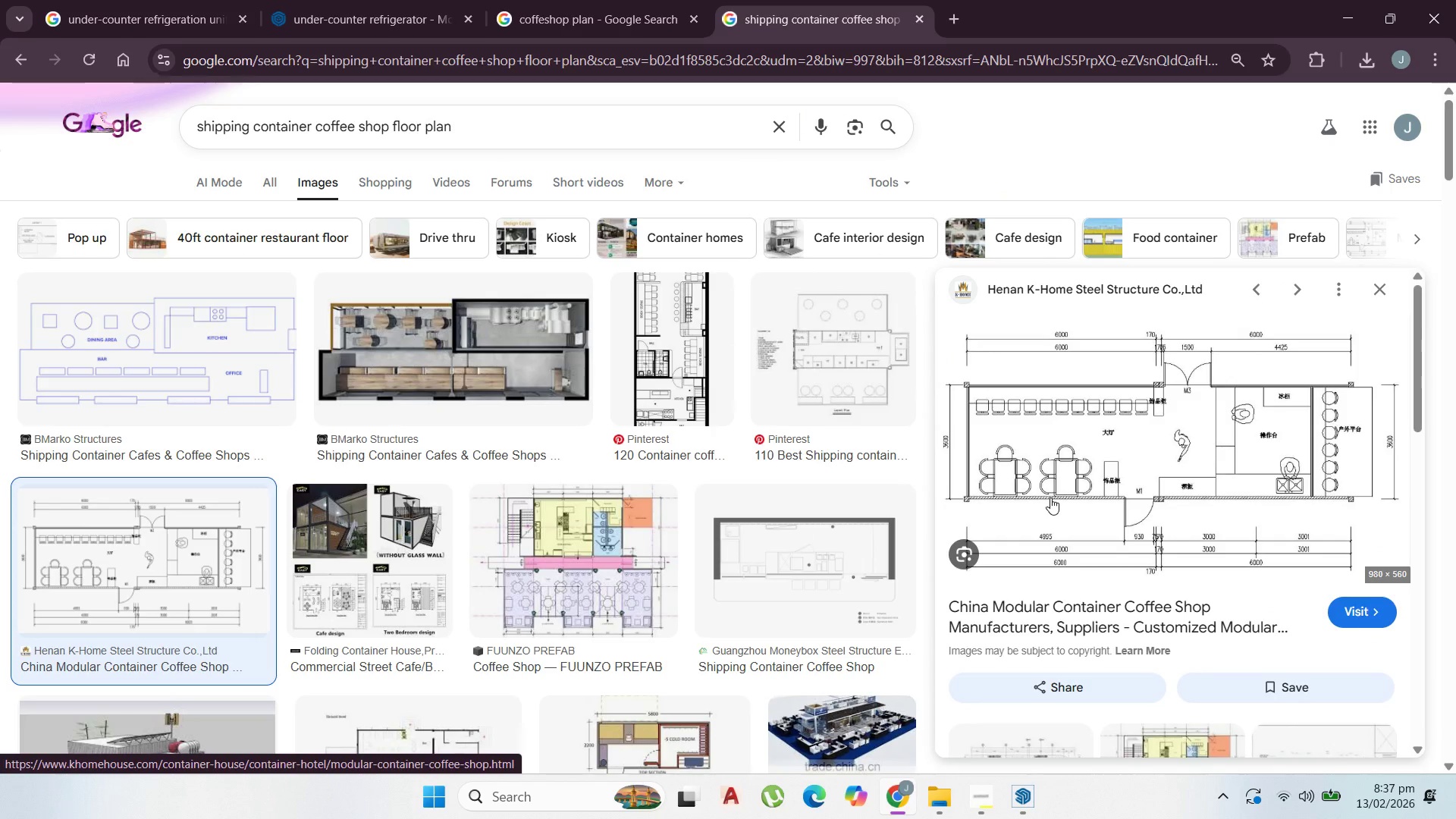 
left_click([1360, 5])
 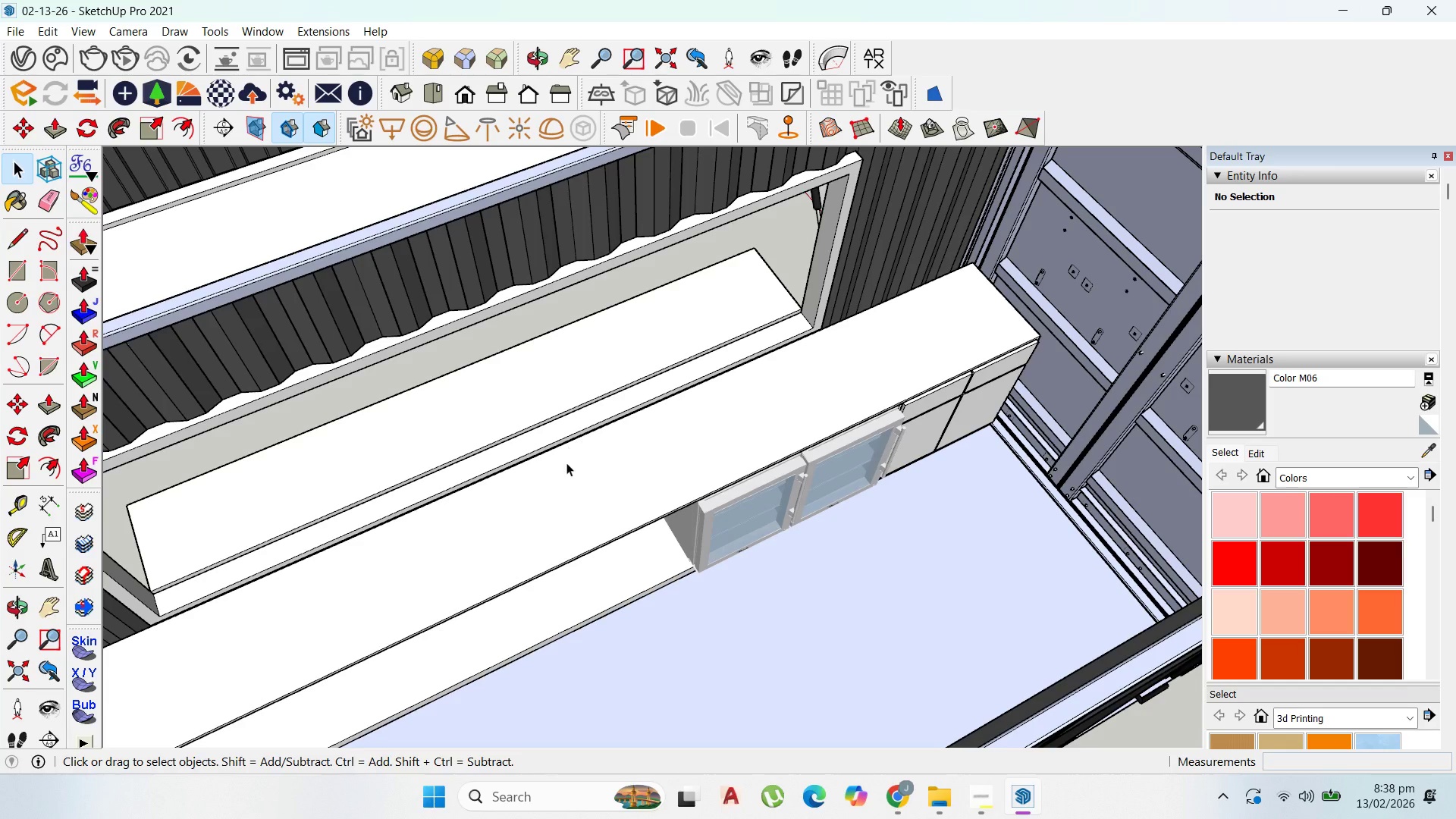 
scroll: coordinate [843, 482], scroll_direction: down, amount: 7.0
 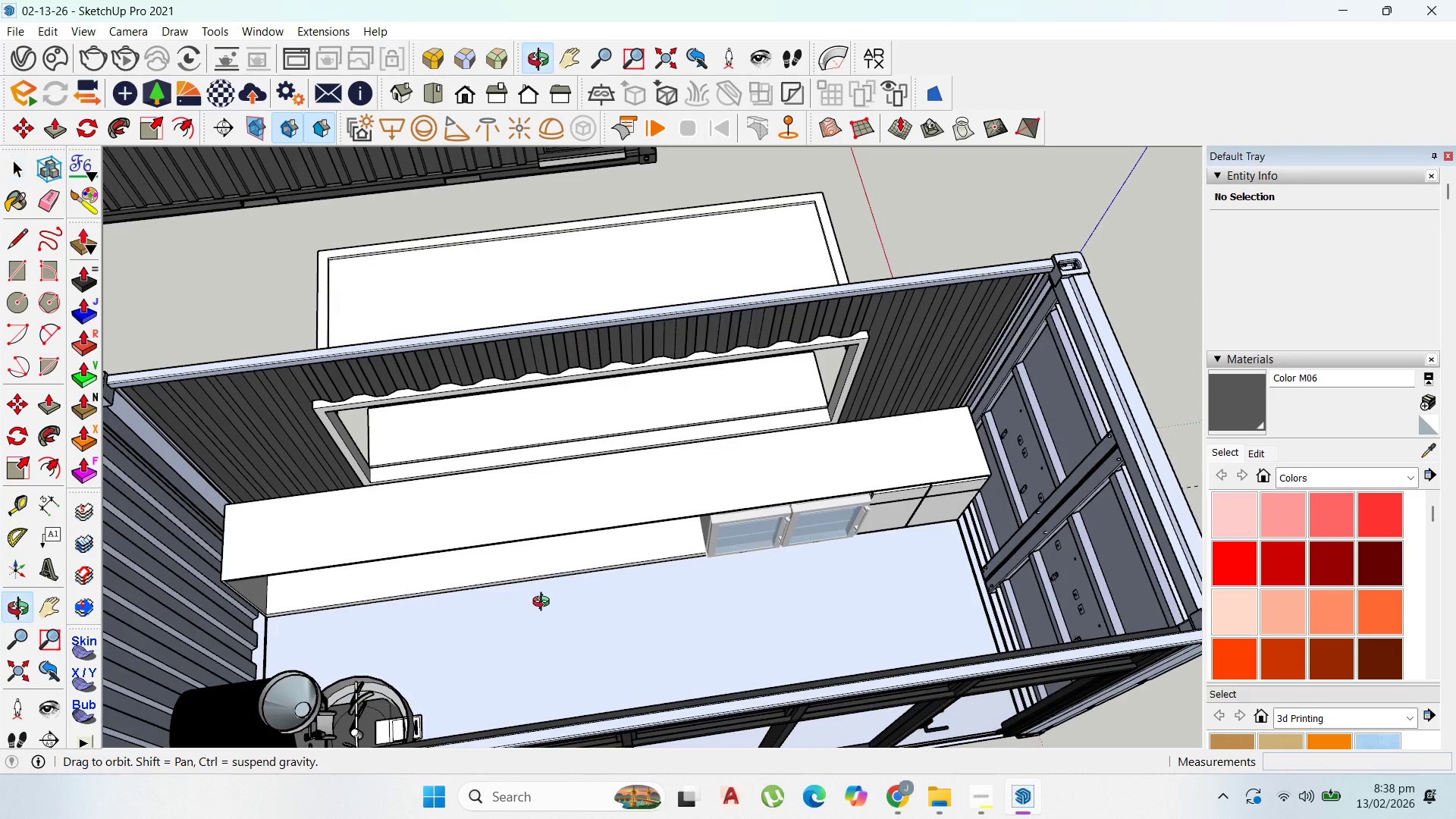 
scroll: coordinate [761, 547], scroll_direction: up, amount: 4.0
 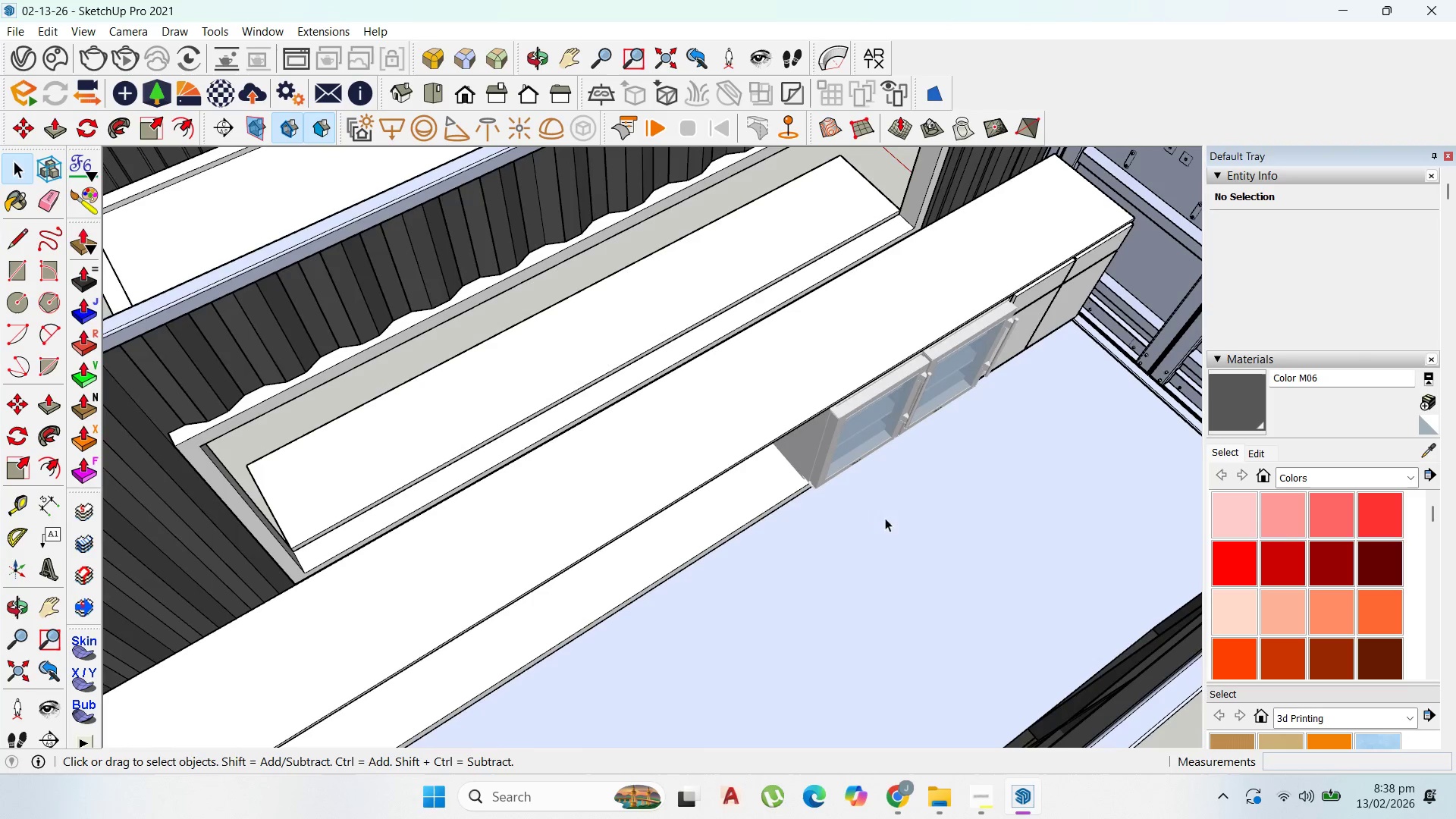 
scroll: coordinate [977, 491], scroll_direction: down, amount: 3.0
 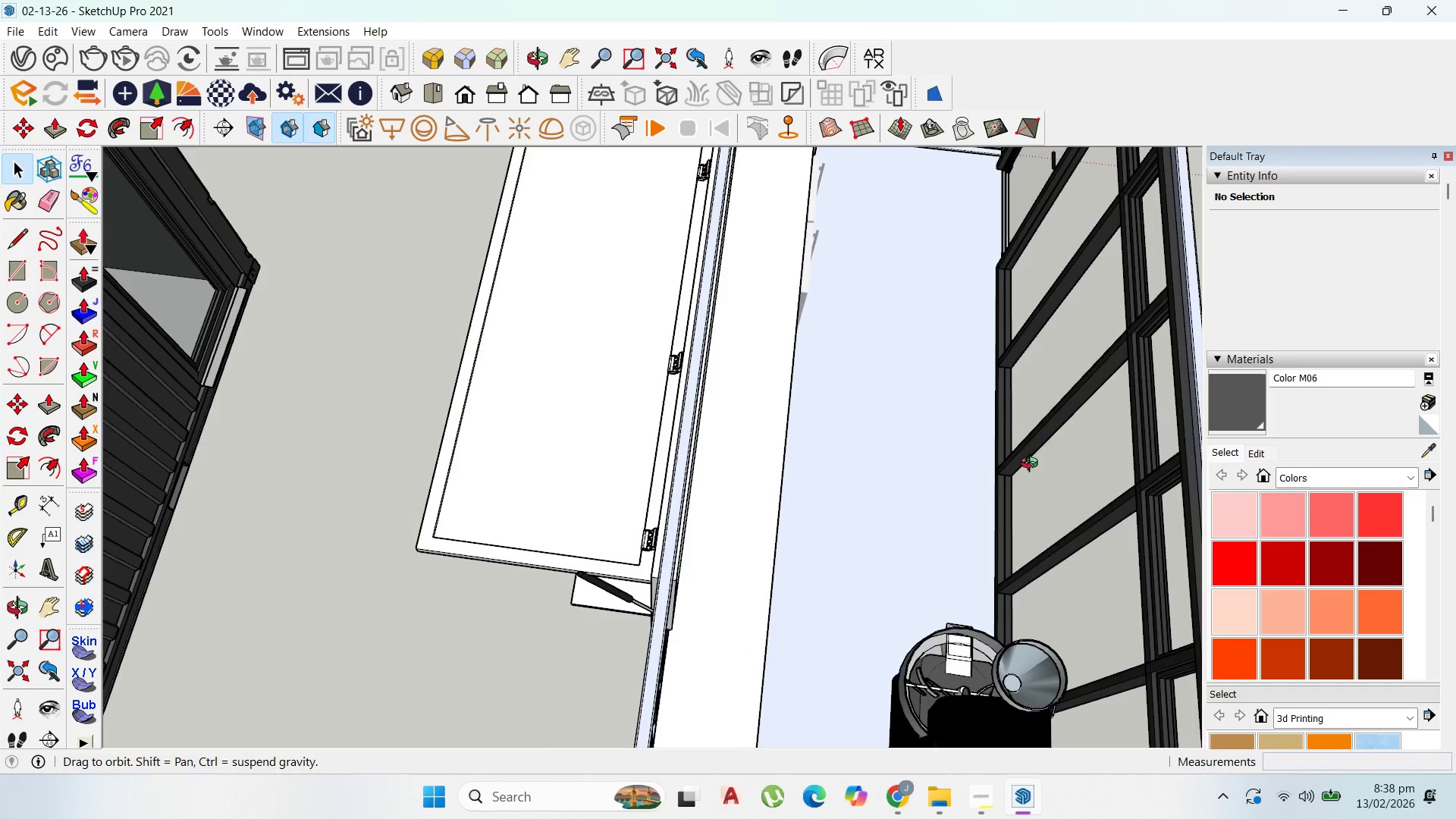 
scroll: coordinate [897, 462], scroll_direction: up, amount: 2.0
 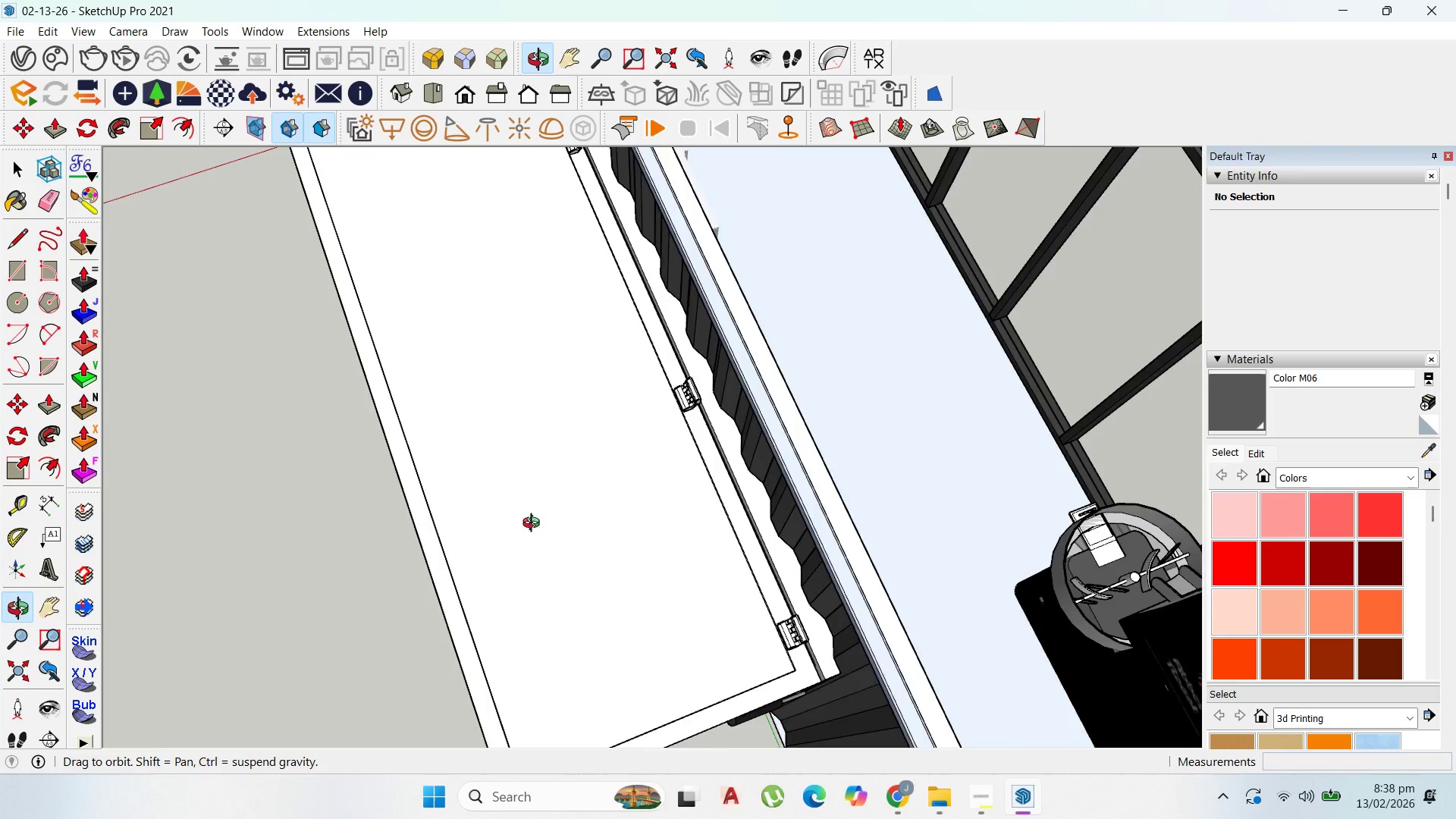 
scroll: coordinate [946, 445], scroll_direction: down, amount: 2.0
 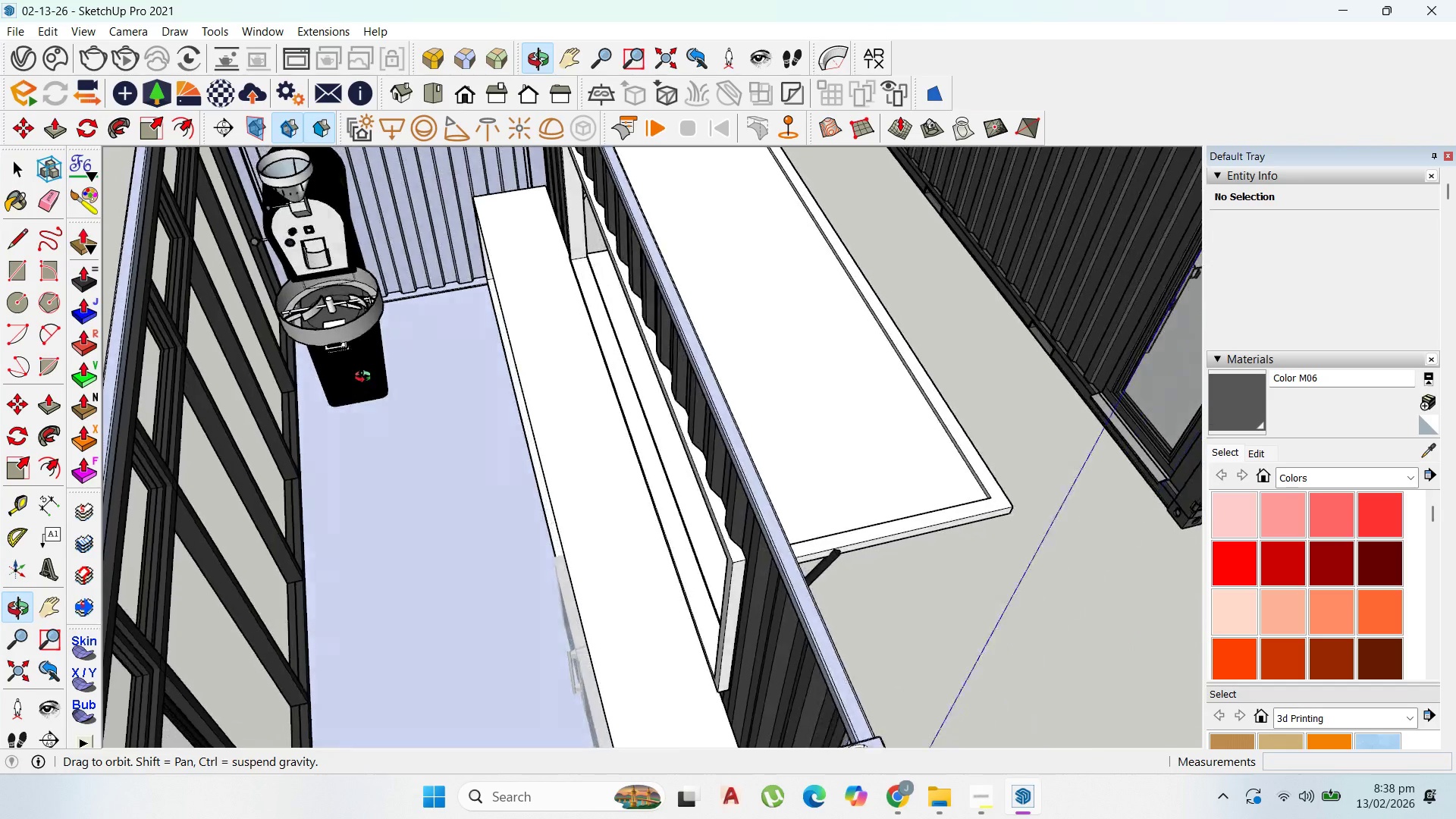 
scroll: coordinate [406, 375], scroll_direction: up, amount: 2.0
 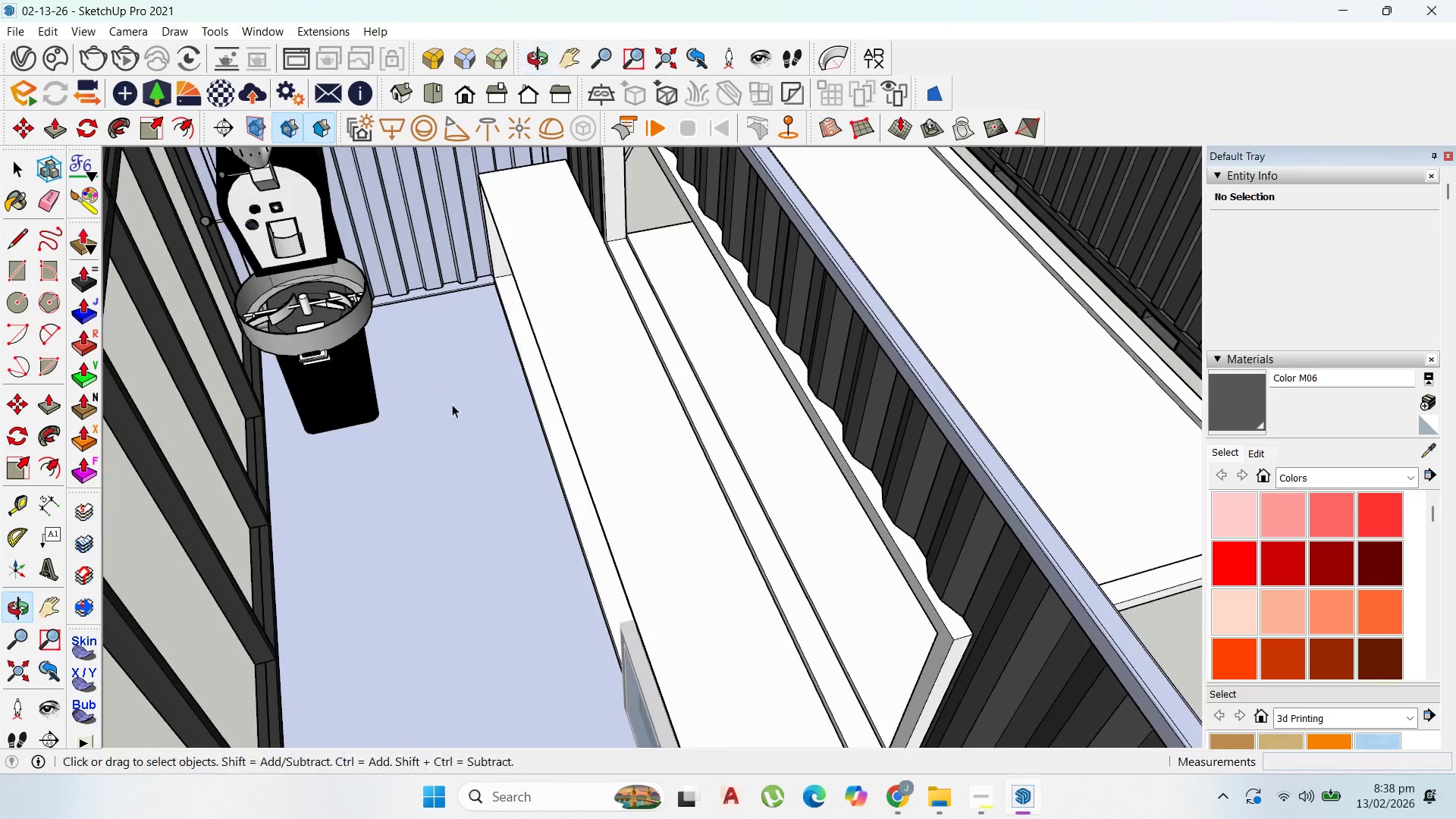 
scroll: coordinate [569, 453], scroll_direction: down, amount: 1.0
 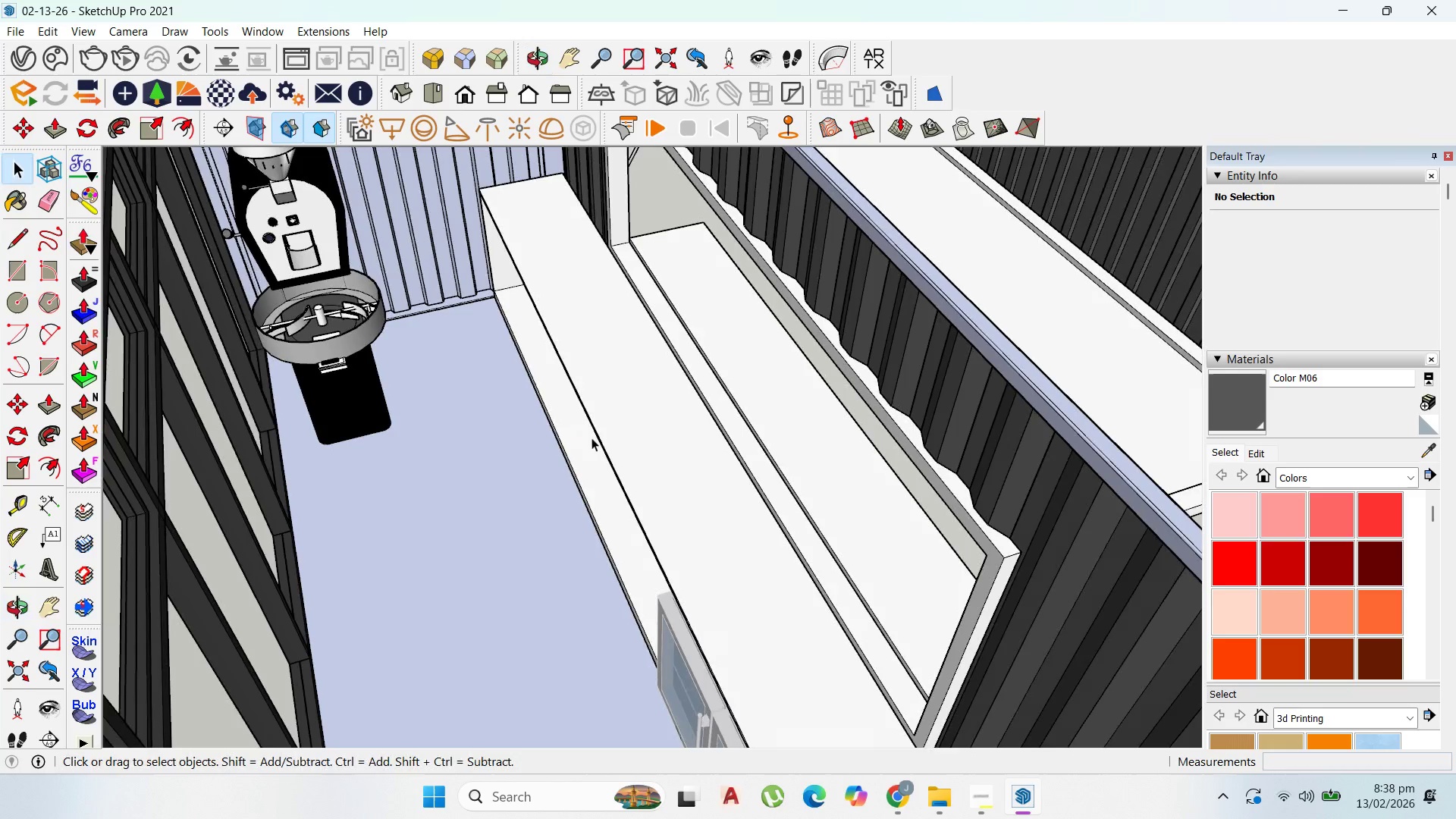 
scroll: coordinate [587, 448], scroll_direction: up, amount: 4.0
 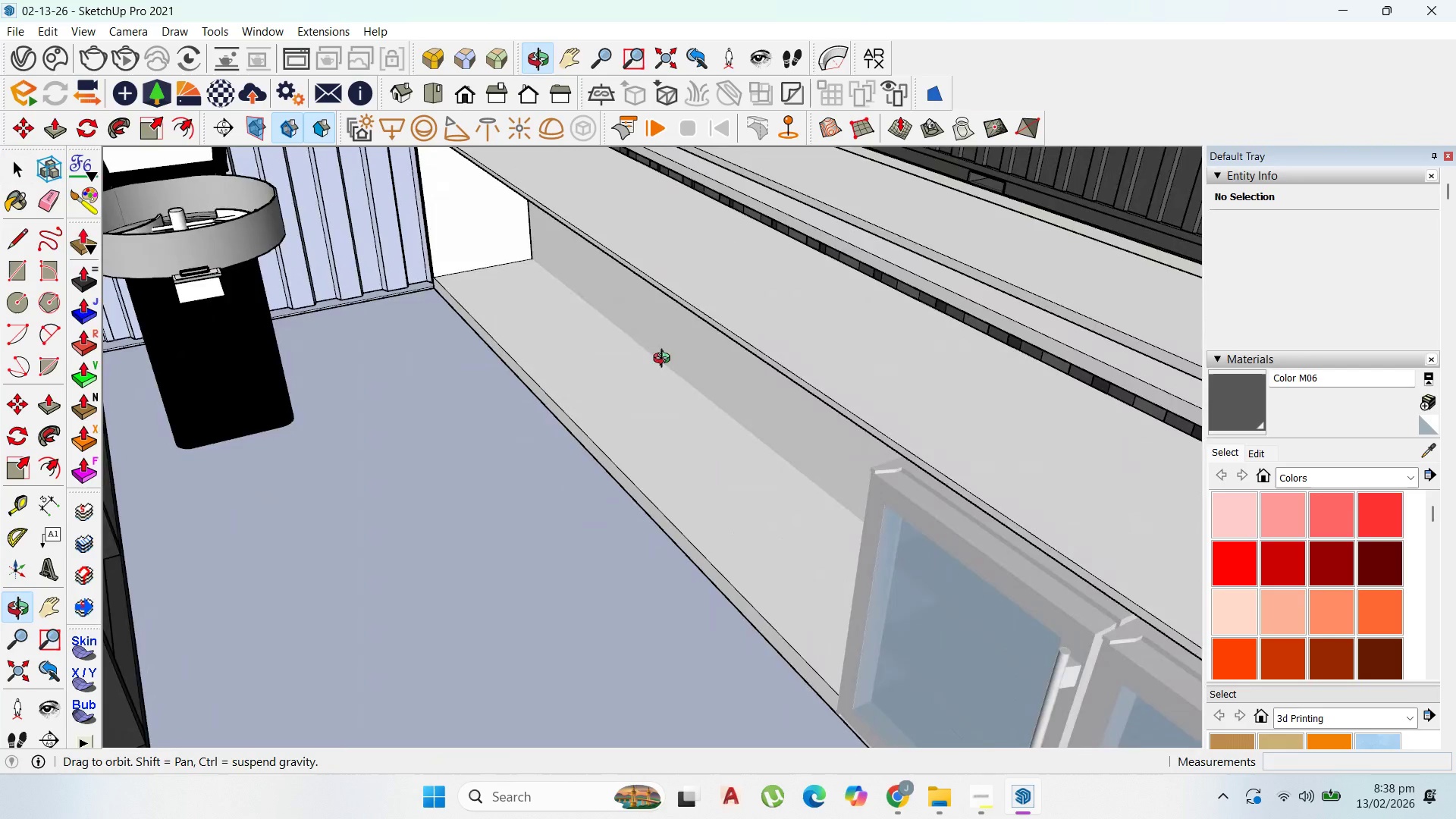 
scroll: coordinate [705, 480], scroll_direction: down, amount: 4.0
 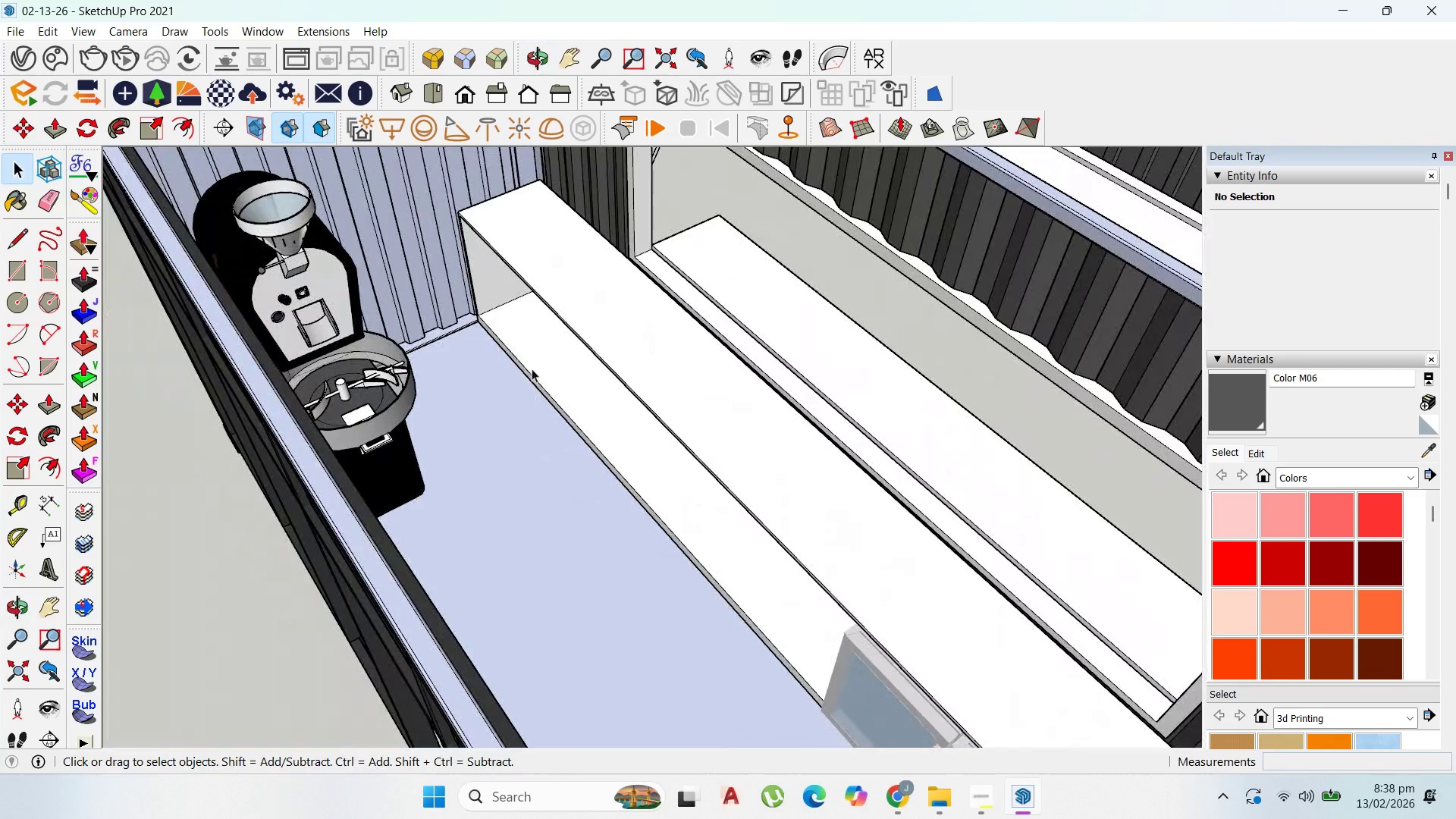 
scroll: coordinate [418, 322], scroll_direction: up, amount: 3.0
 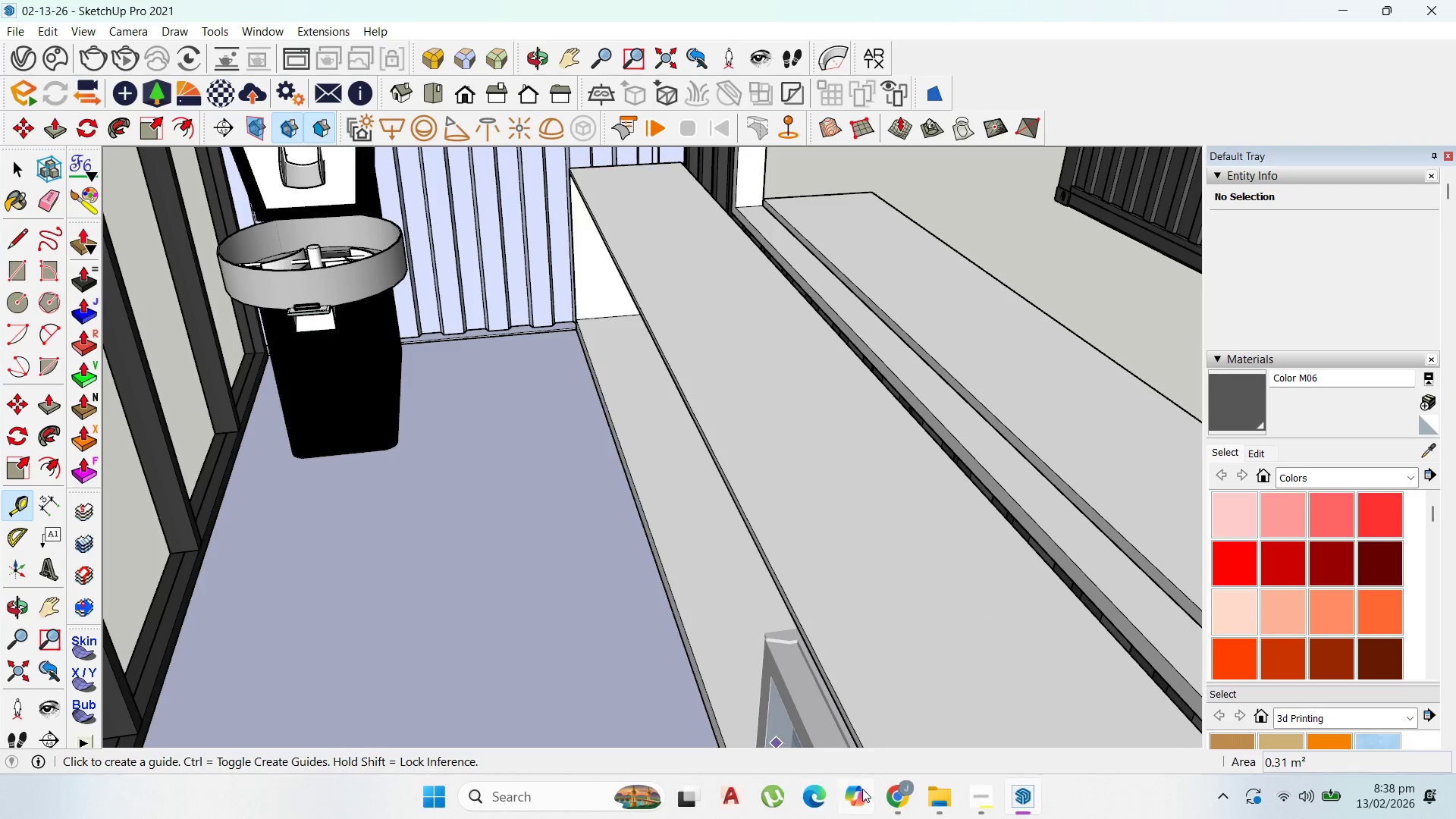 
scroll: coordinate [714, 604], scroll_direction: down, amount: 8.0
 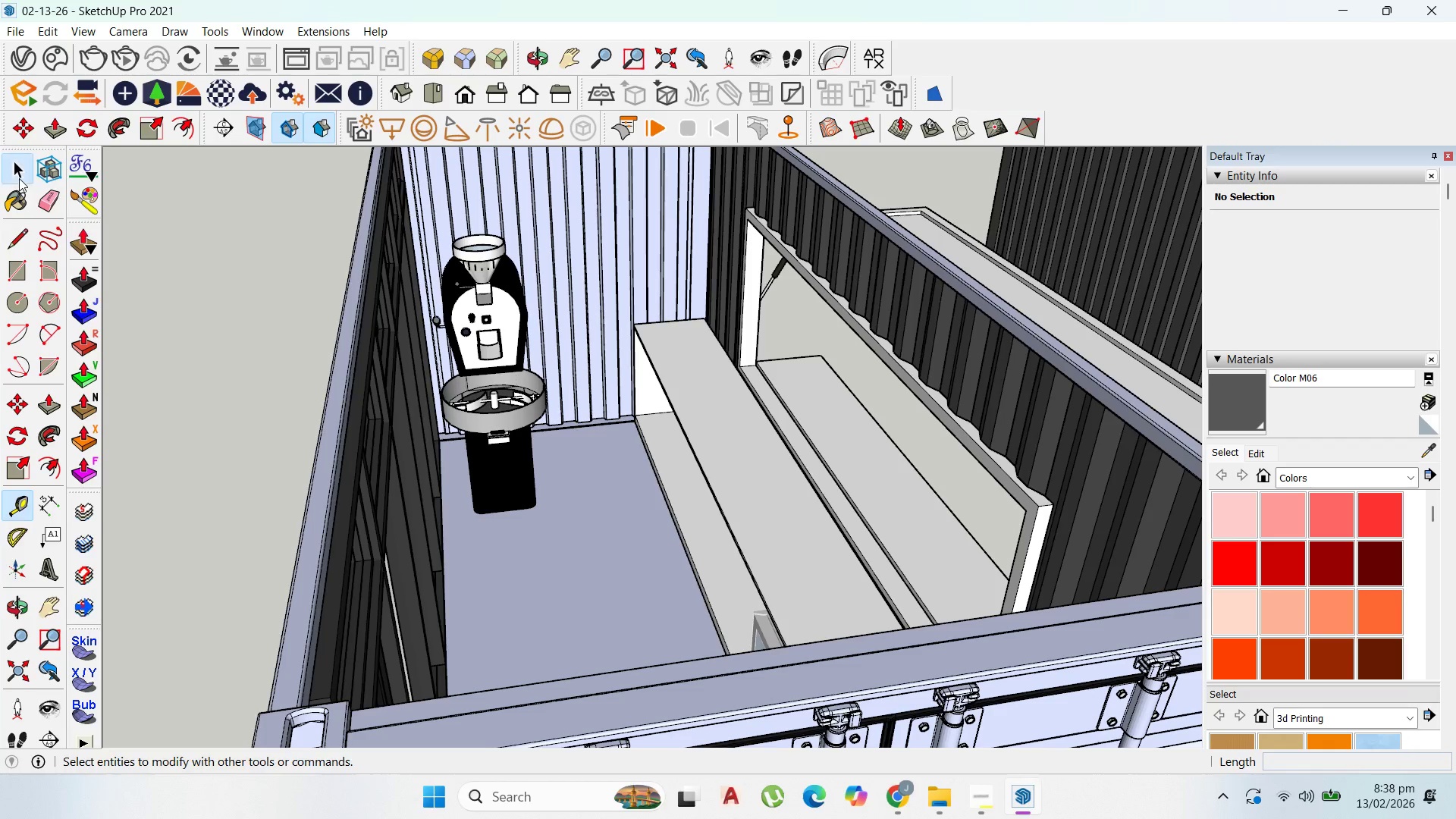 
scroll: coordinate [988, 461], scroll_direction: up, amount: 28.0
 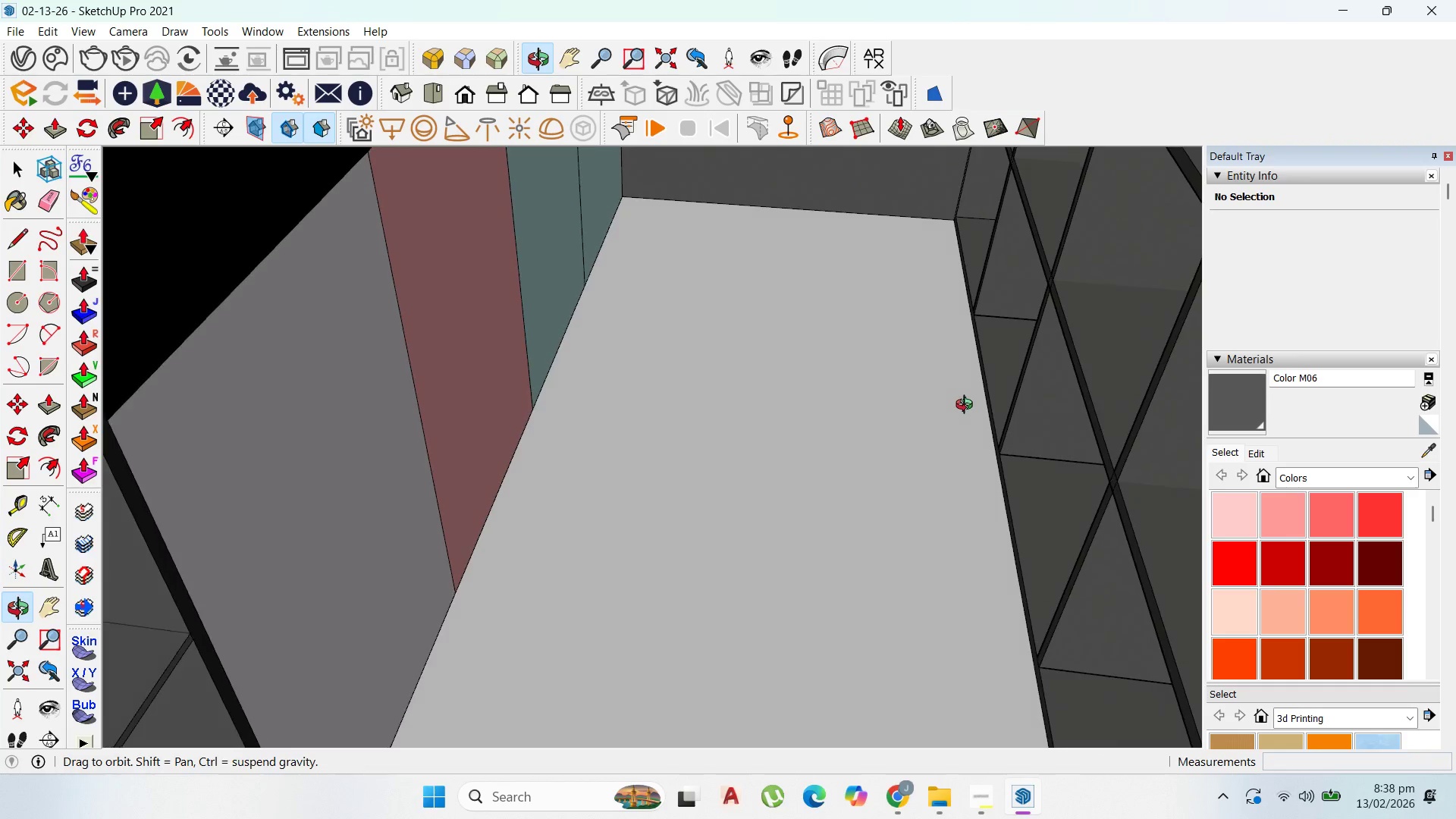 
scroll: coordinate [981, 419], scroll_direction: down, amount: 3.0
 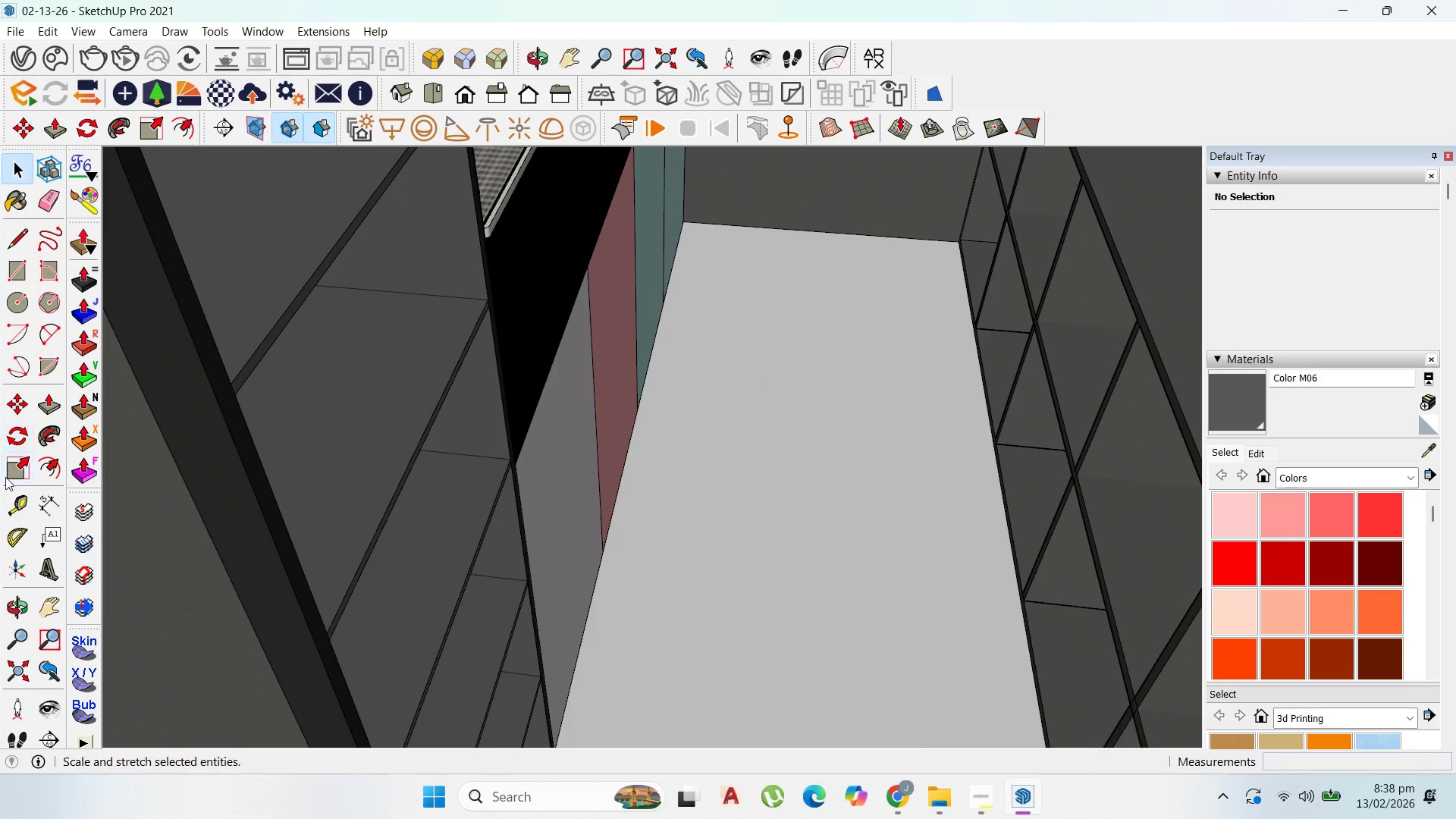 
mouse_move([38, 490])
 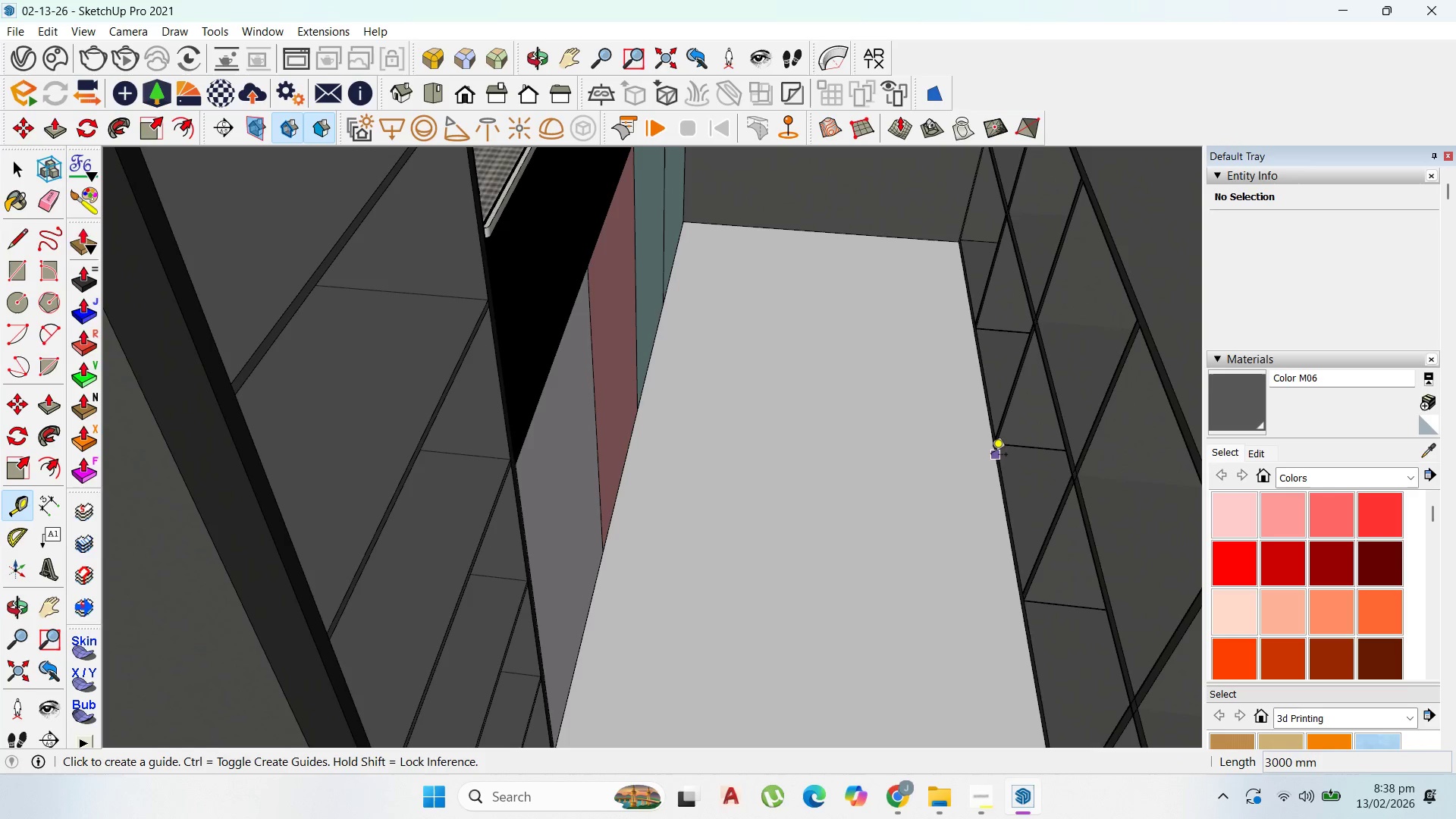 
left_click([991, 456])
 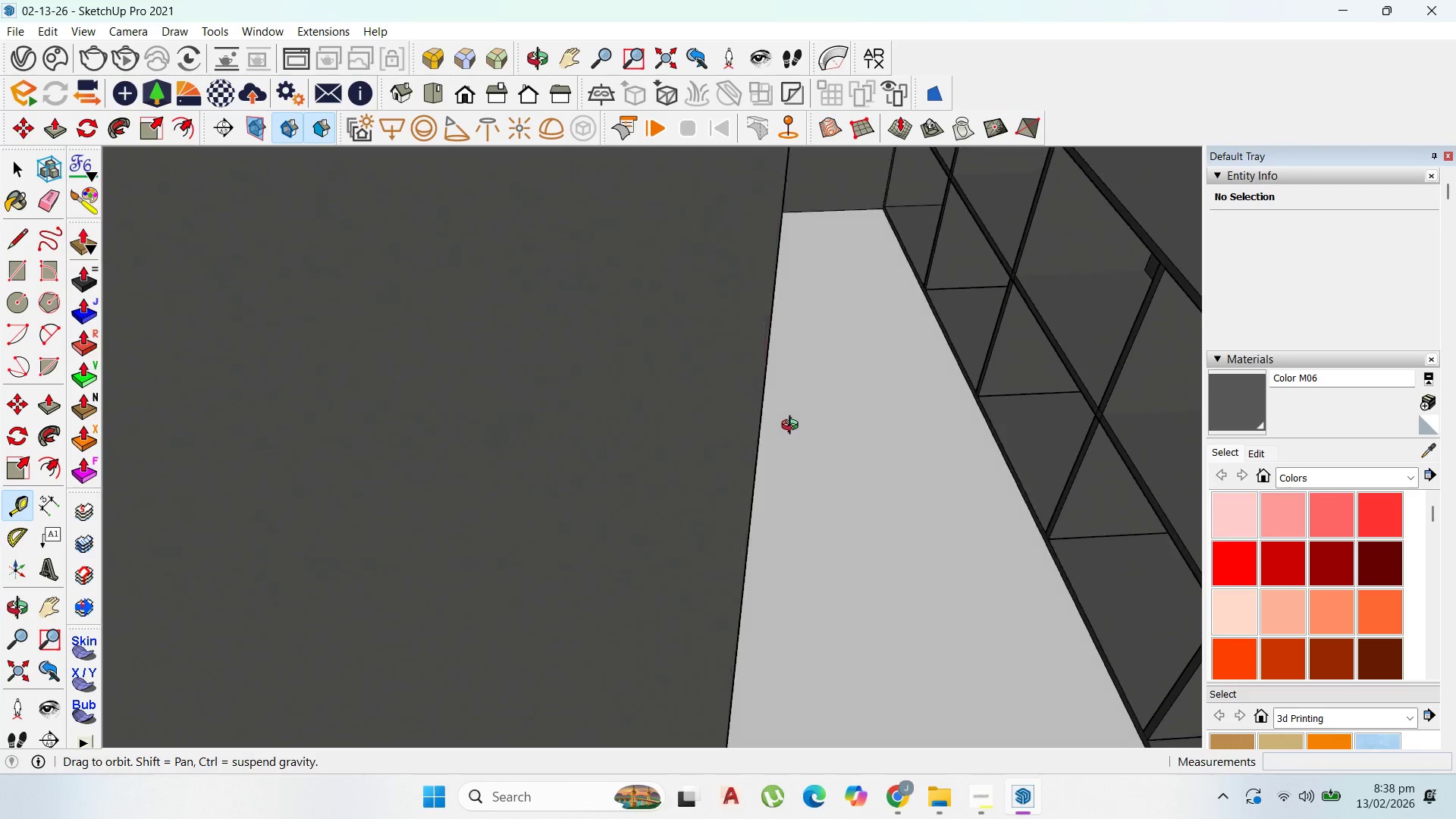 
scroll: coordinate [668, 641], scroll_direction: down, amount: 28.0
 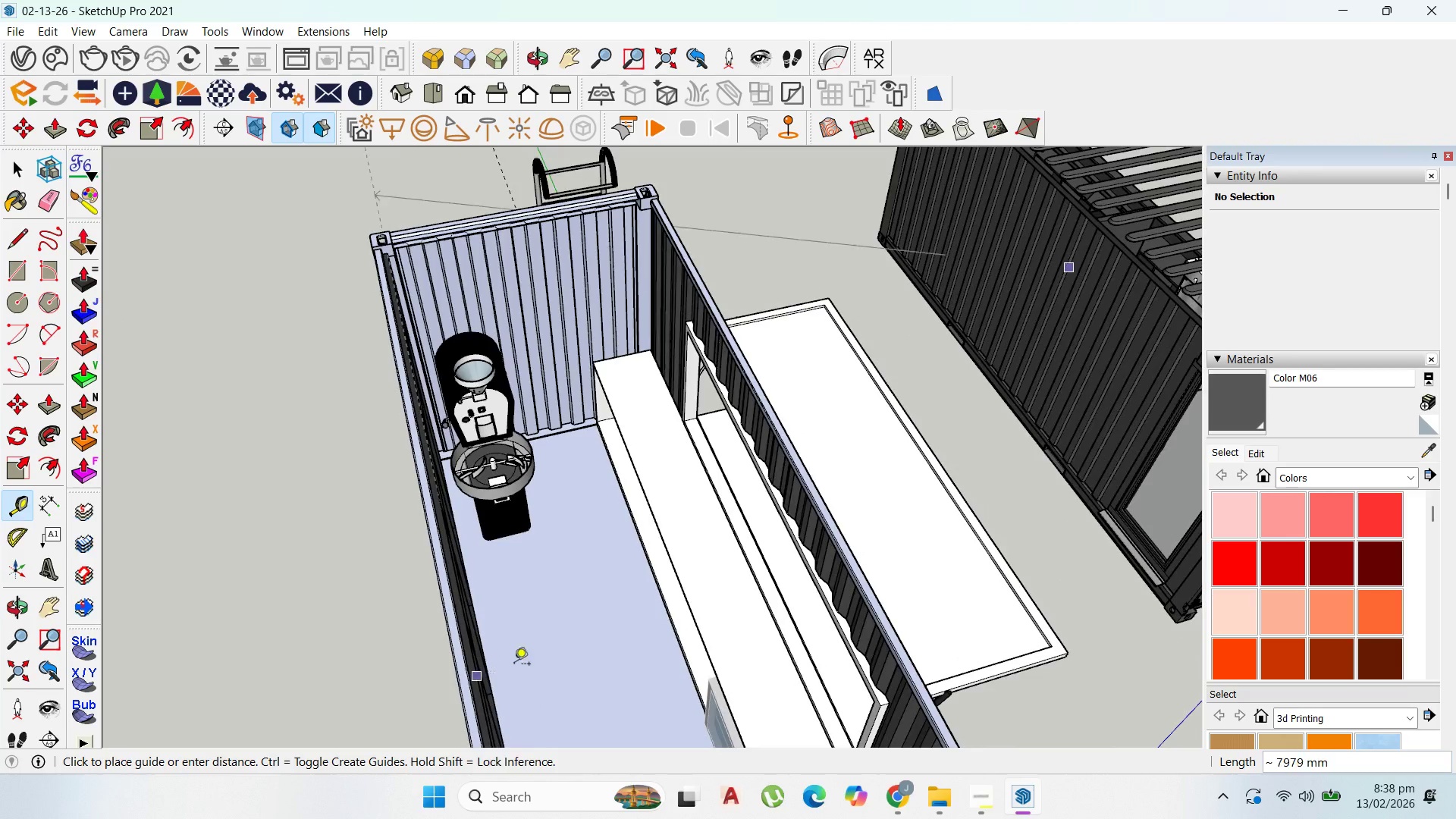 
key(Escape)
 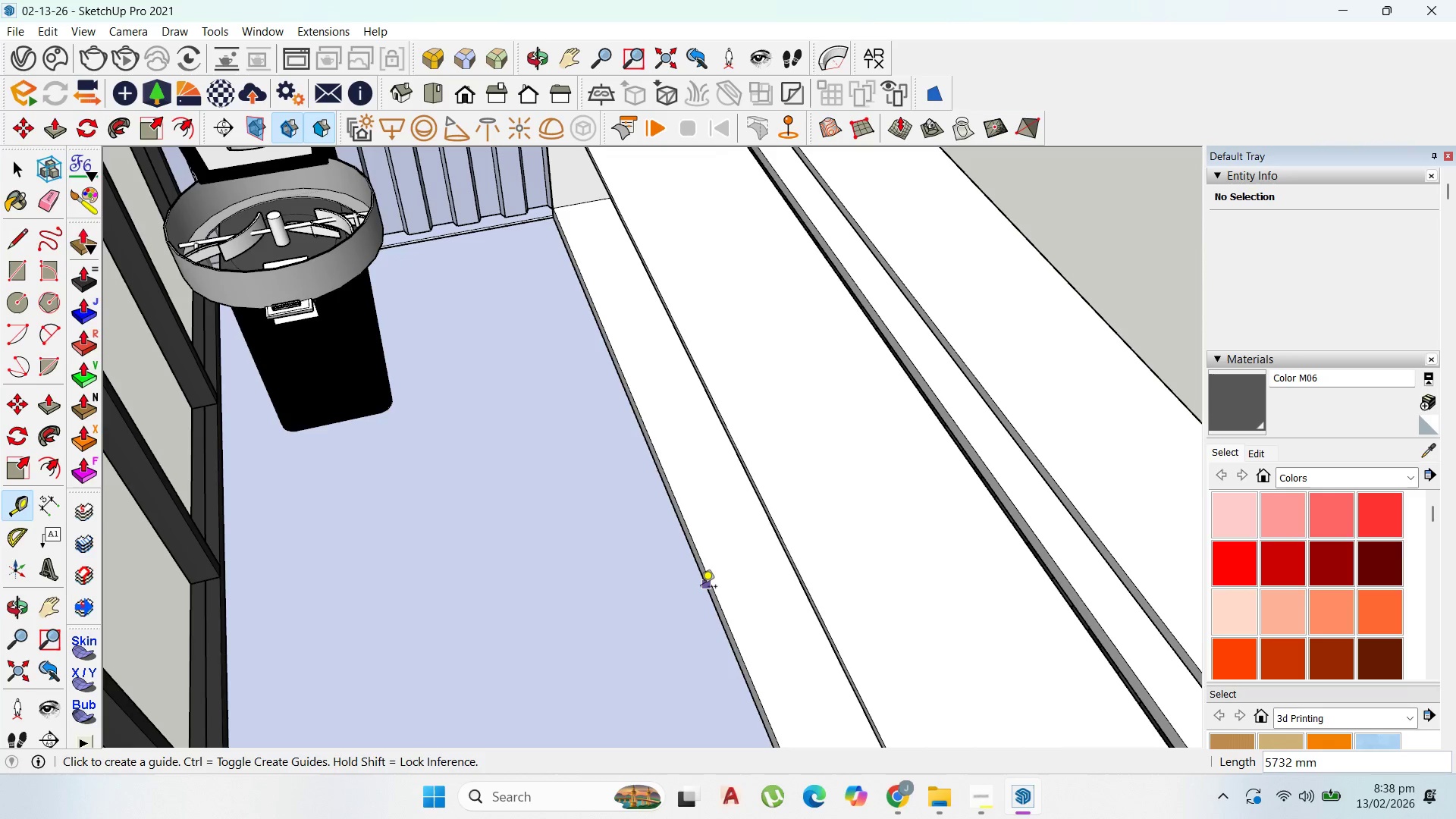 
scroll: coordinate [675, 603], scroll_direction: up, amount: 9.0
 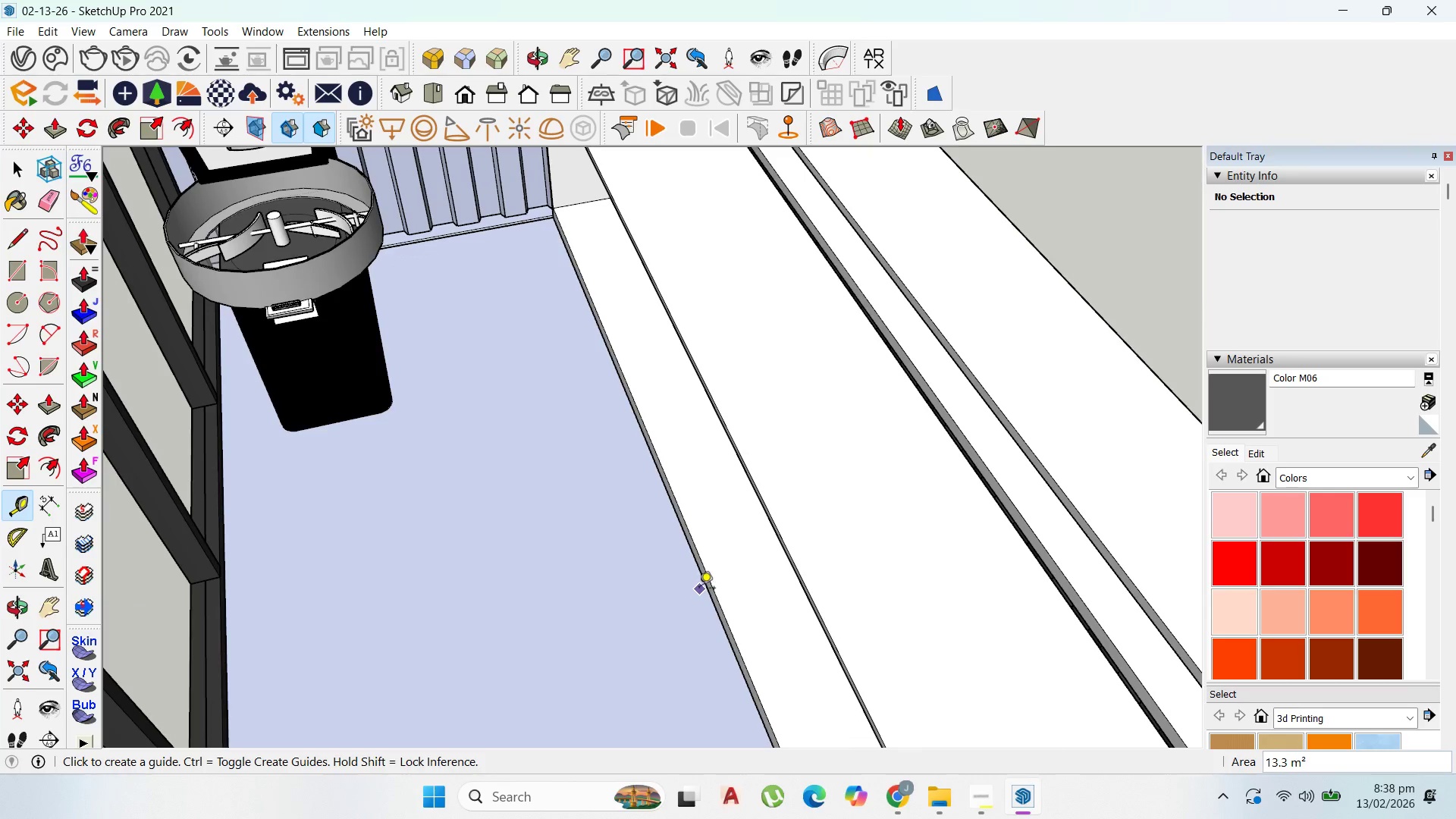 
left_click_drag(start_coordinate=[701, 588], to_coordinate=[696, 588])
 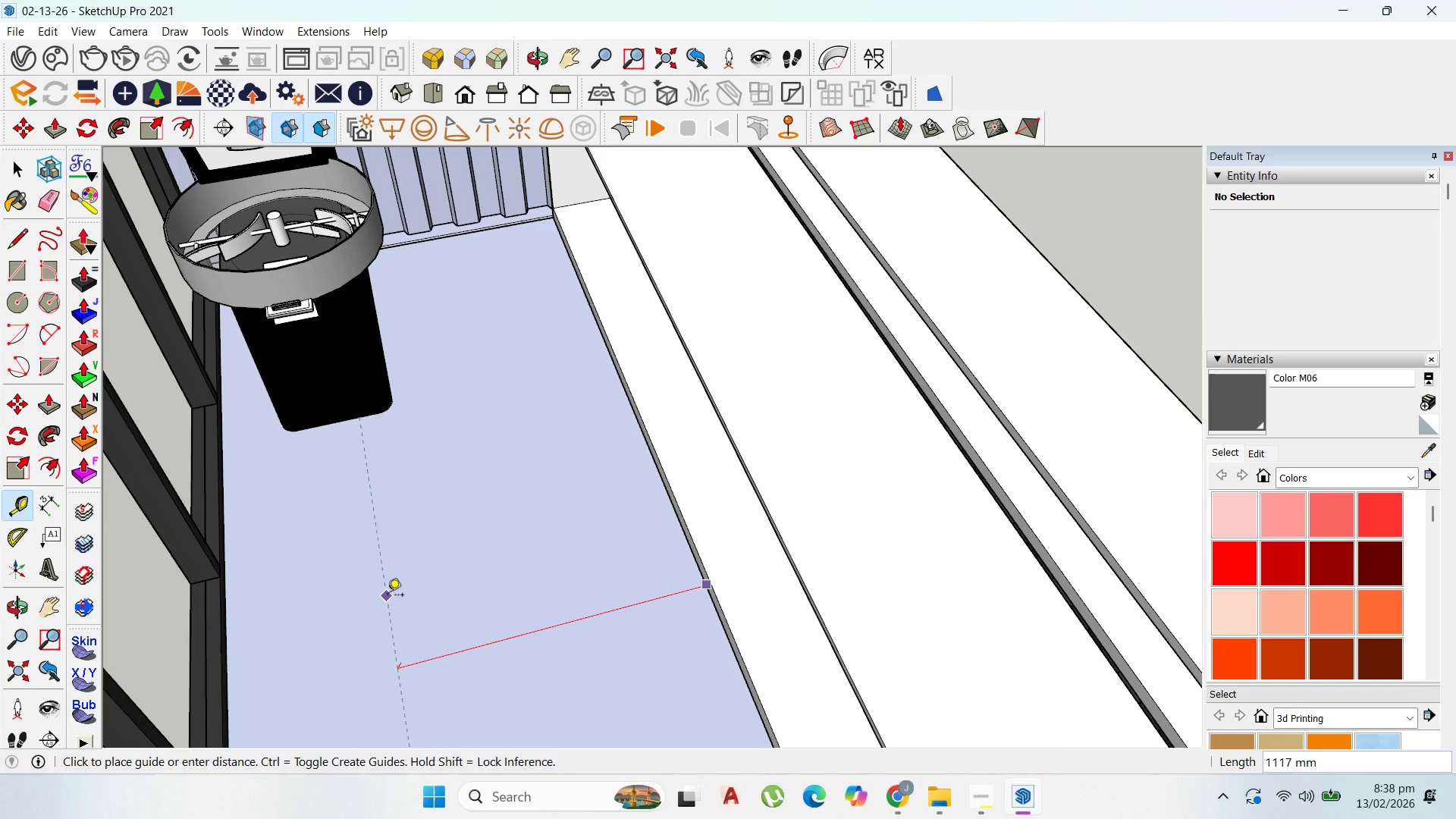 
wait(5.97)
 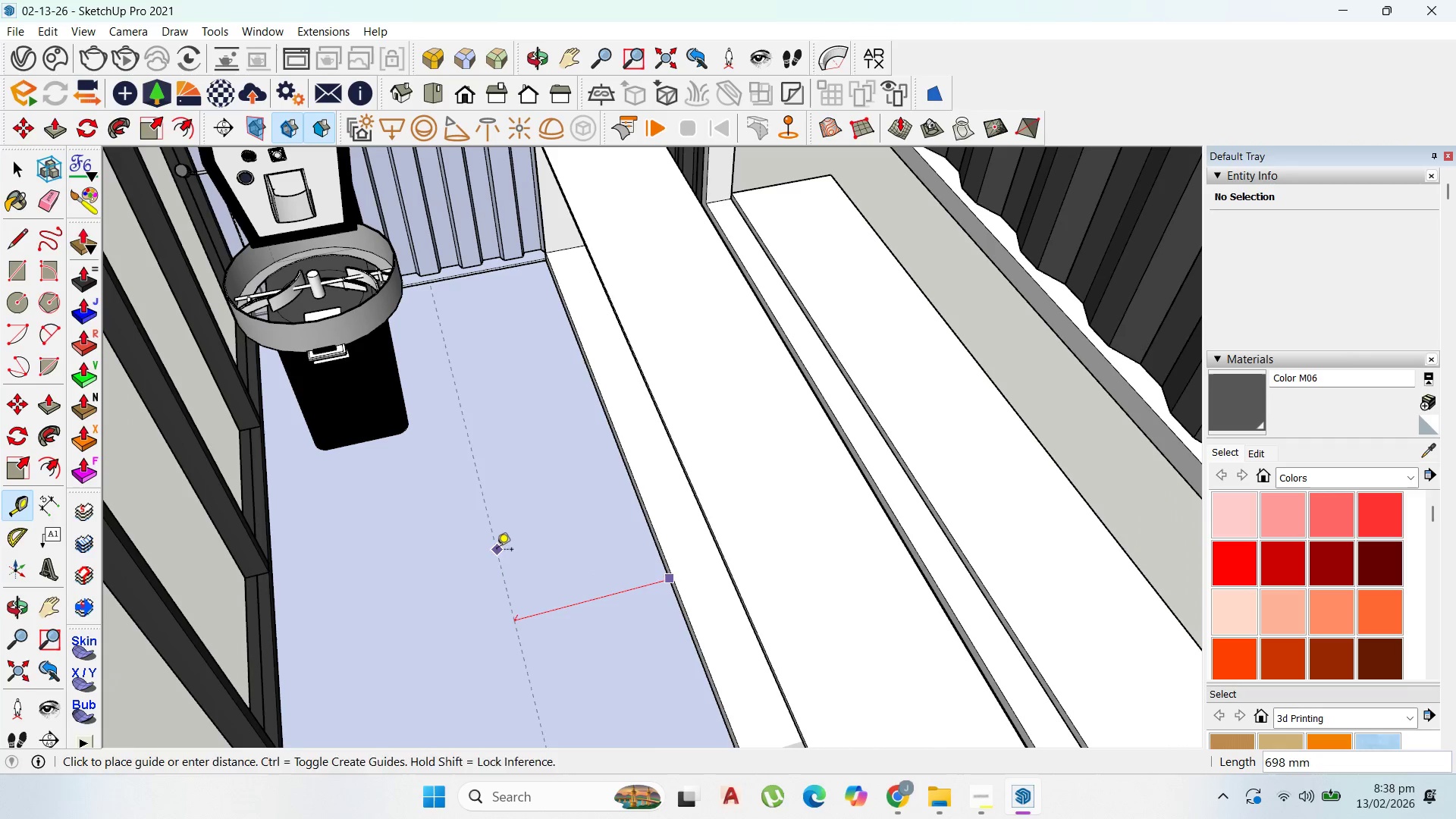 
key(Escape)
 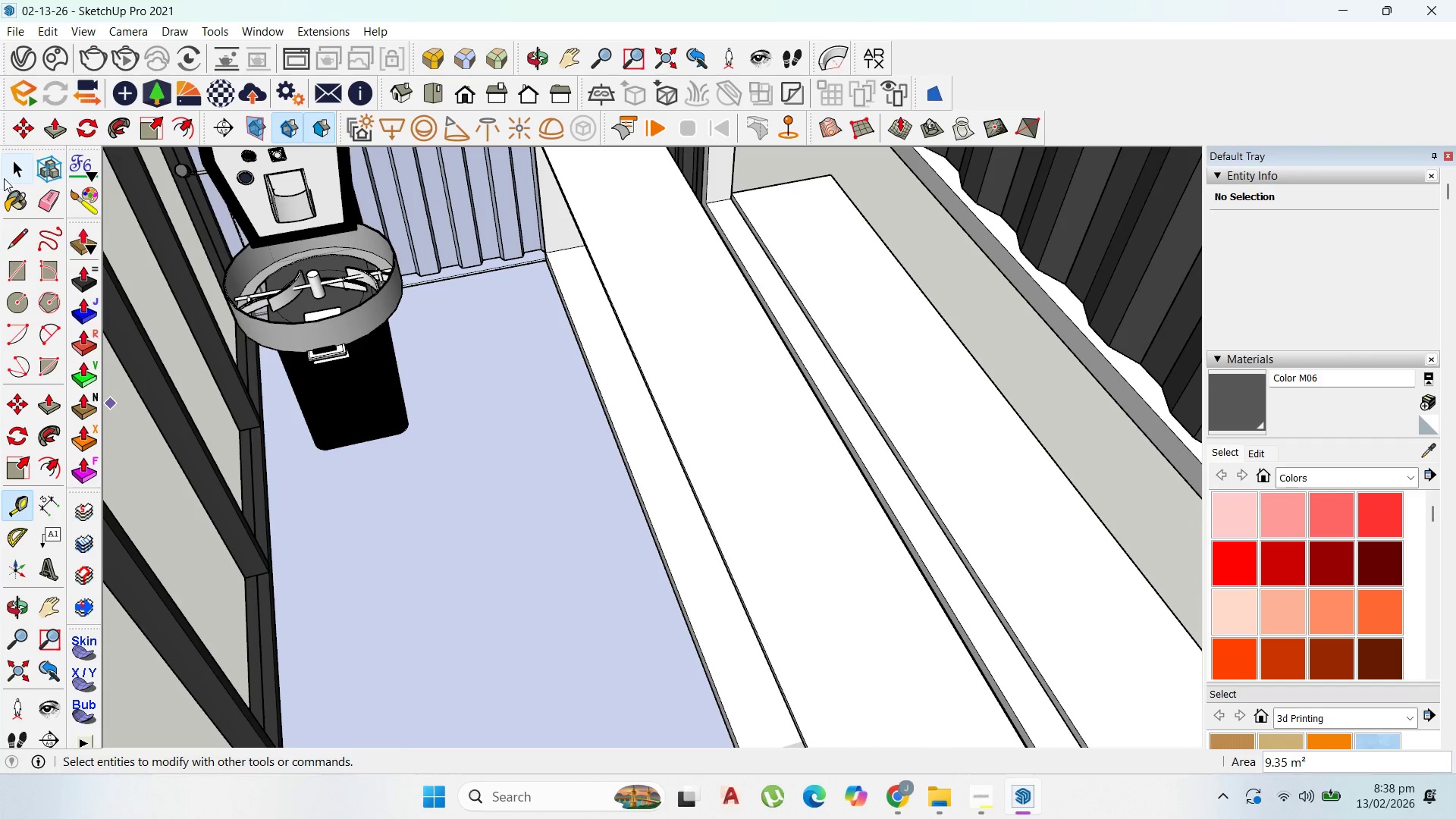 
scroll: coordinate [497, 551], scroll_direction: down, amount: 2.0
 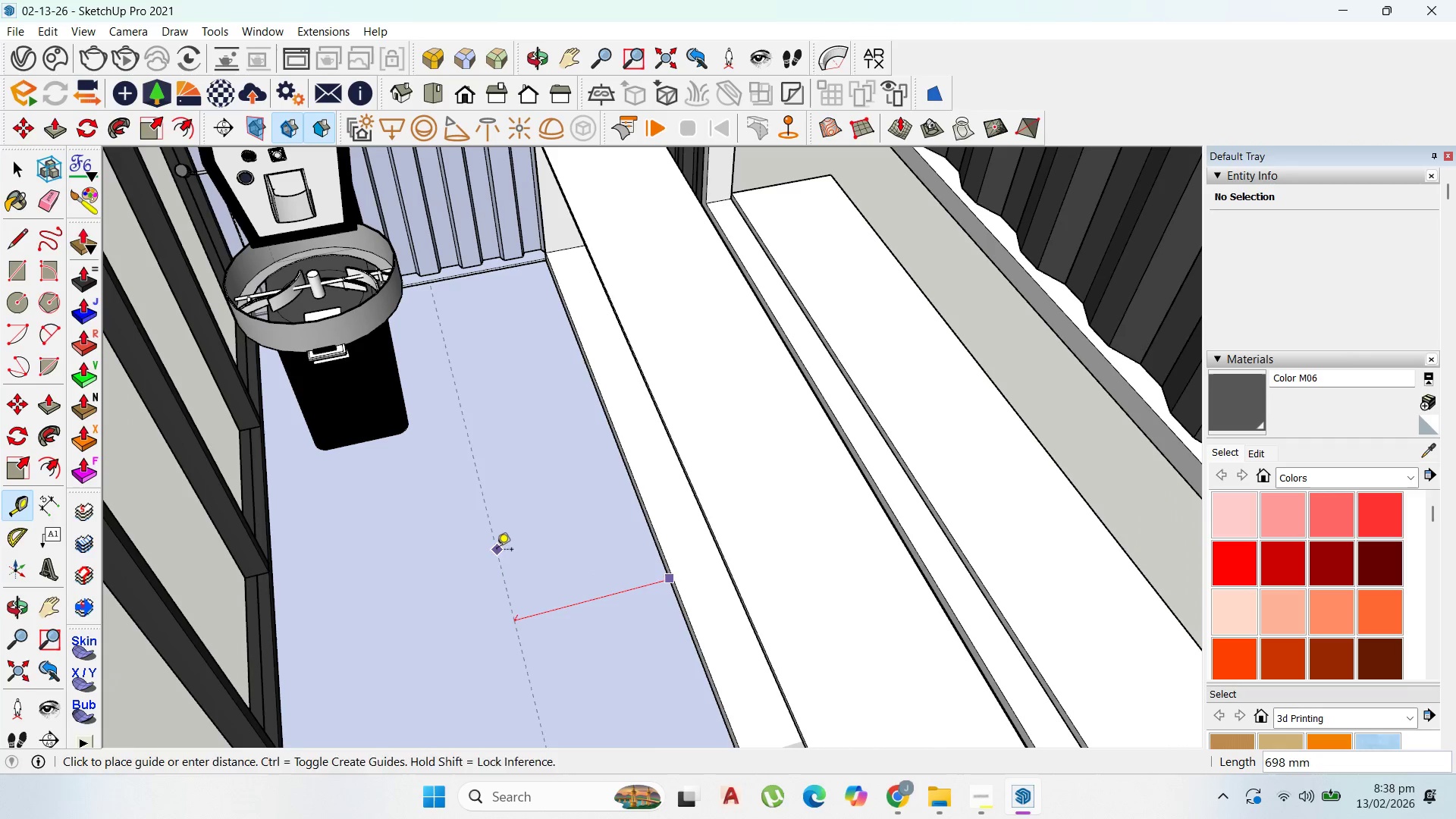 
left_click_drag(start_coordinate=[9, 169], to_coordinate=[20, 167])
 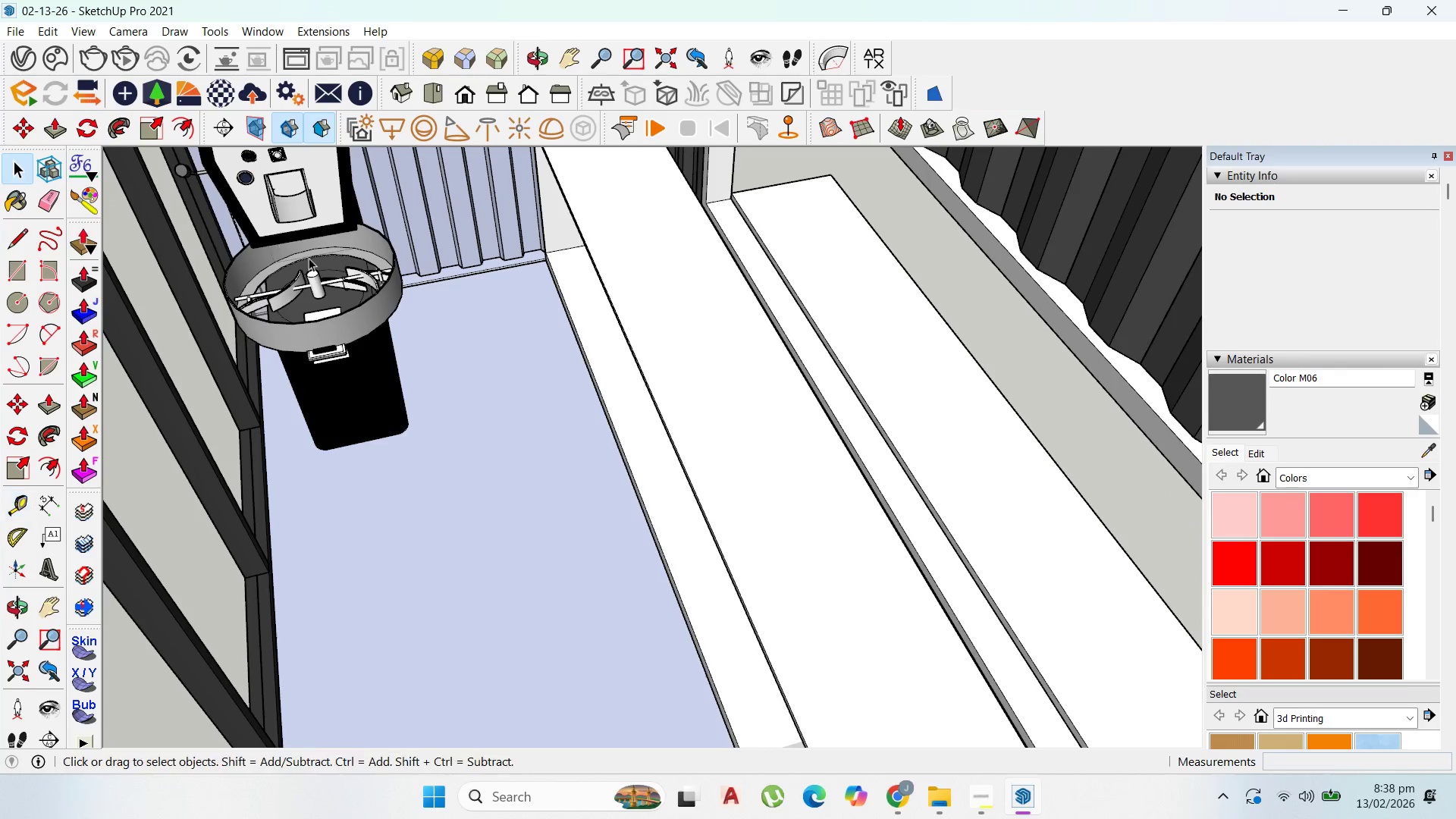 
scroll: coordinate [491, 336], scroll_direction: down, amount: 4.0
 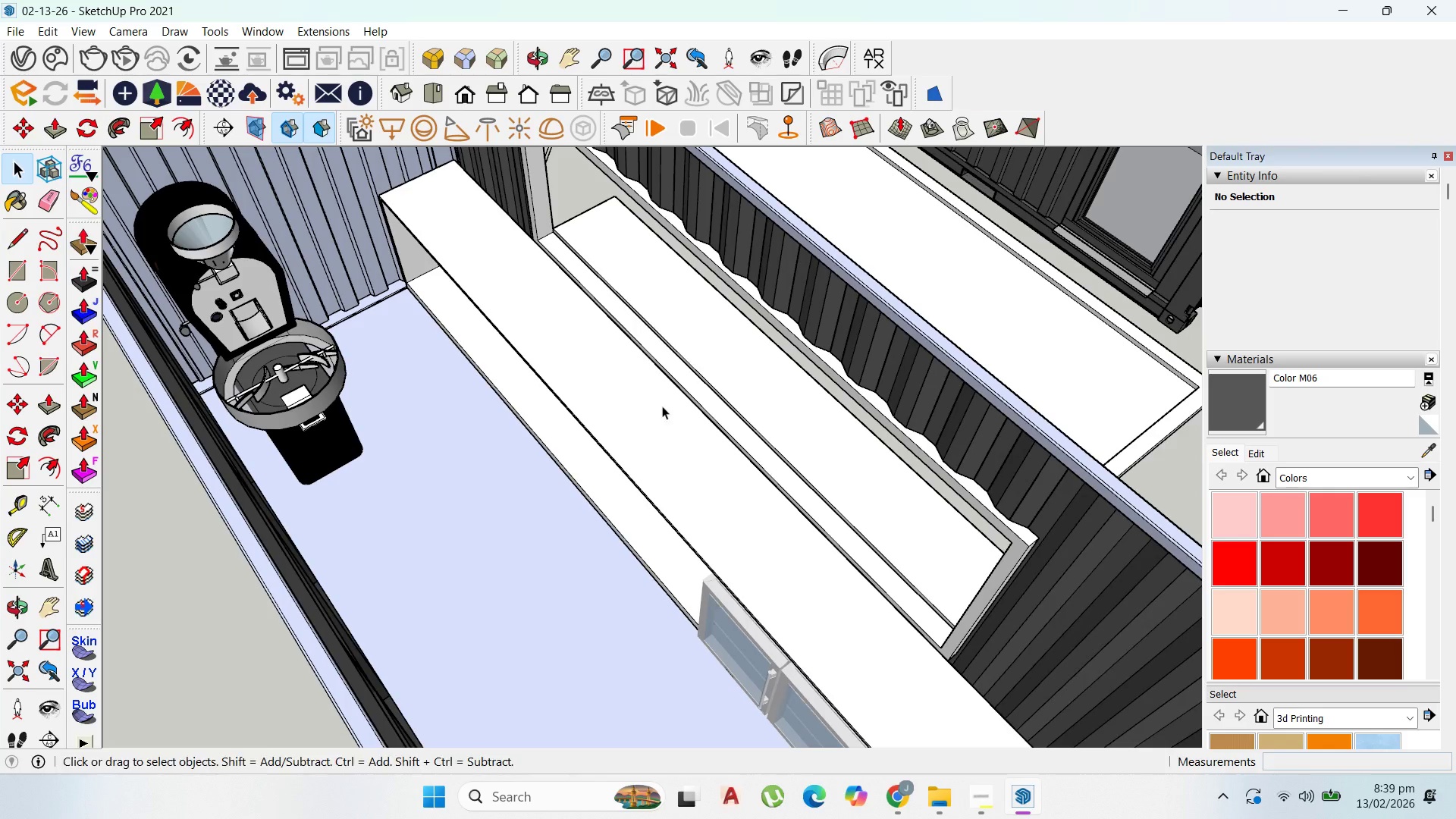 
scroll: coordinate [528, 358], scroll_direction: up, amount: 2.0
 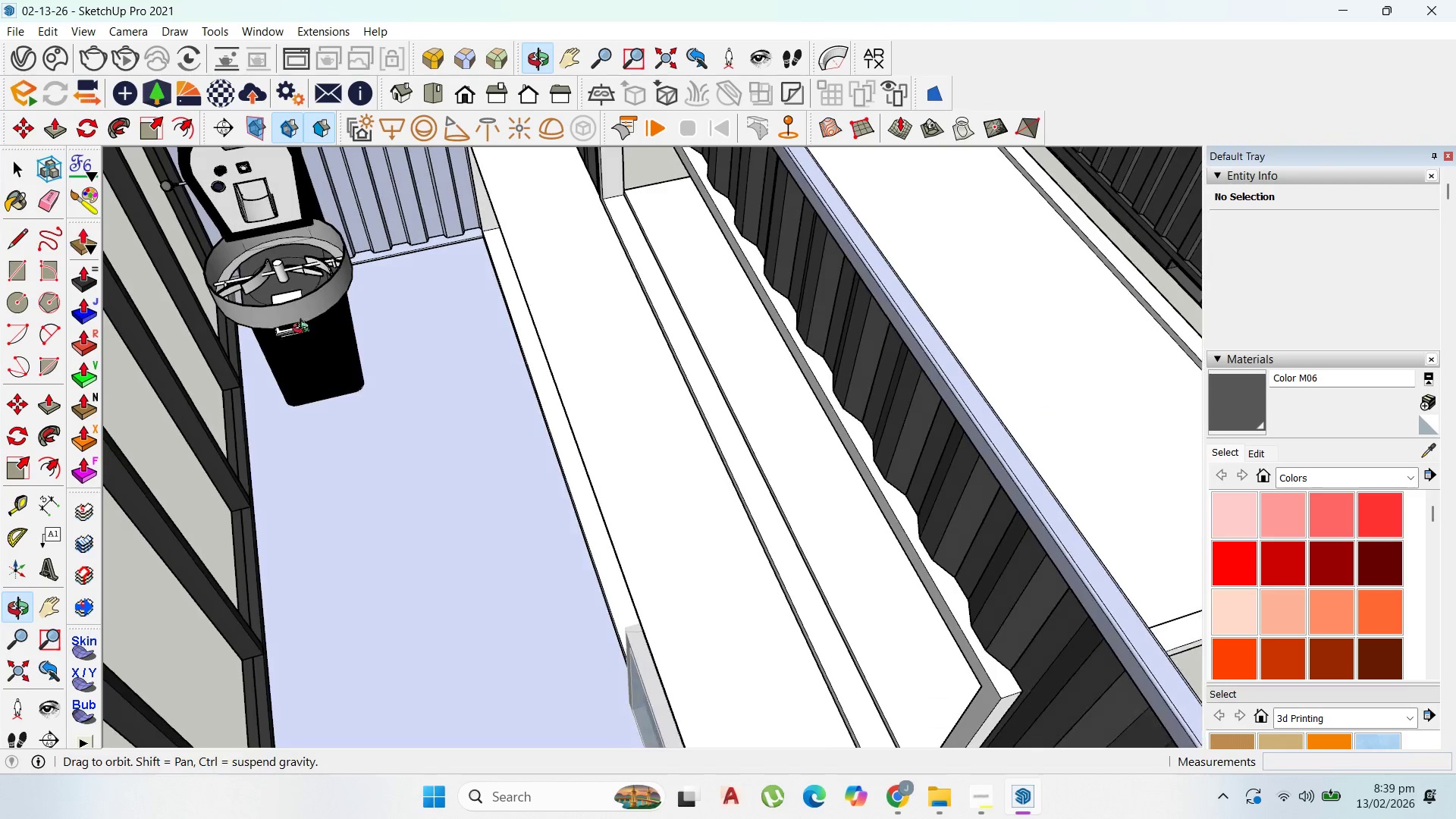 
scroll: coordinate [583, 311], scroll_direction: down, amount: 3.0
 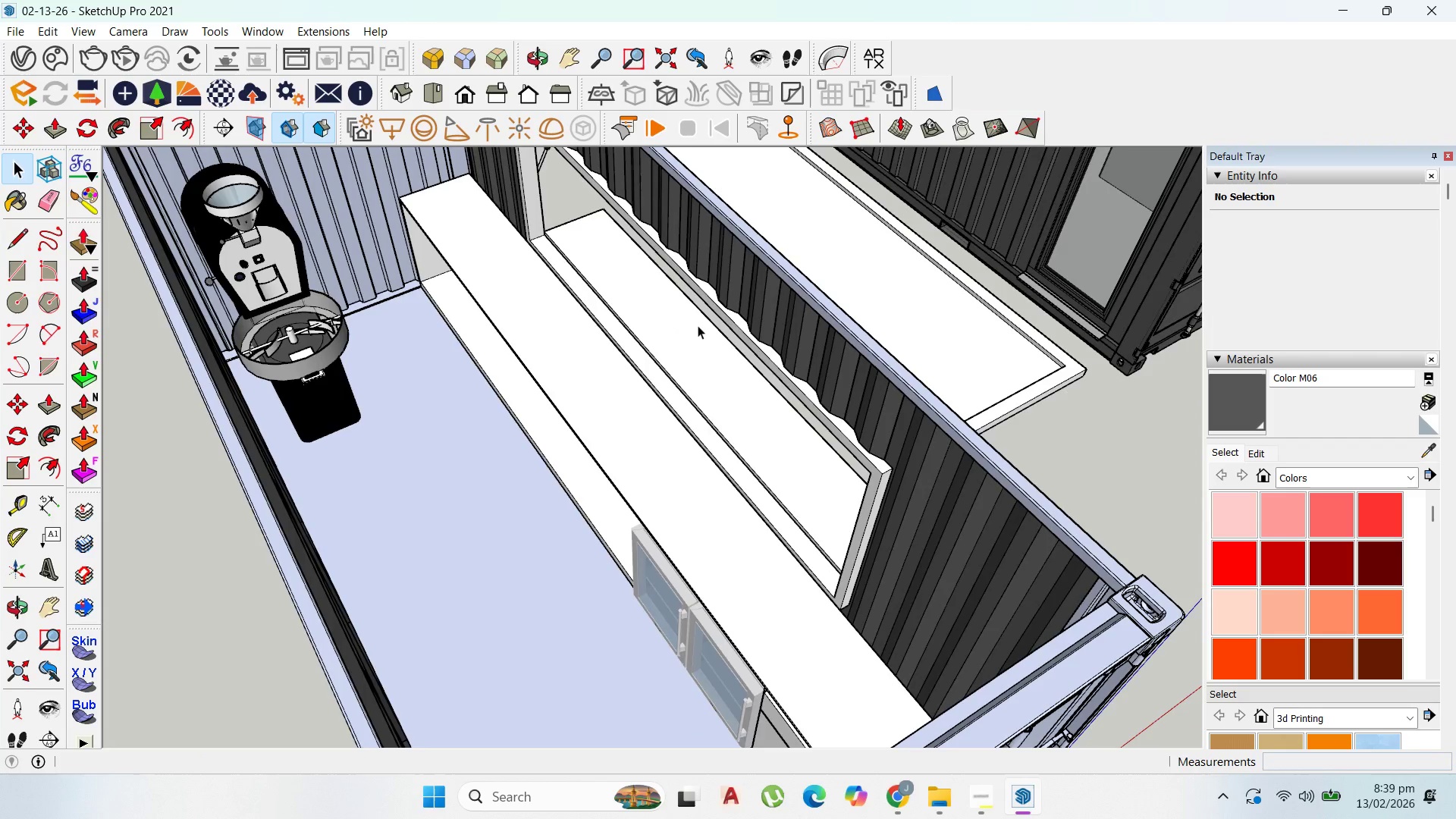 
scroll: coordinate [488, 290], scroll_direction: up, amount: 4.0
 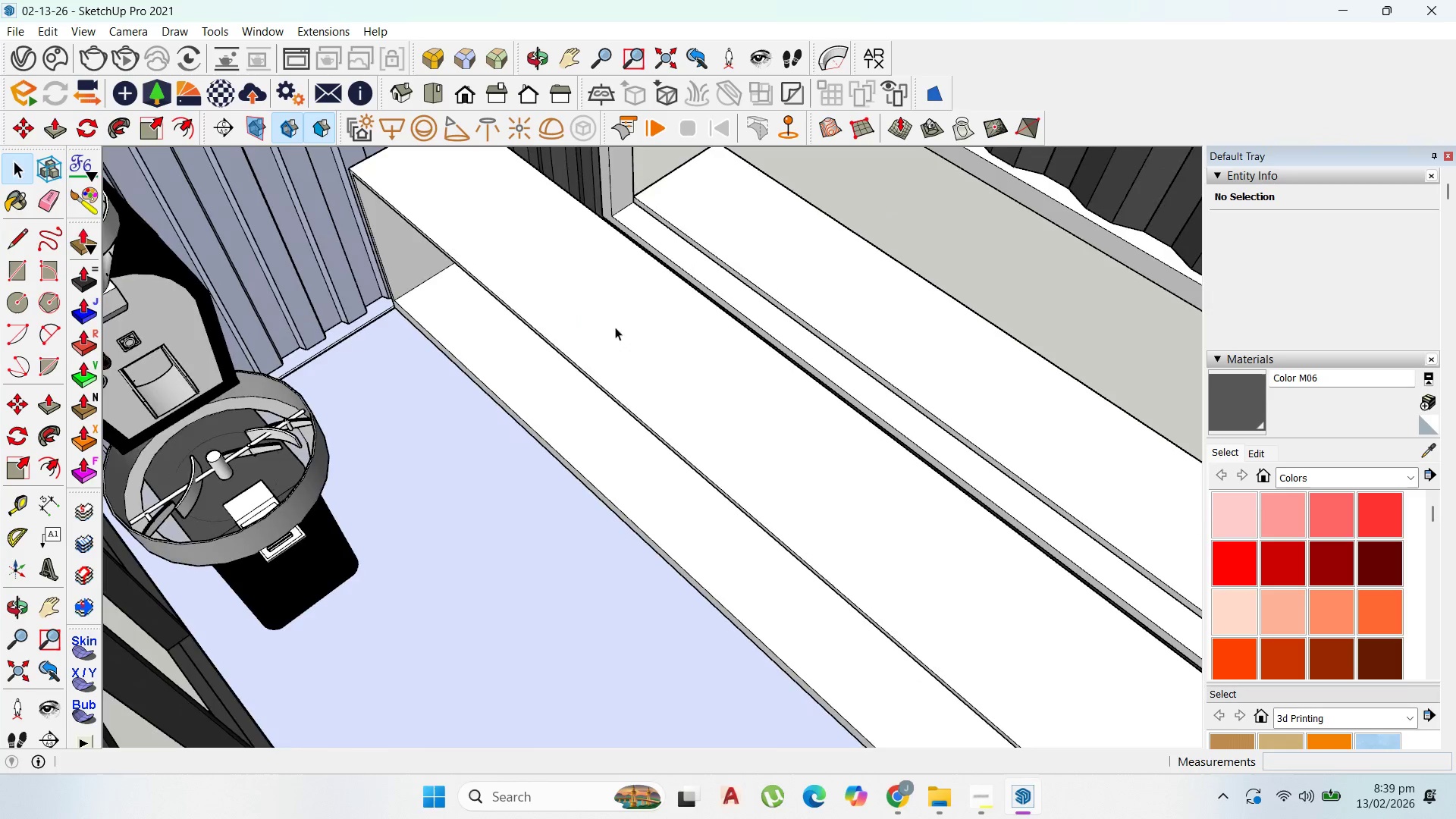 
scroll: coordinate [477, 299], scroll_direction: down, amount: 7.0
 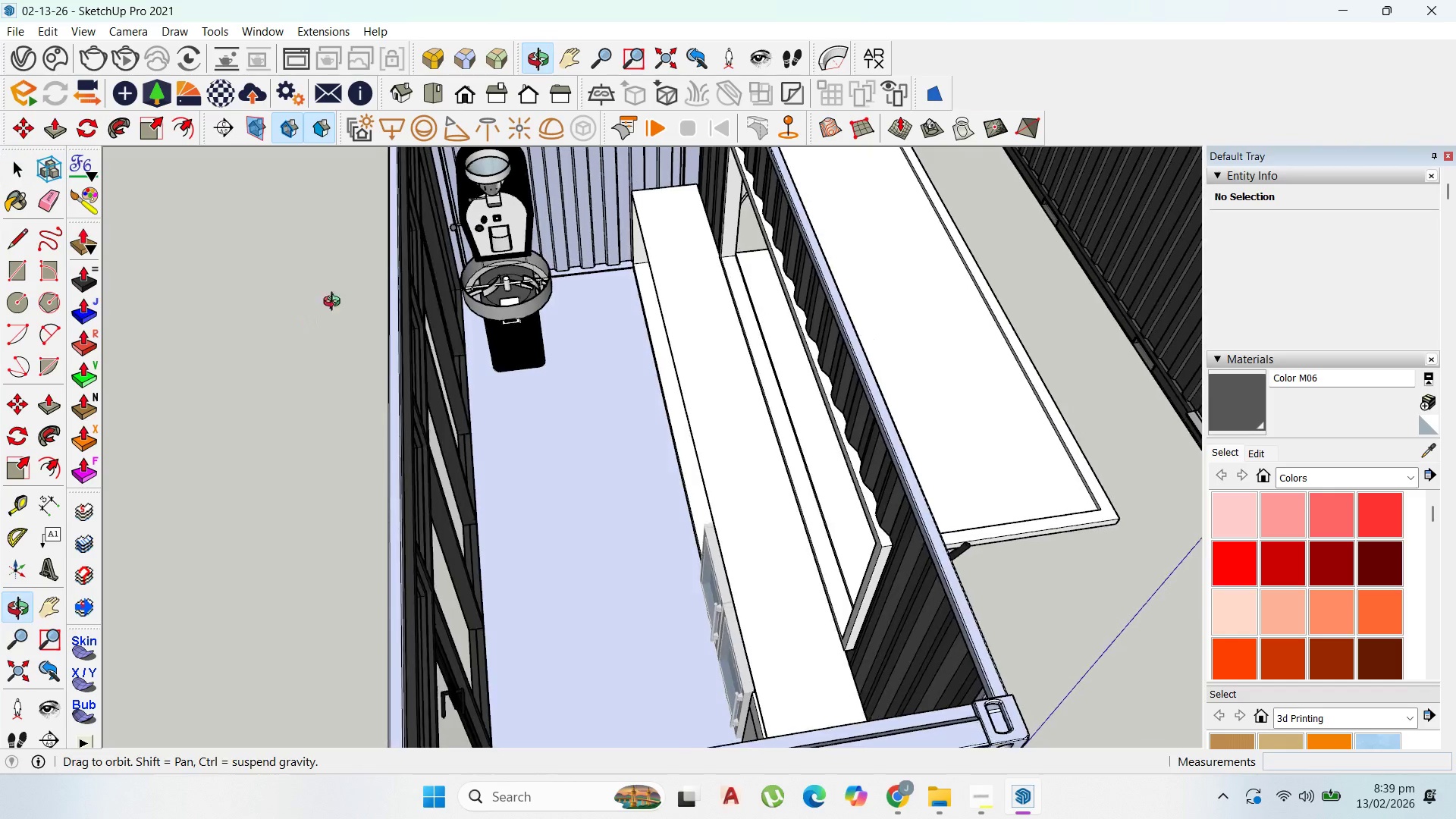 
scroll: coordinate [497, 300], scroll_direction: up, amount: 7.0
 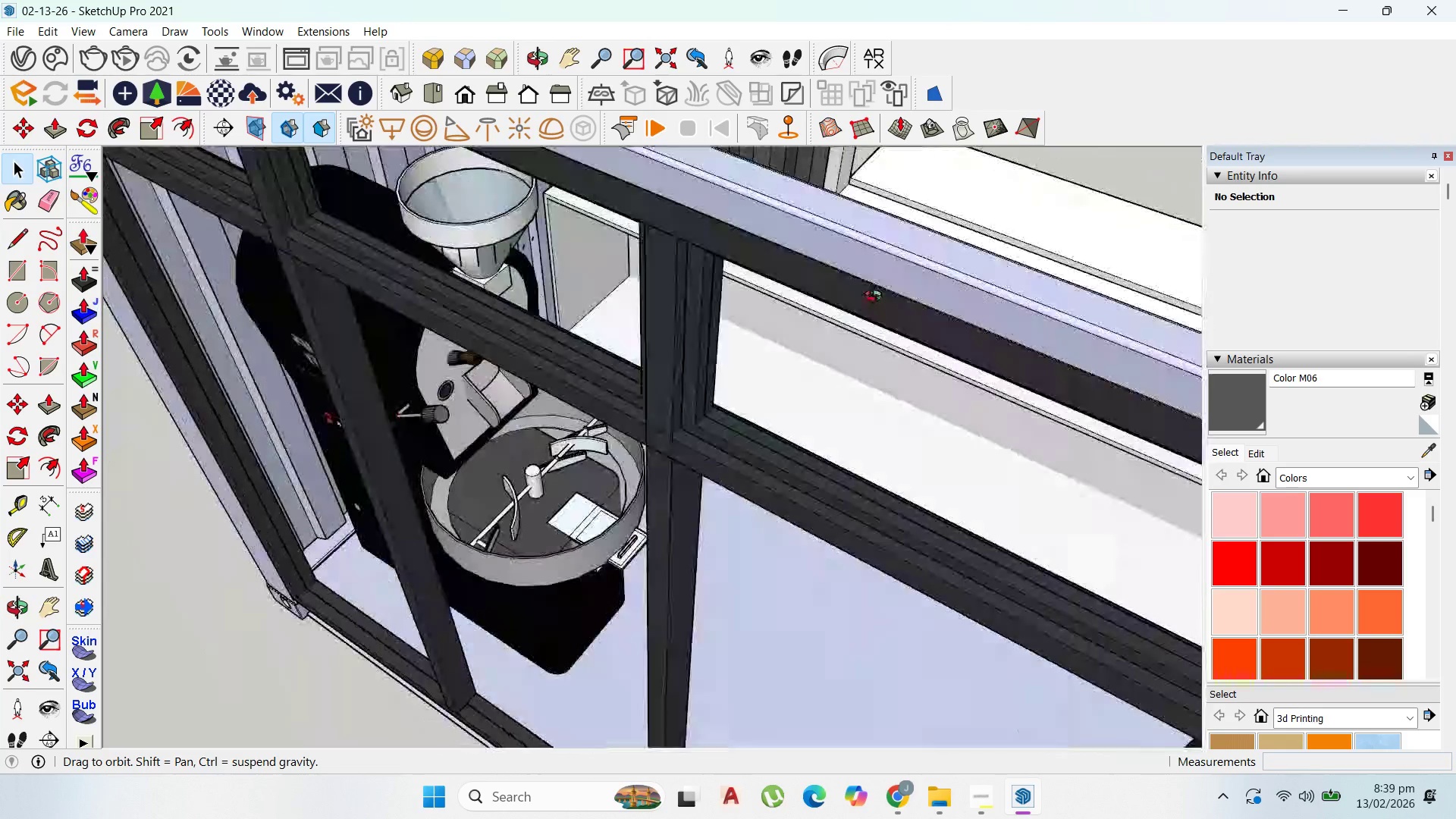 
scroll: coordinate [801, 482], scroll_direction: down, amount: 5.0
 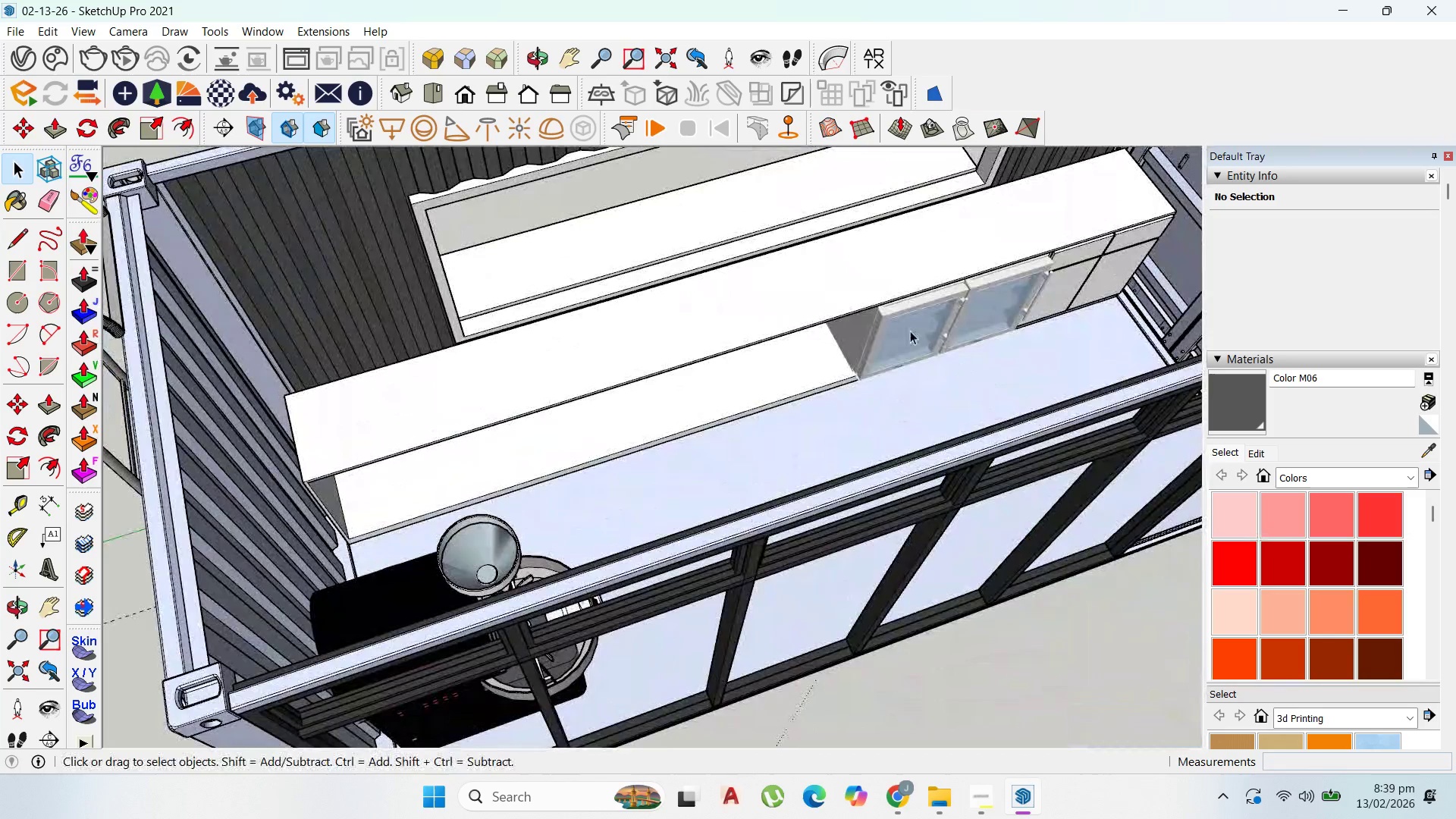 
scroll: coordinate [1065, 250], scroll_direction: up, amount: 10.0
 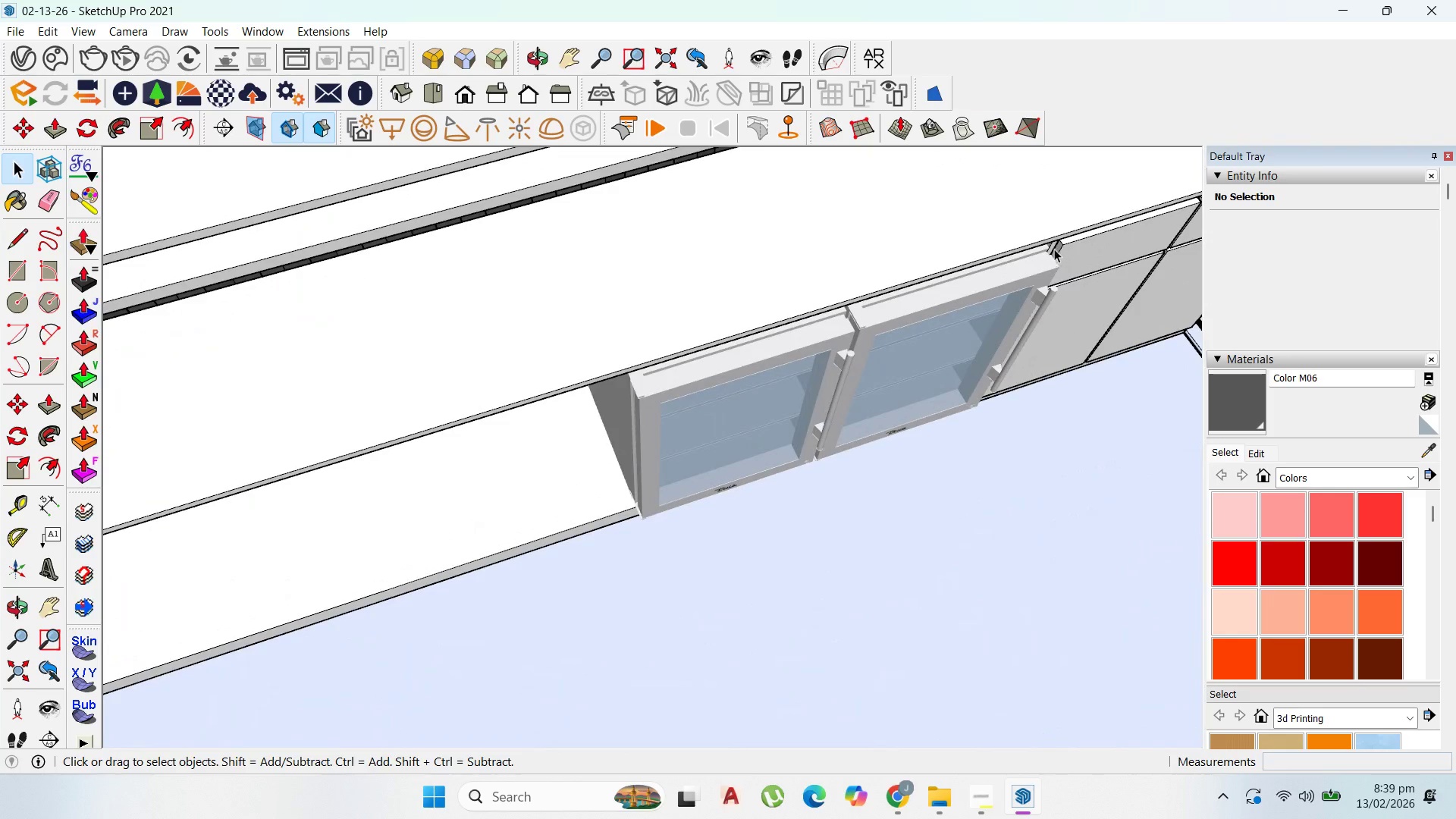 
left_click([1052, 247])
 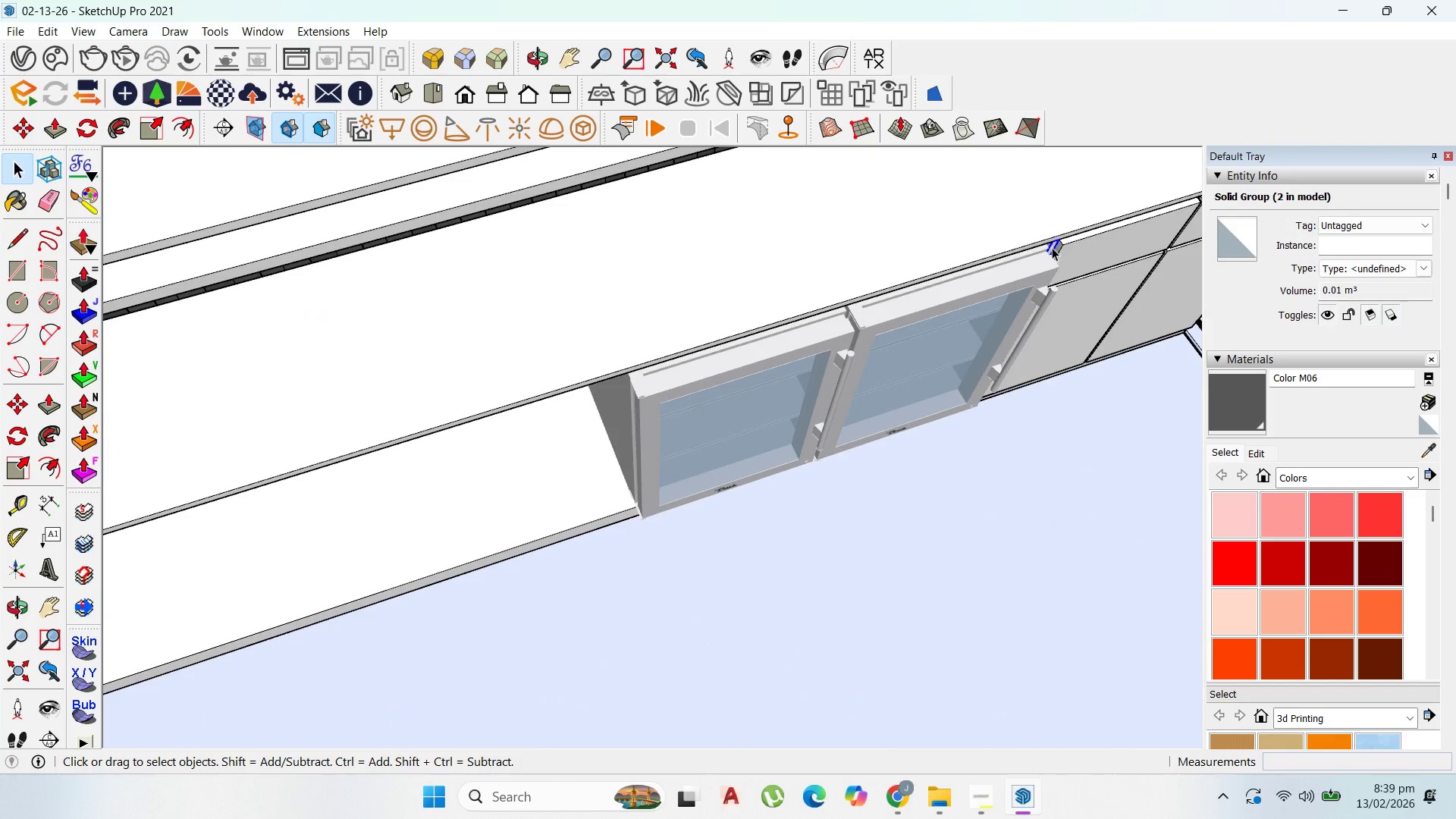 
key(M)
 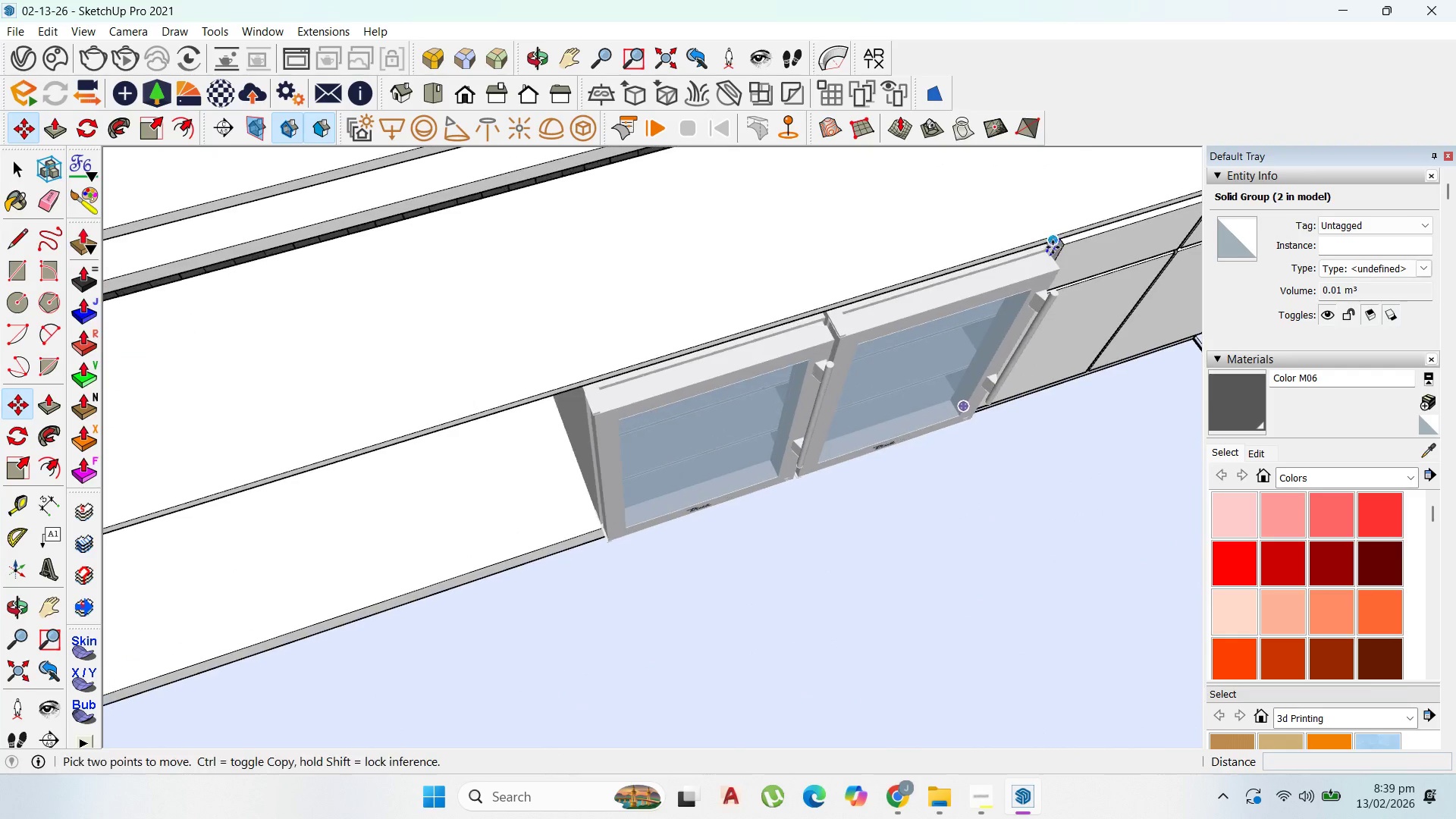 
left_click_drag(start_coordinate=[1054, 246], to_coordinate=[1050, 246])
 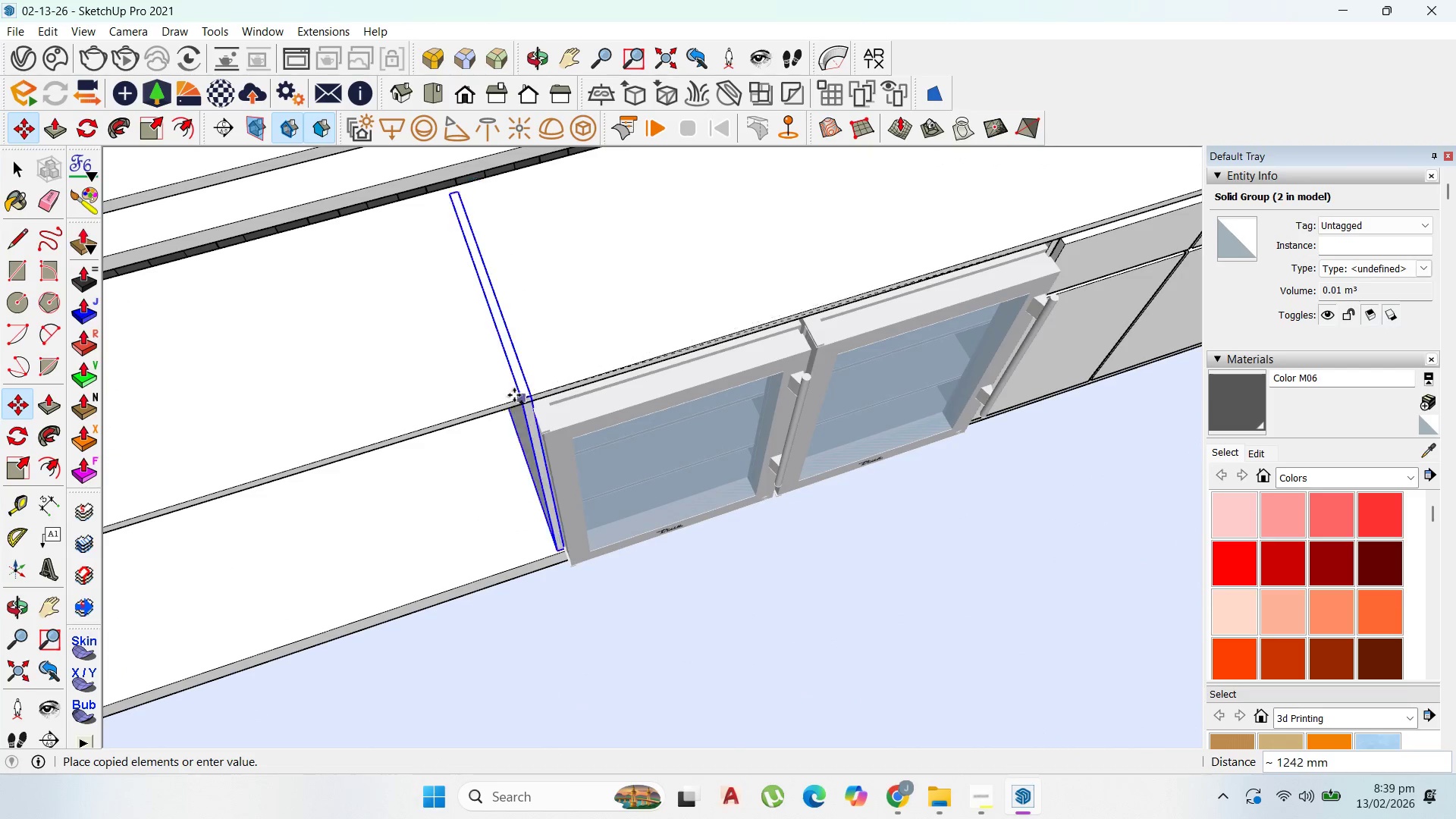 
scroll: coordinate [1054, 246], scroll_direction: up, amount: 2.0
 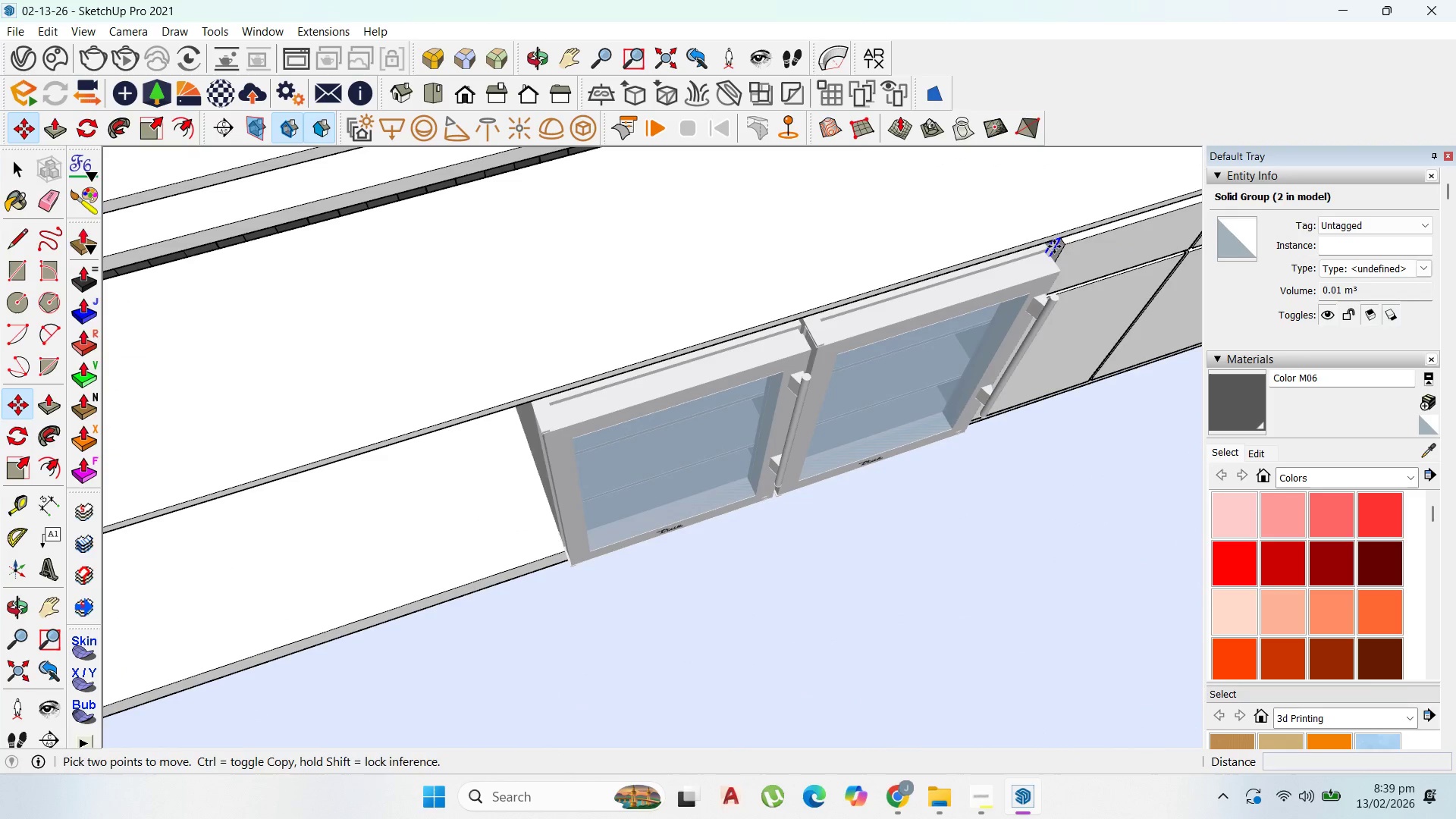 
key(Control+ControlLeft)
 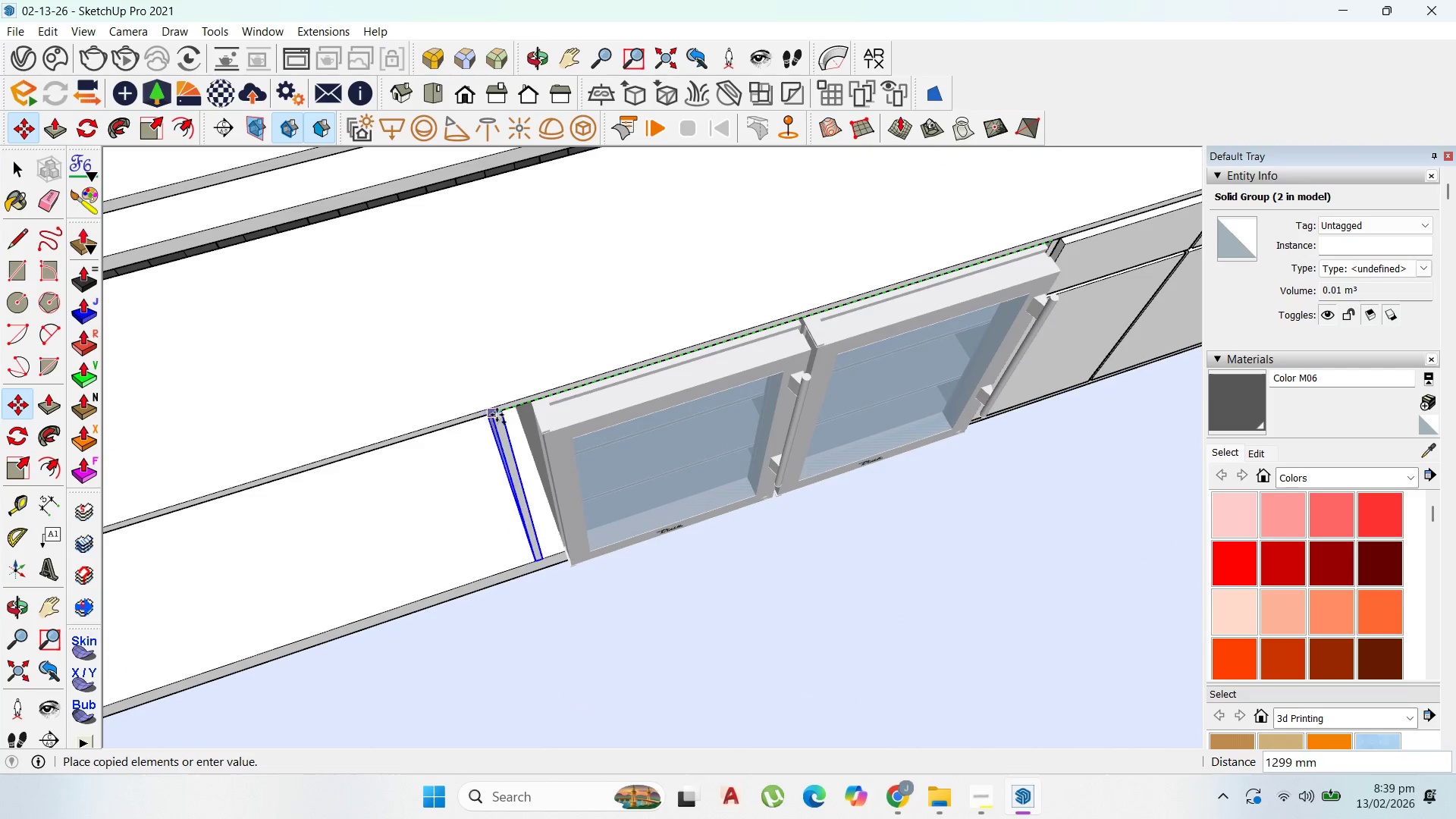 
left_click([513, 410])
 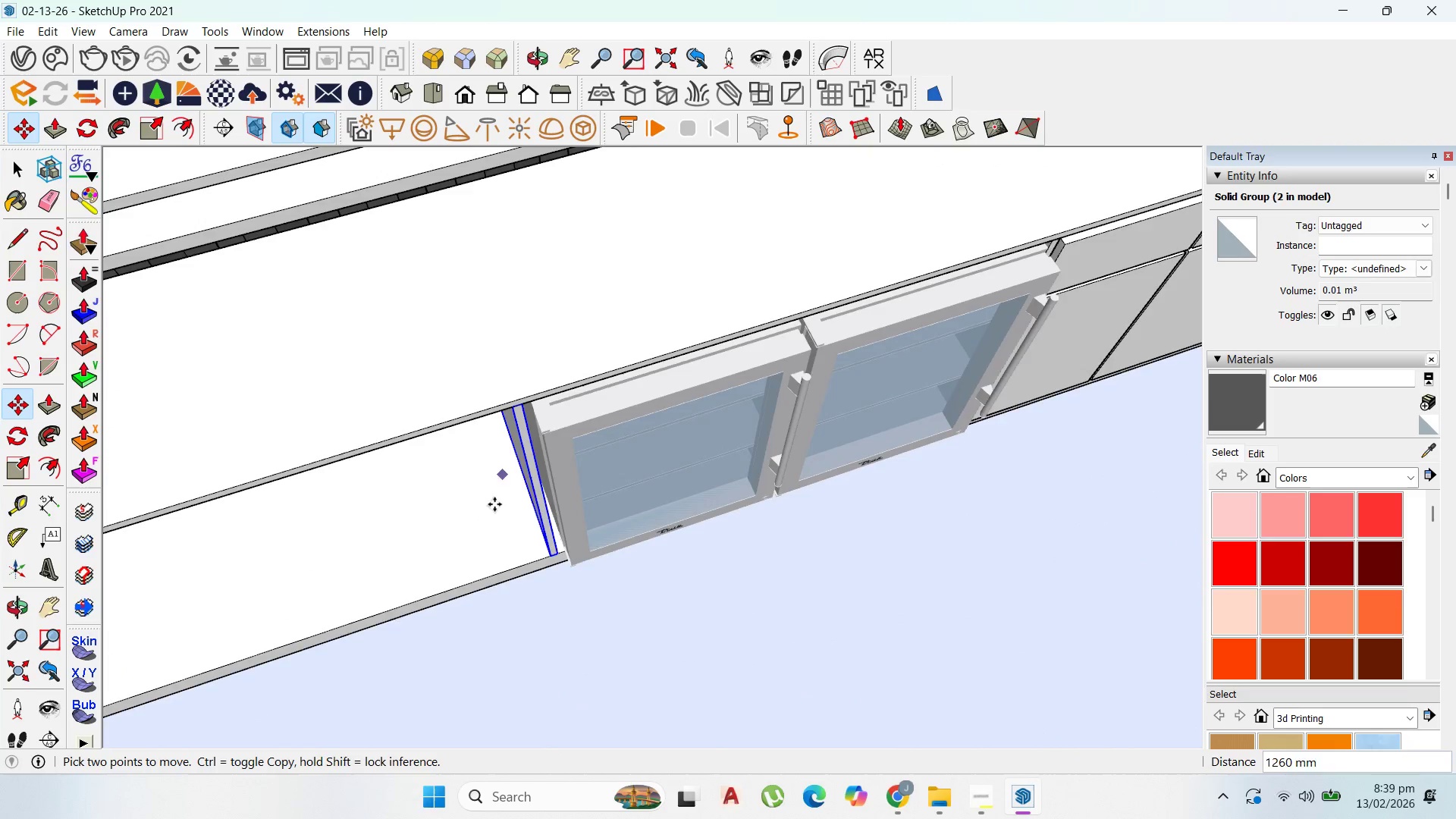 
scroll: coordinate [594, 560], scroll_direction: up, amount: 10.0
 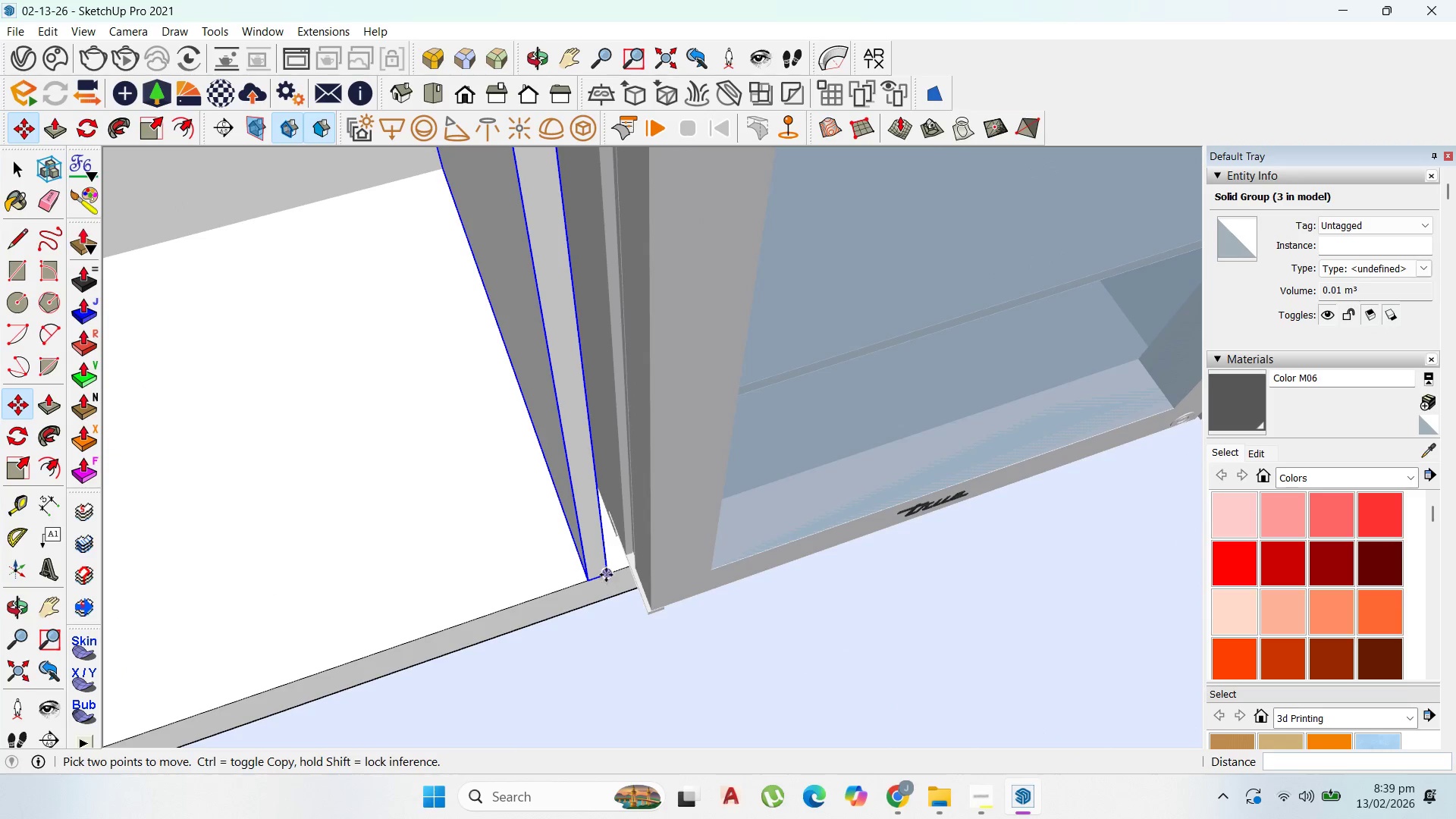 
left_click_drag(start_coordinate=[606, 573], to_coordinate=[614, 569])
 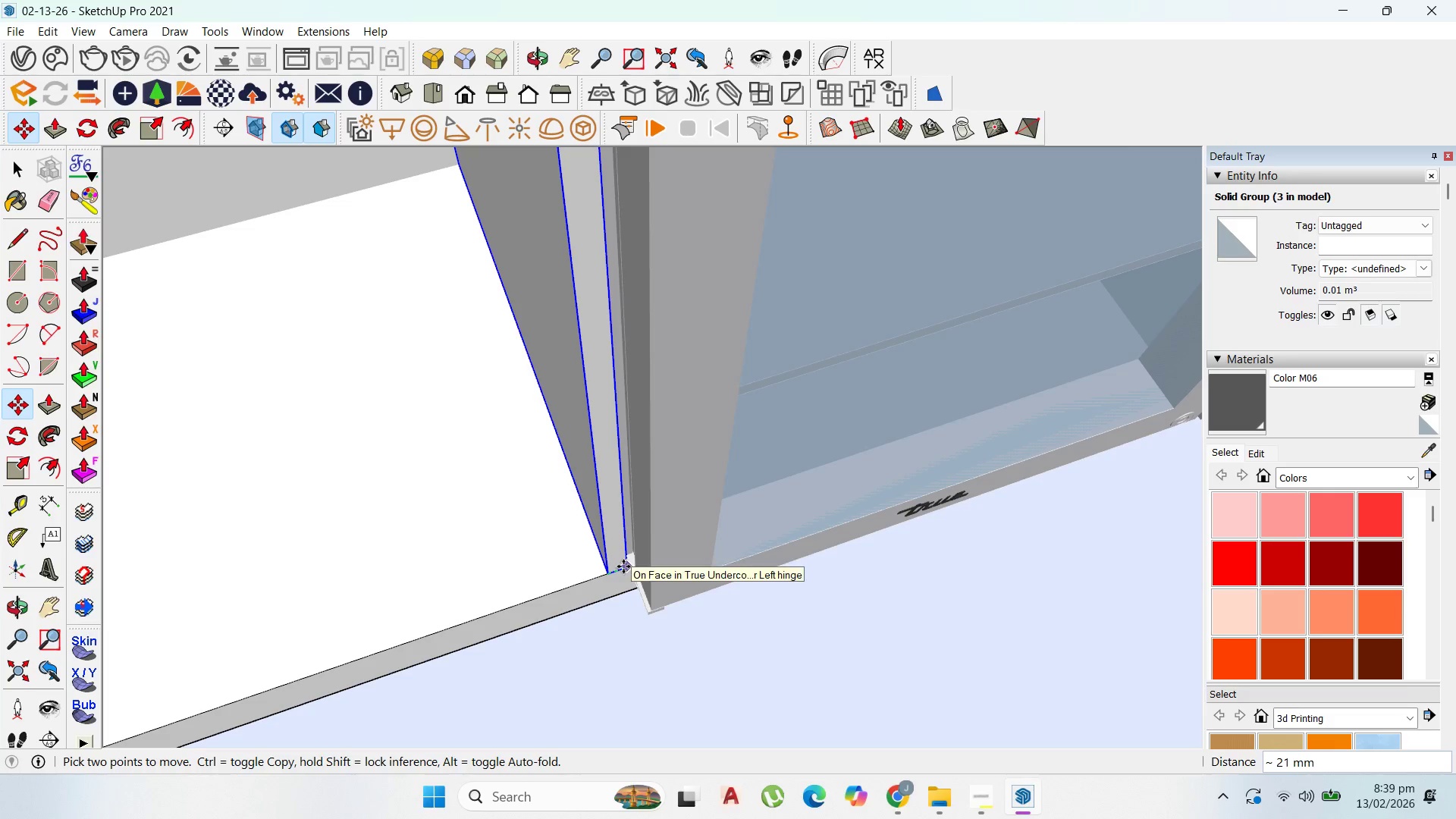 
left_click([623, 566])
 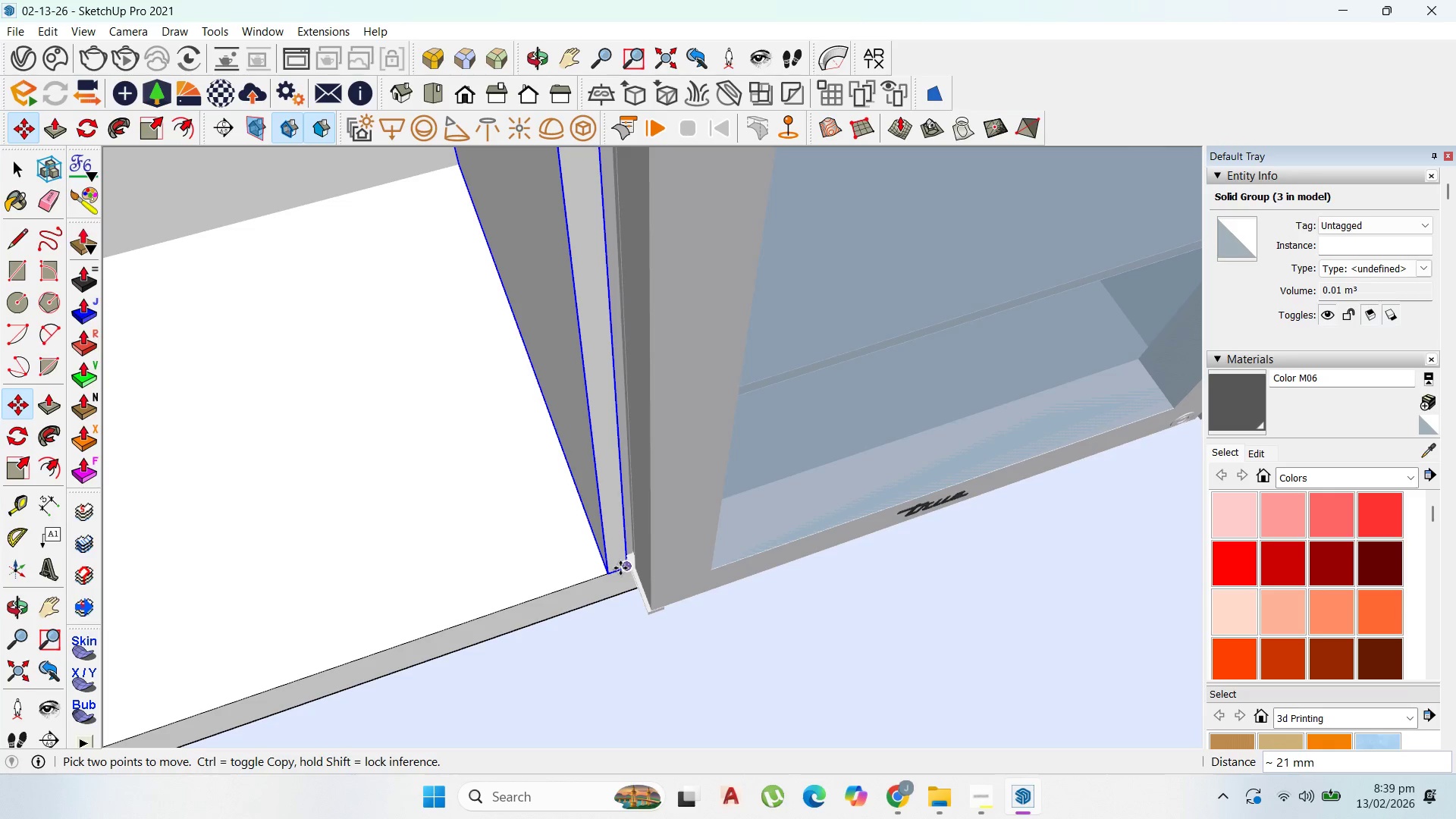 
scroll: coordinate [772, 456], scroll_direction: down, amount: 27.0
 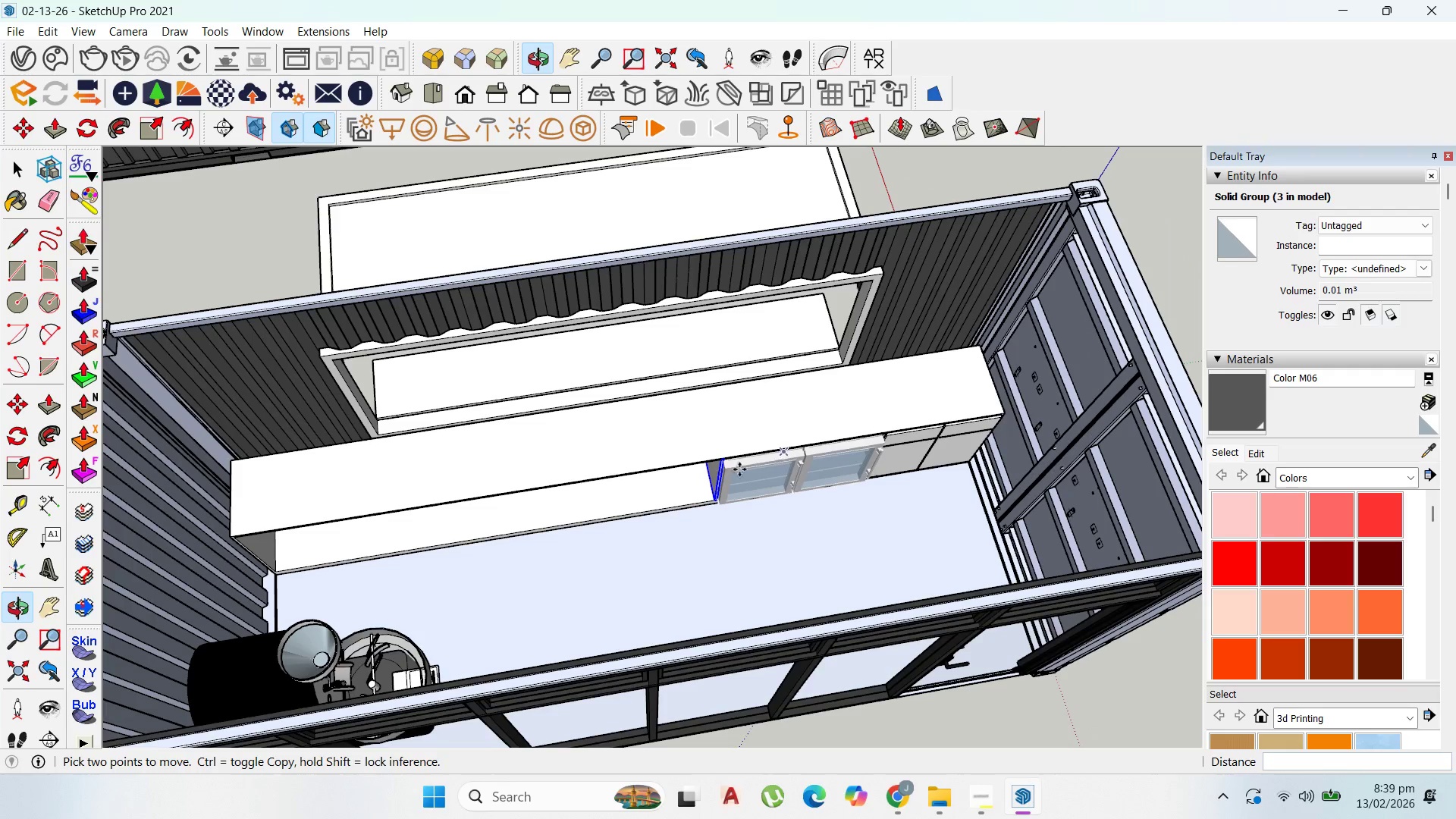 
scroll: coordinate [714, 526], scroll_direction: up, amount: 9.0
 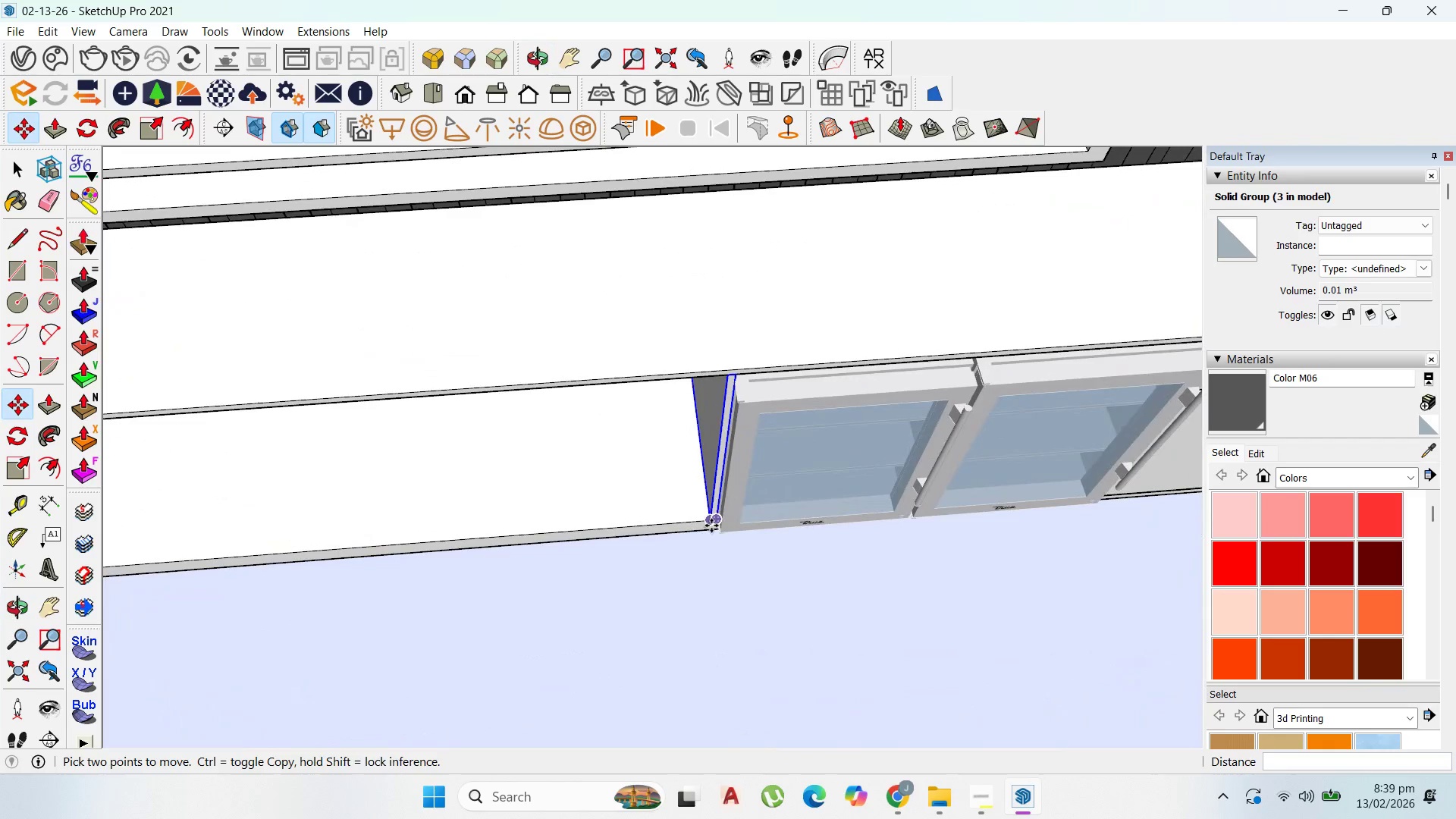 
left_click([711, 526])
 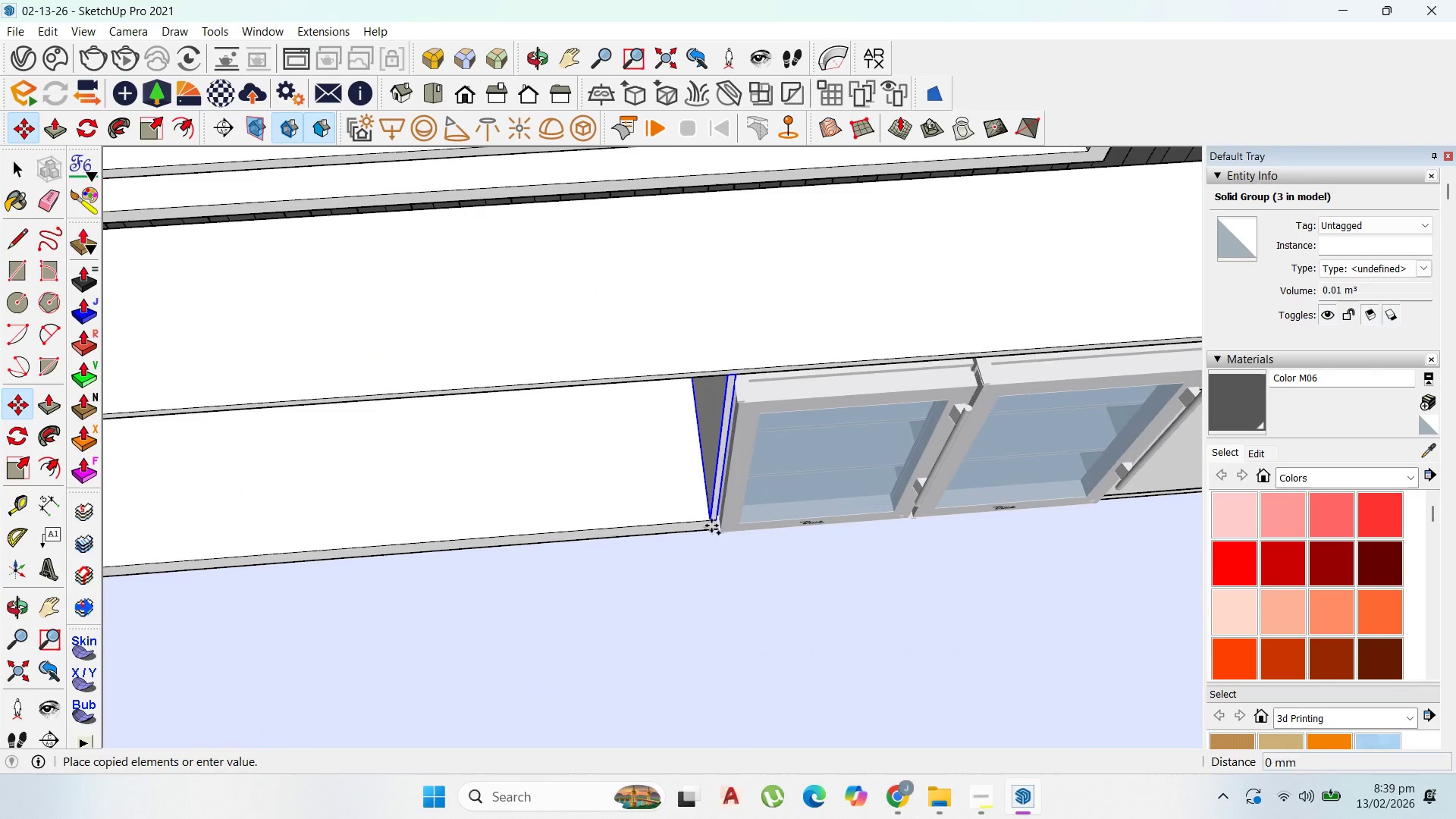 
key(Control+ControlLeft)
 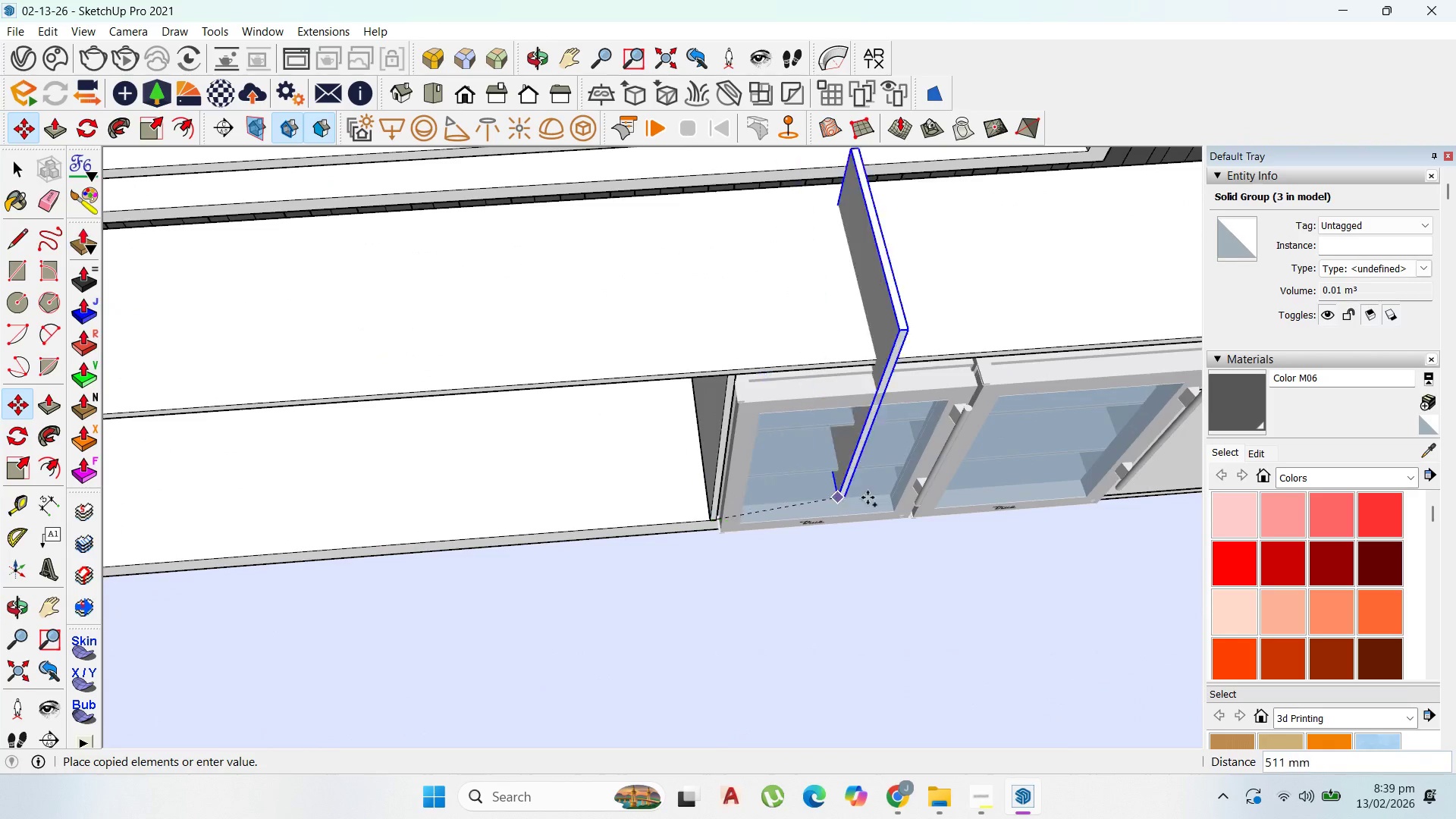 
scroll: coordinate [871, 500], scroll_direction: down, amount: 7.0
 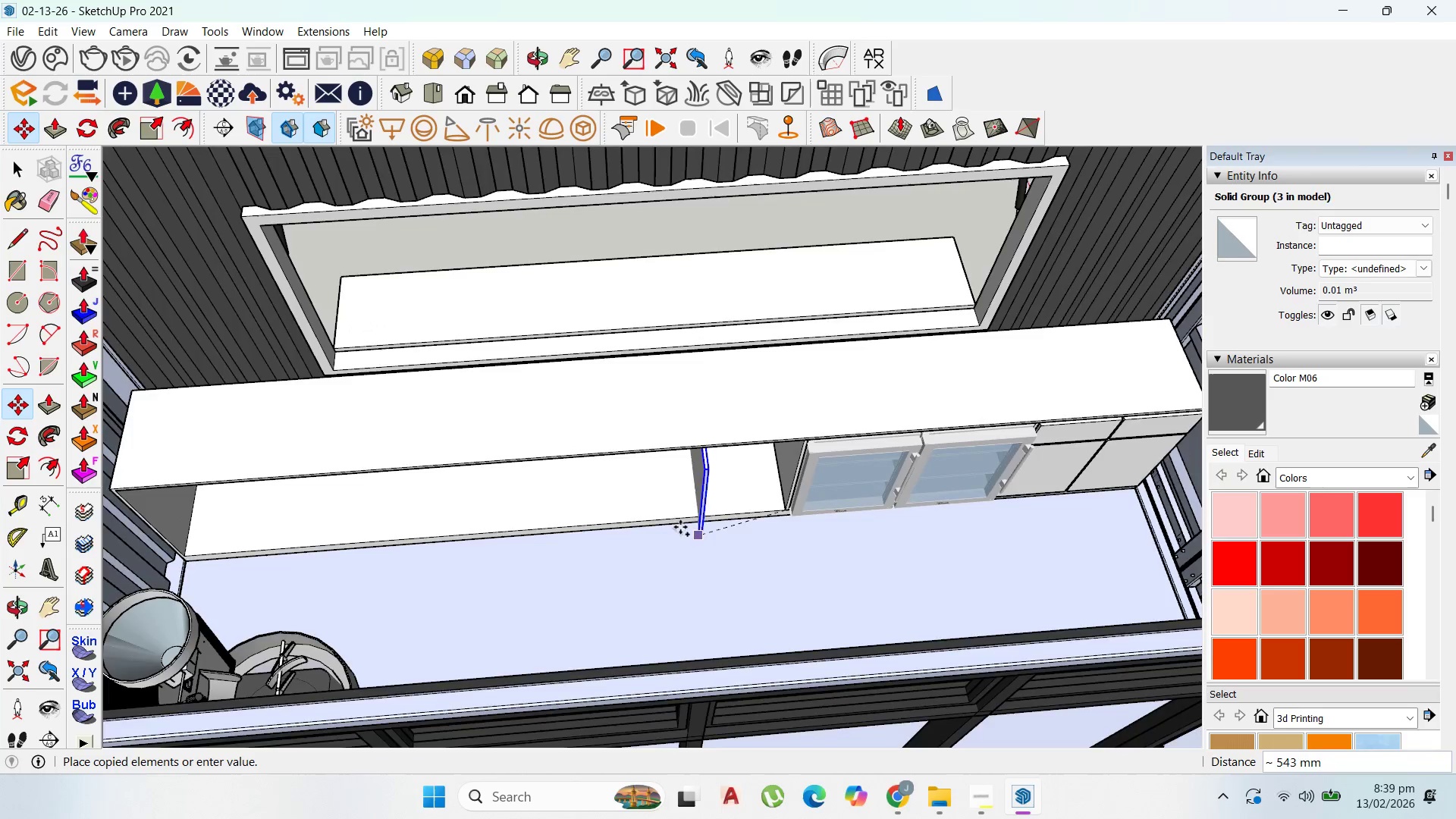 
scroll: coordinate [675, 522], scroll_direction: up, amount: 1.0
 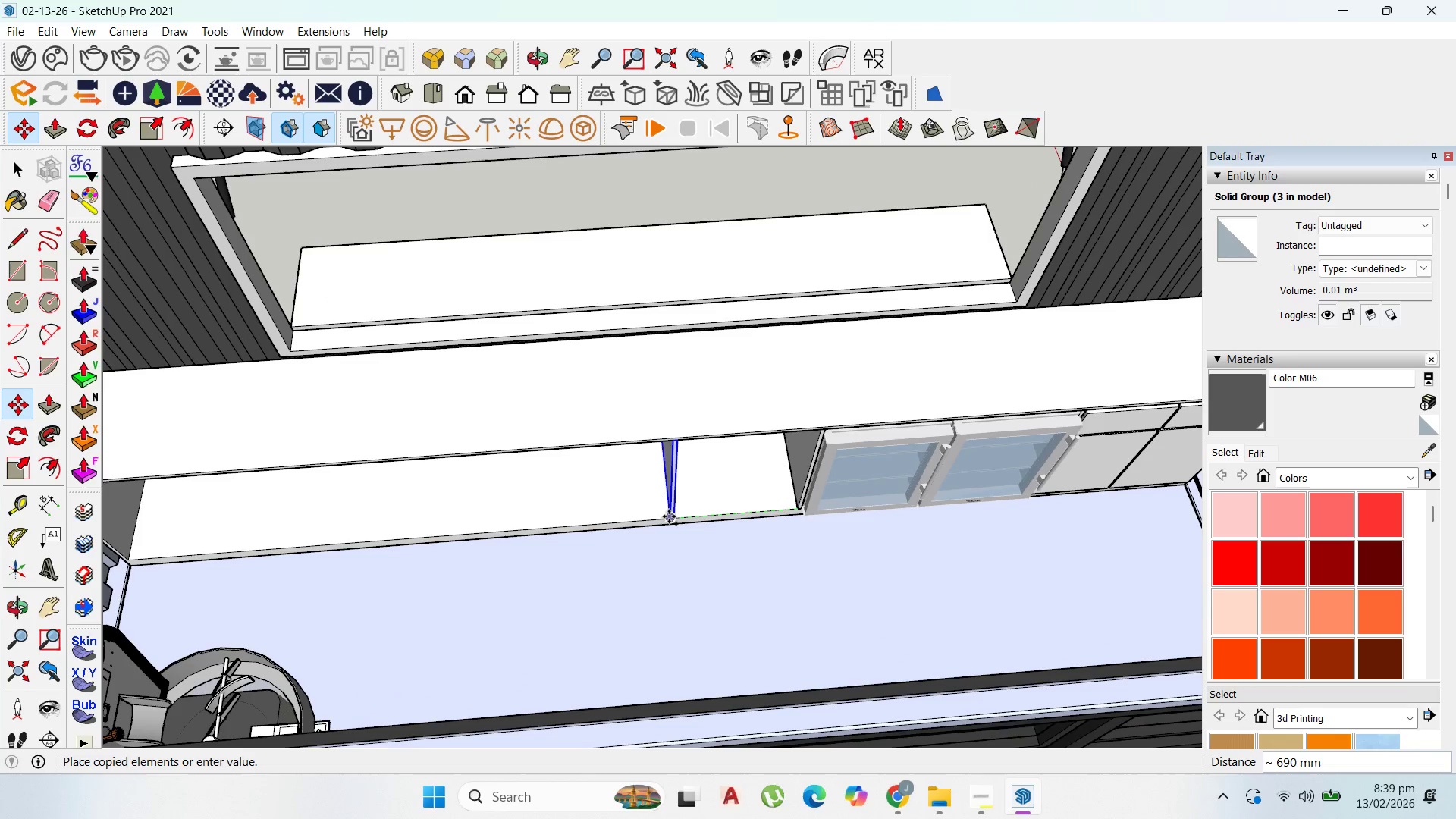 
key(Escape)
 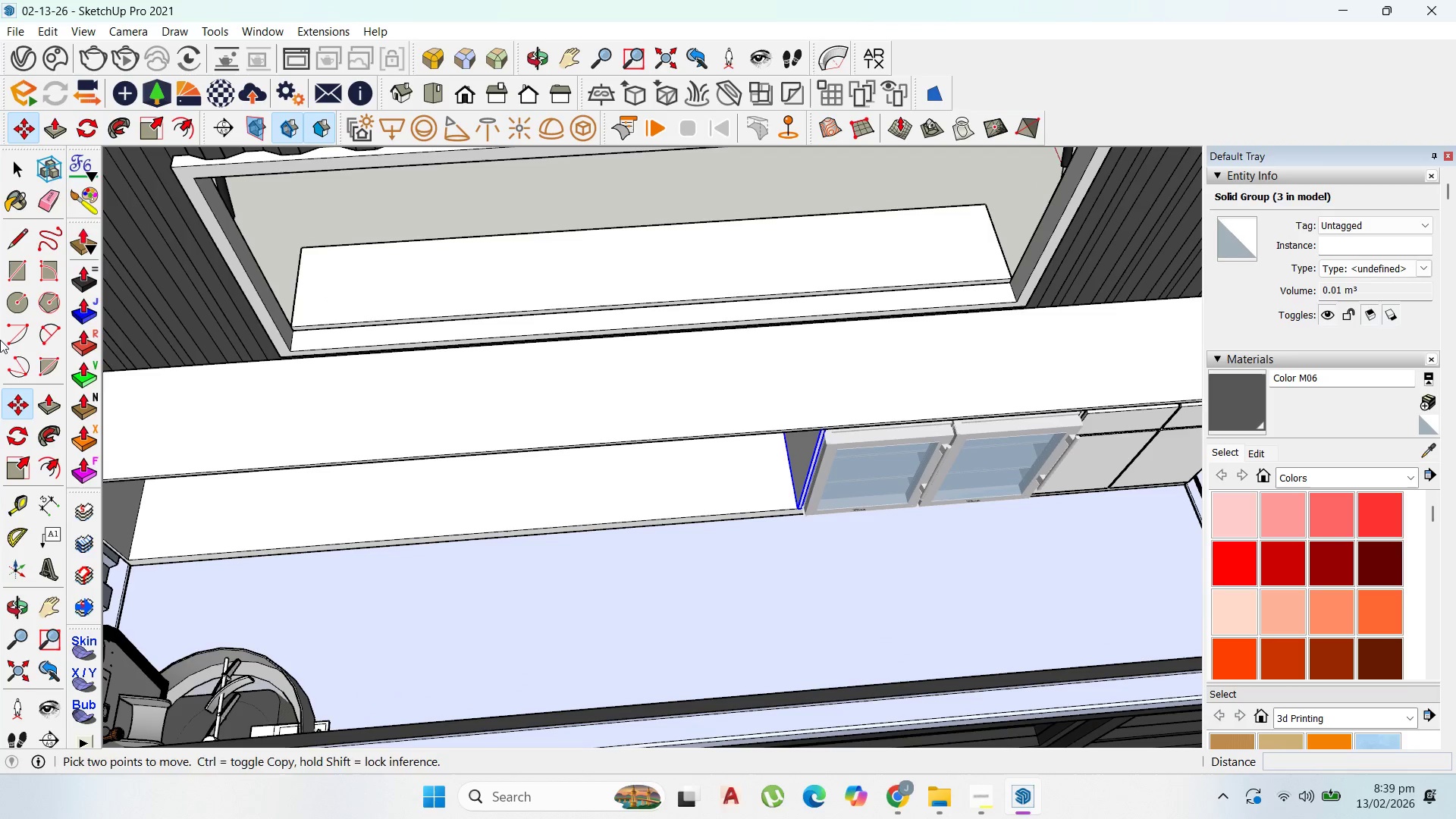 
left_click_drag(start_coordinate=[11, 499], to_coordinate=[20, 497])
 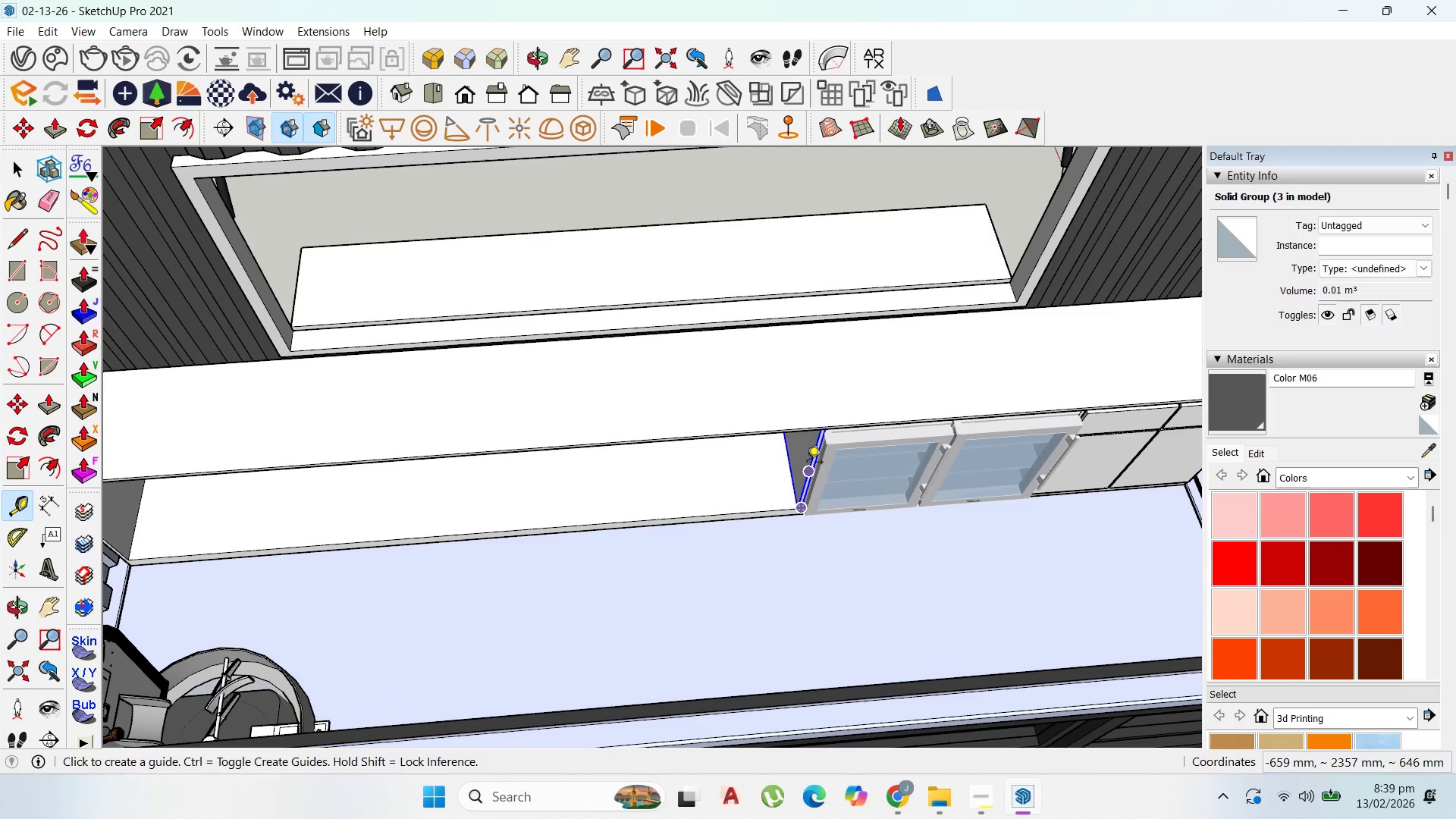 
left_click([807, 463])
 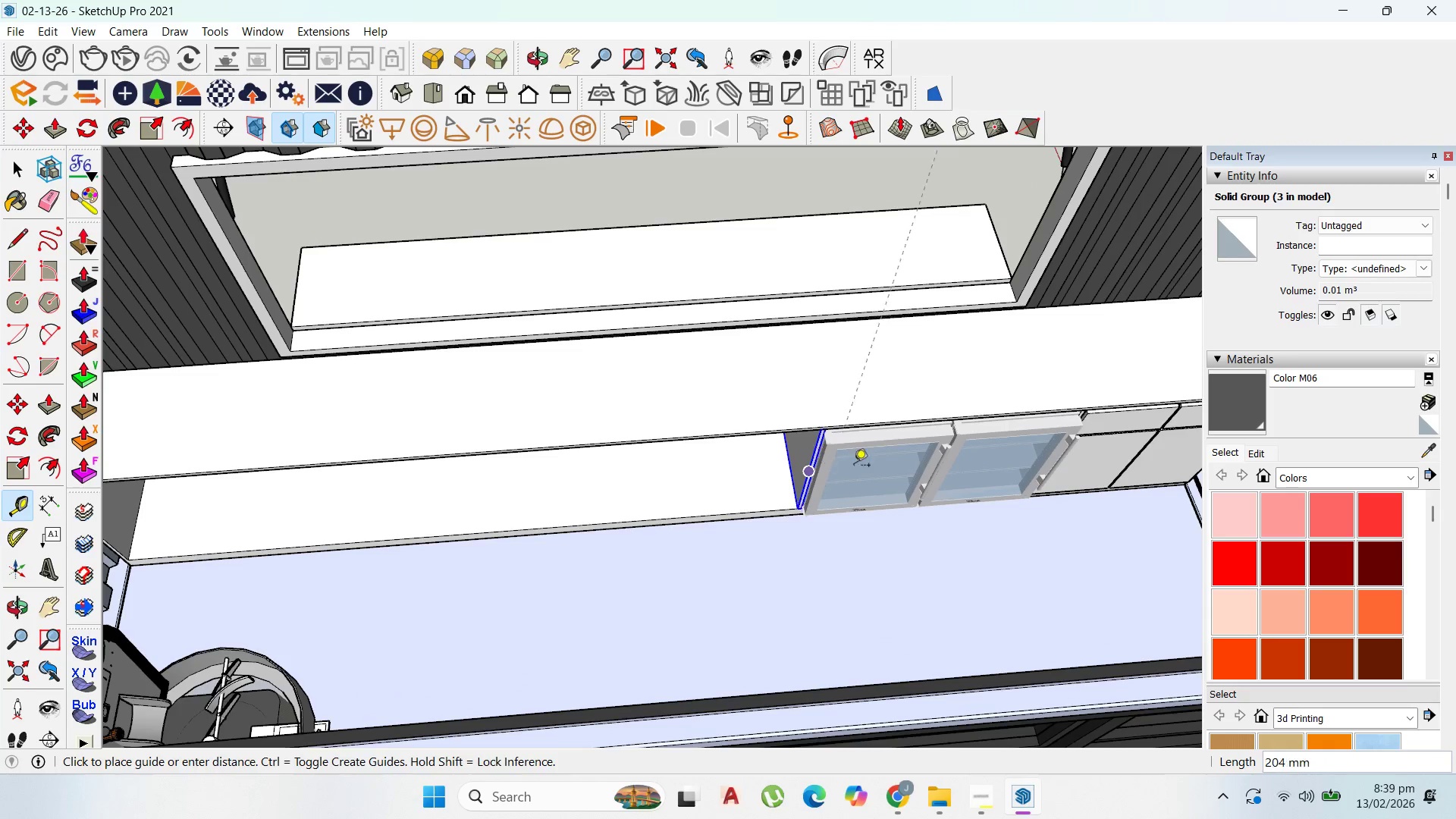 
scroll: coordinate [866, 495], scroll_direction: down, amount: 4.0
 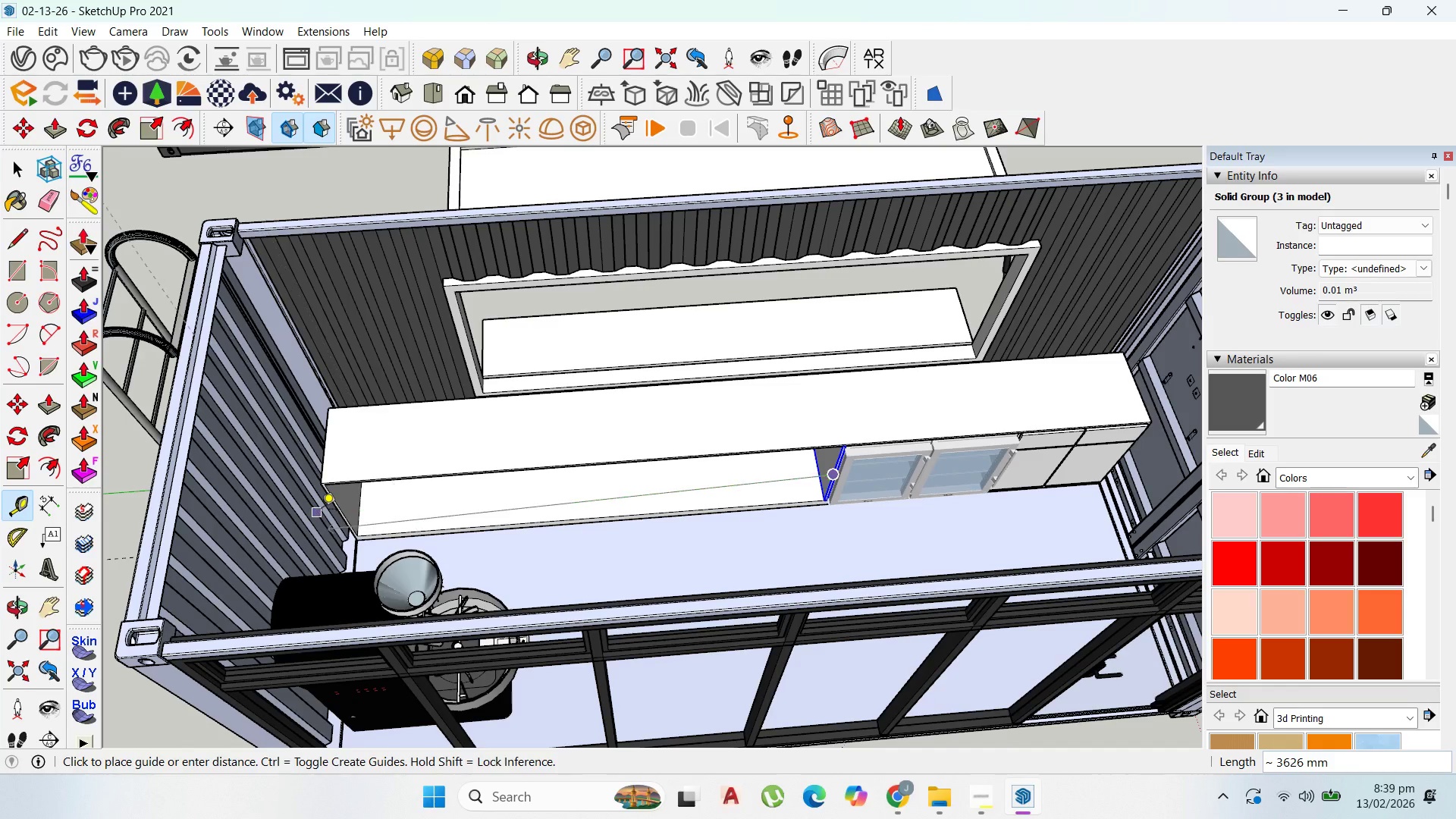 
scroll: coordinate [339, 510], scroll_direction: up, amount: 4.0
 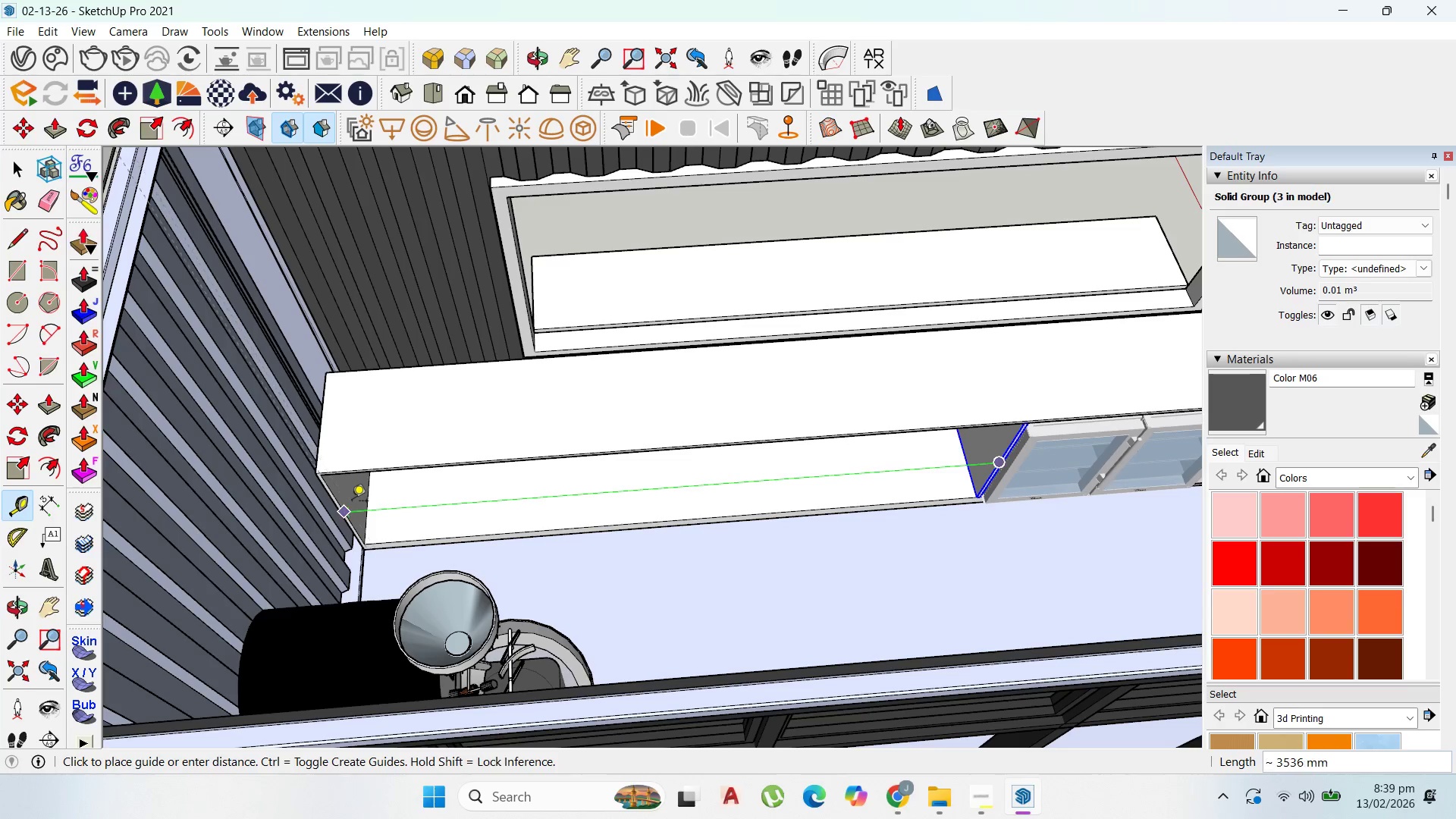 
scroll: coordinate [345, 505], scroll_direction: down, amount: 1.0
 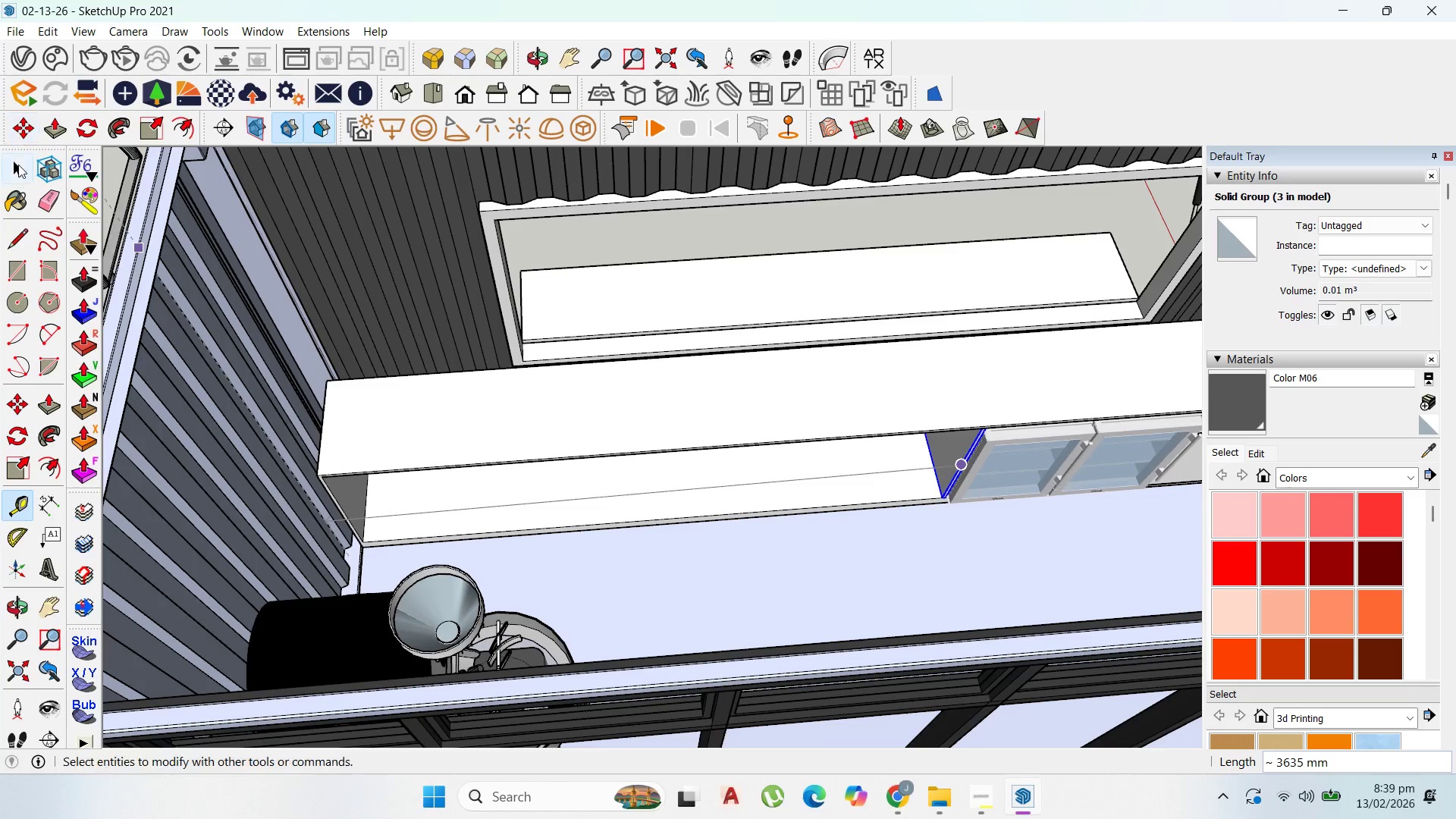 
left_click_drag(start_coordinate=[14, 177], to_coordinate=[20, 177])
 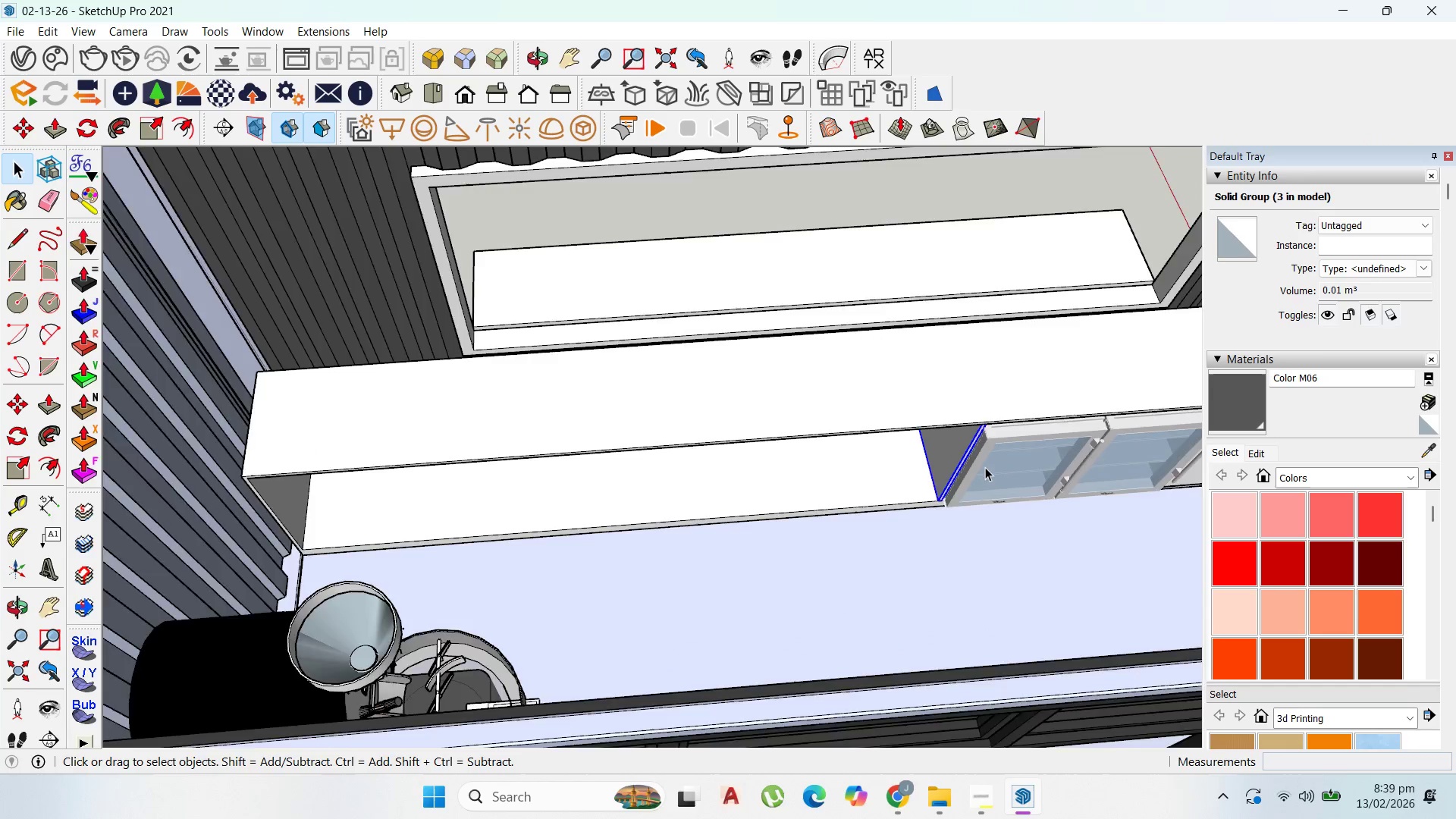 
key(M)
 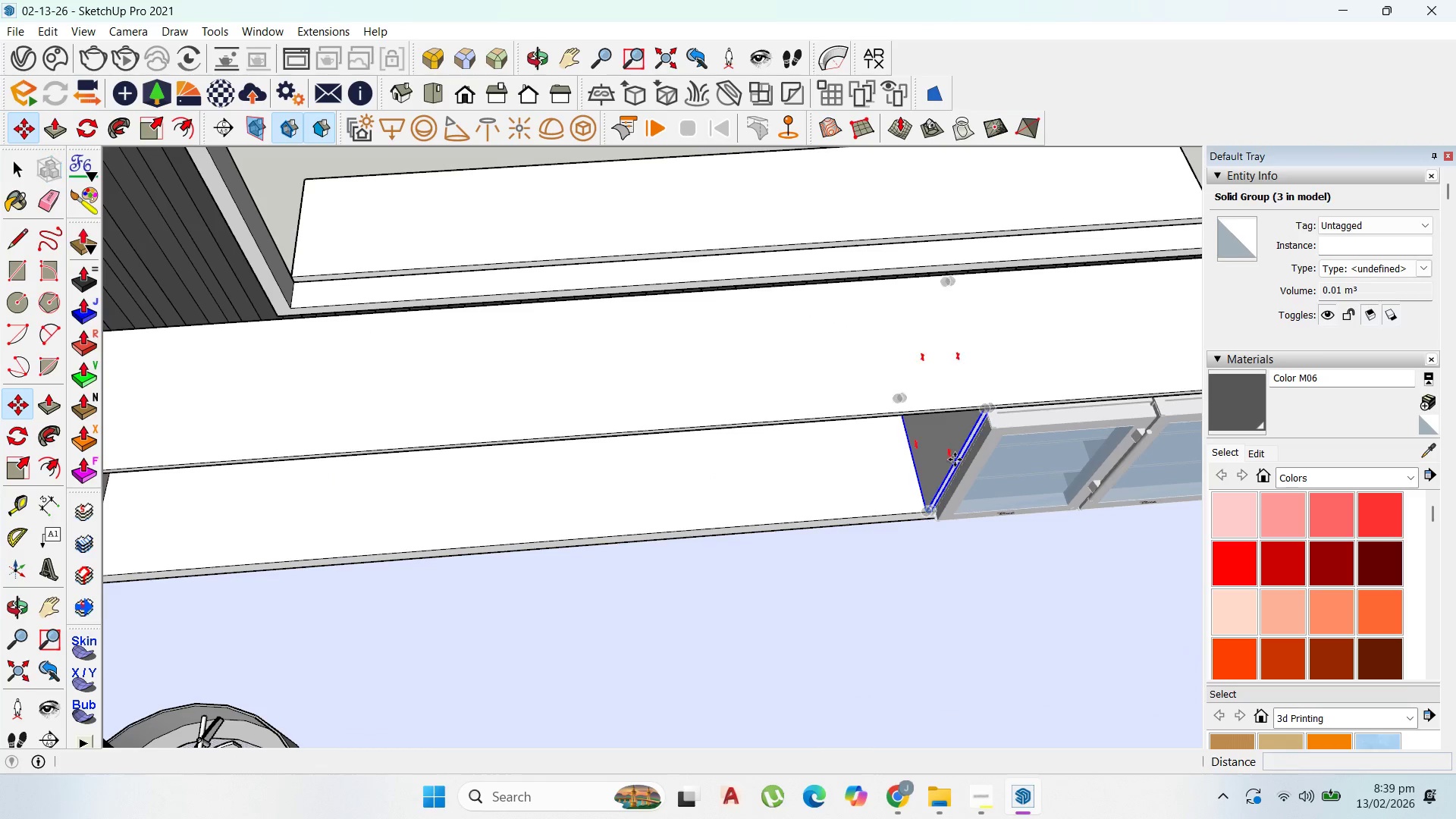 
scroll: coordinate [956, 460], scroll_direction: up, amount: 4.0
 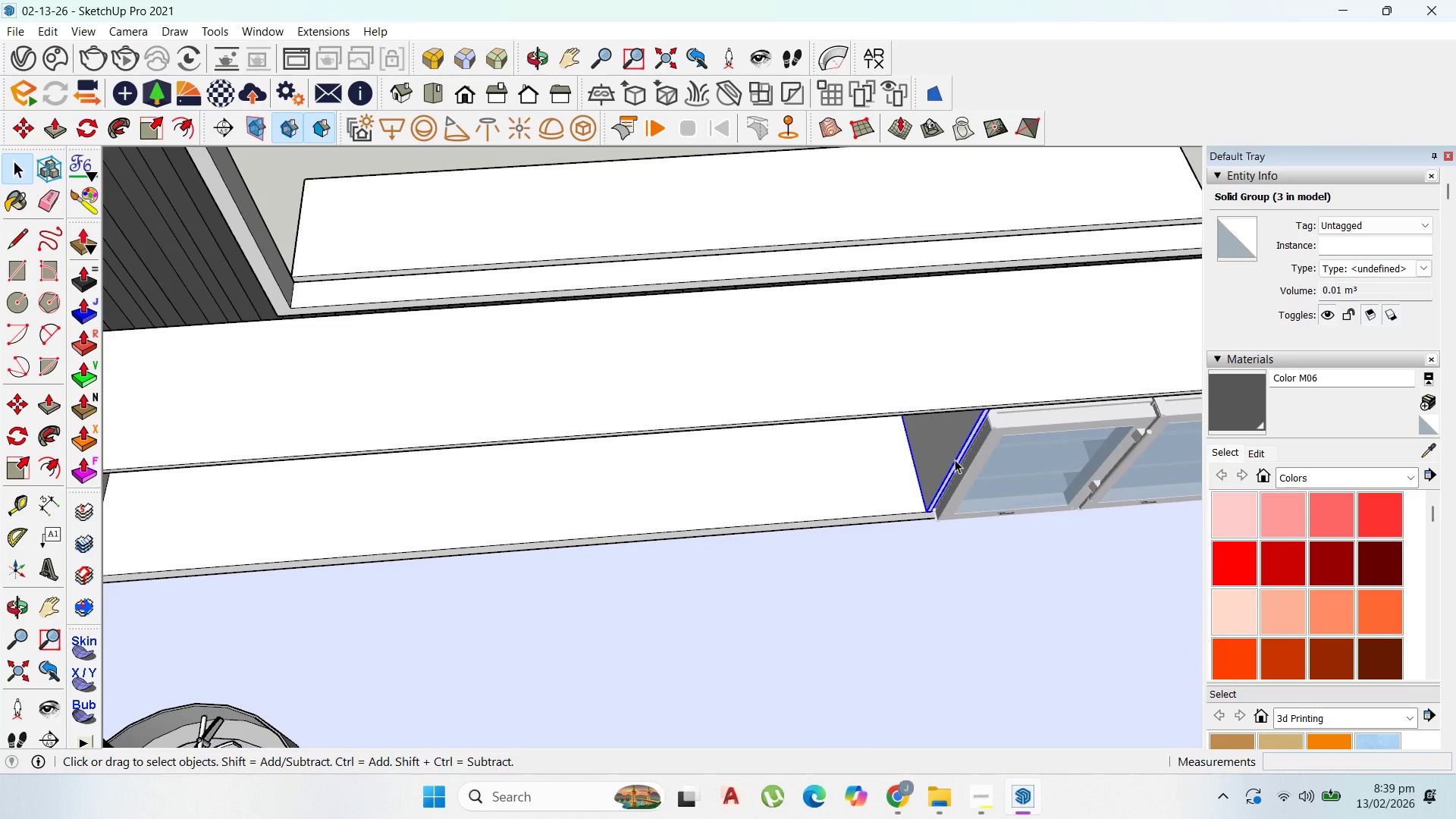 
left_click([955, 460])
 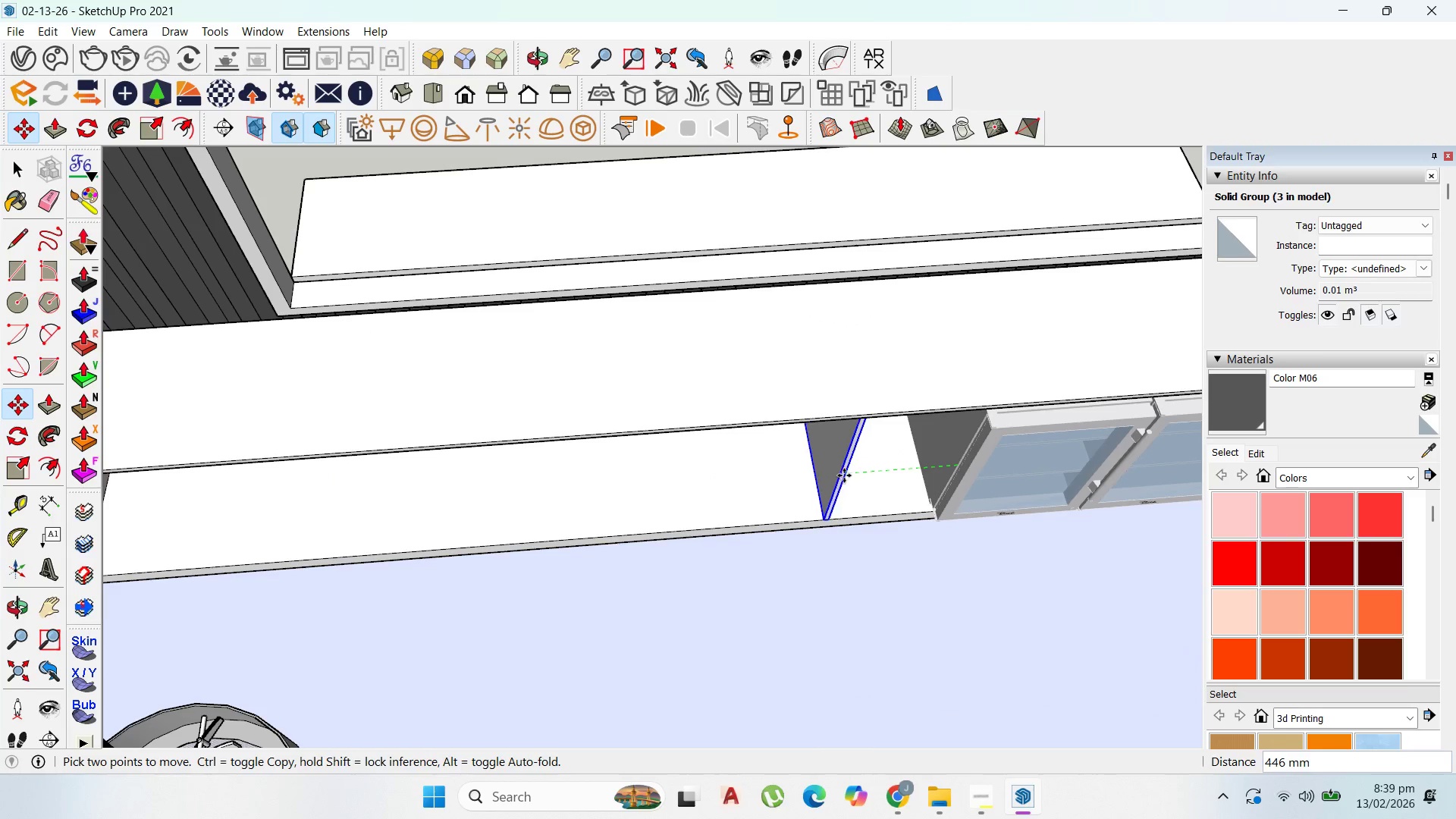 
left_click([830, 476])
 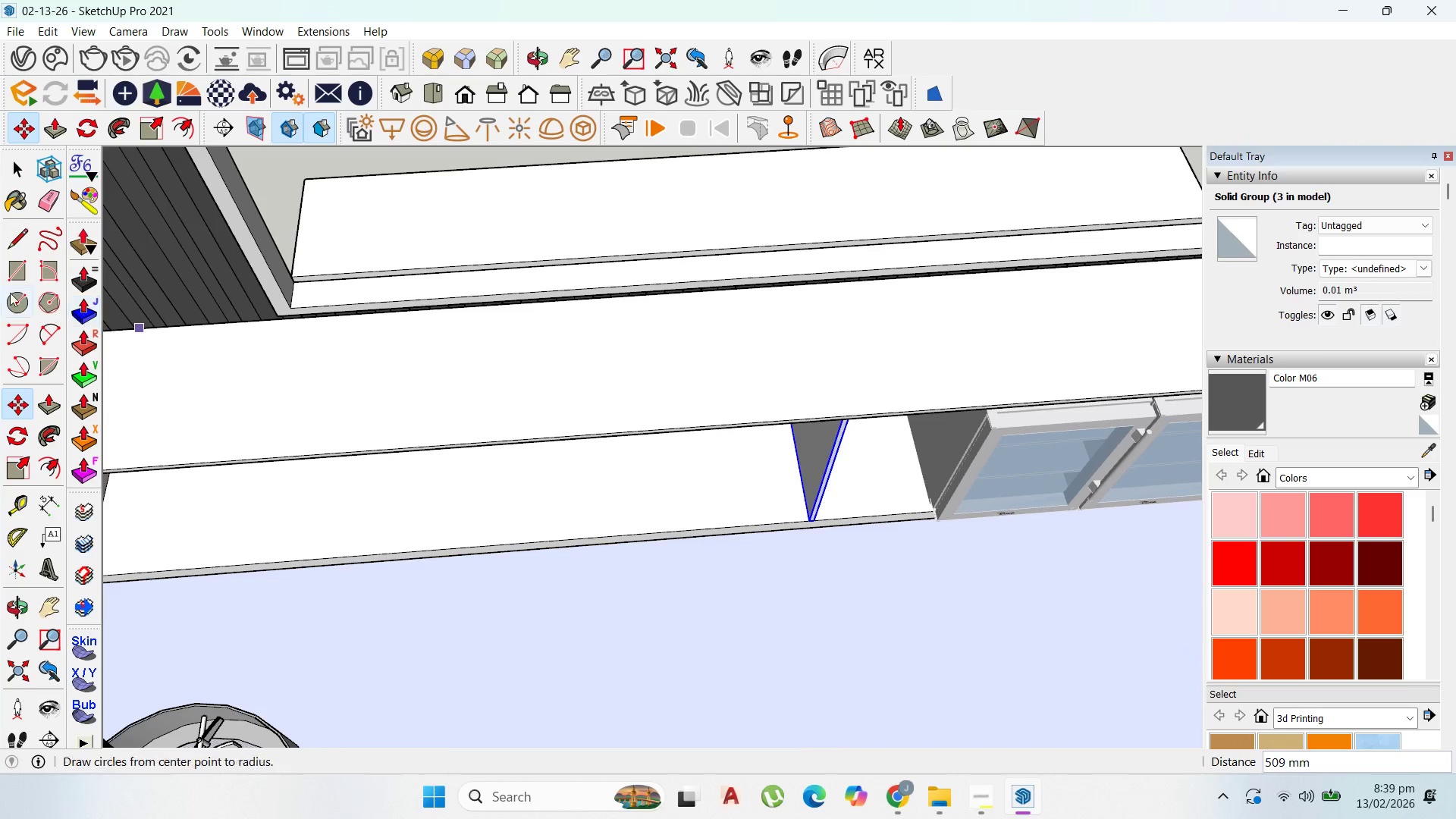 
key(Escape)
 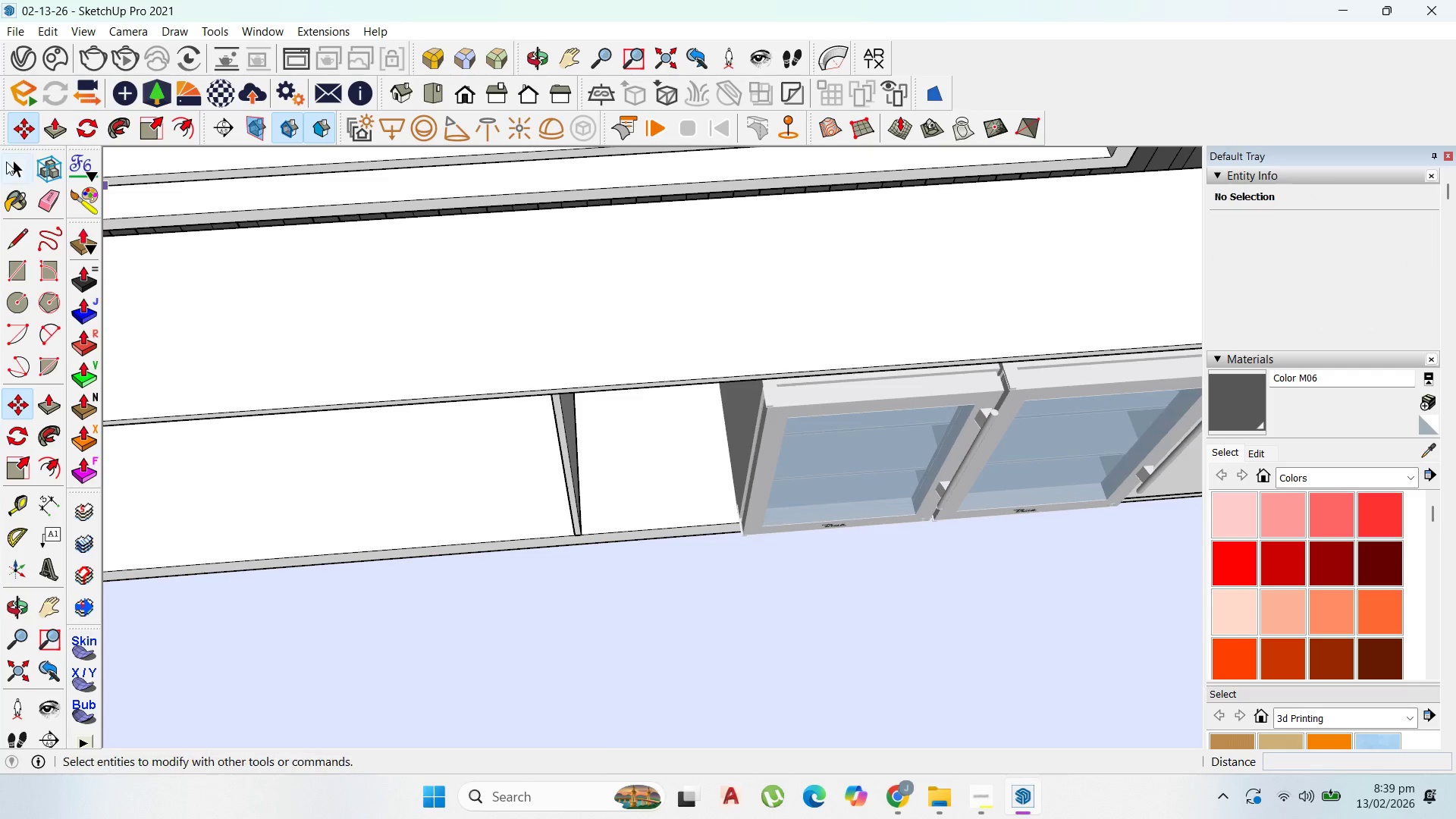 
scroll: coordinate [1012, 436], scroll_direction: up, amount: 3.0
 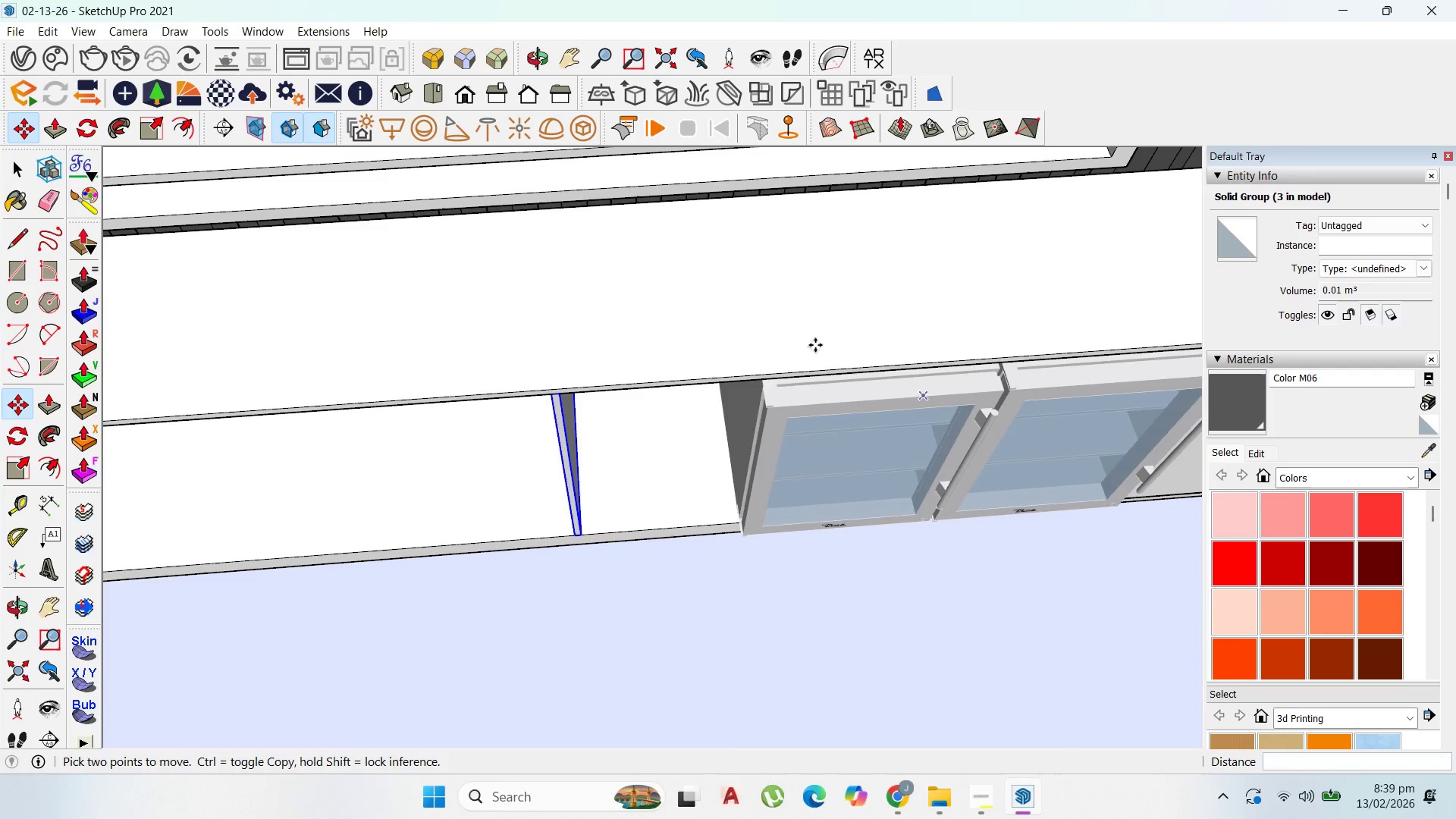 
left_click([7, 166])
 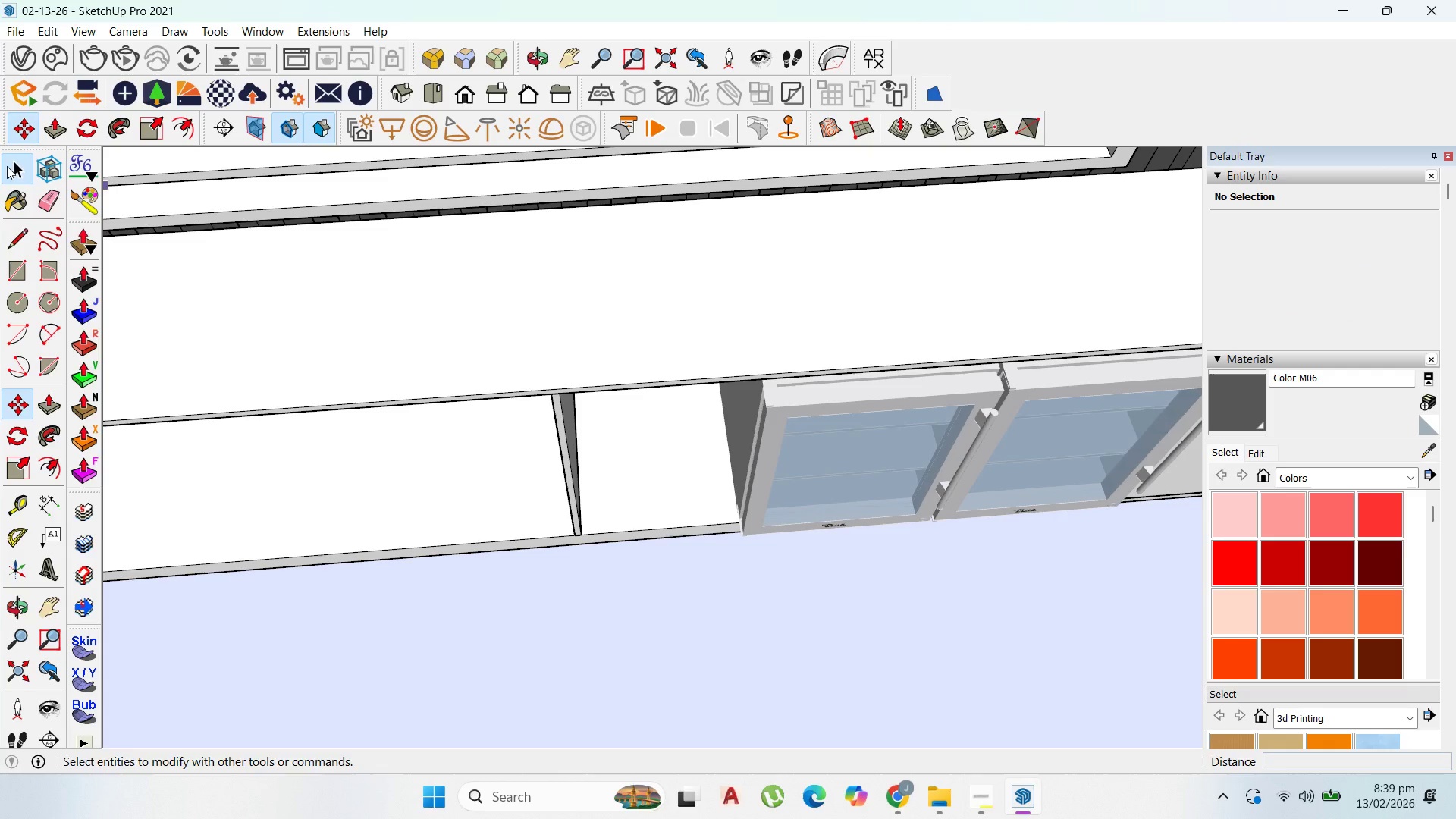 
key(Escape)
 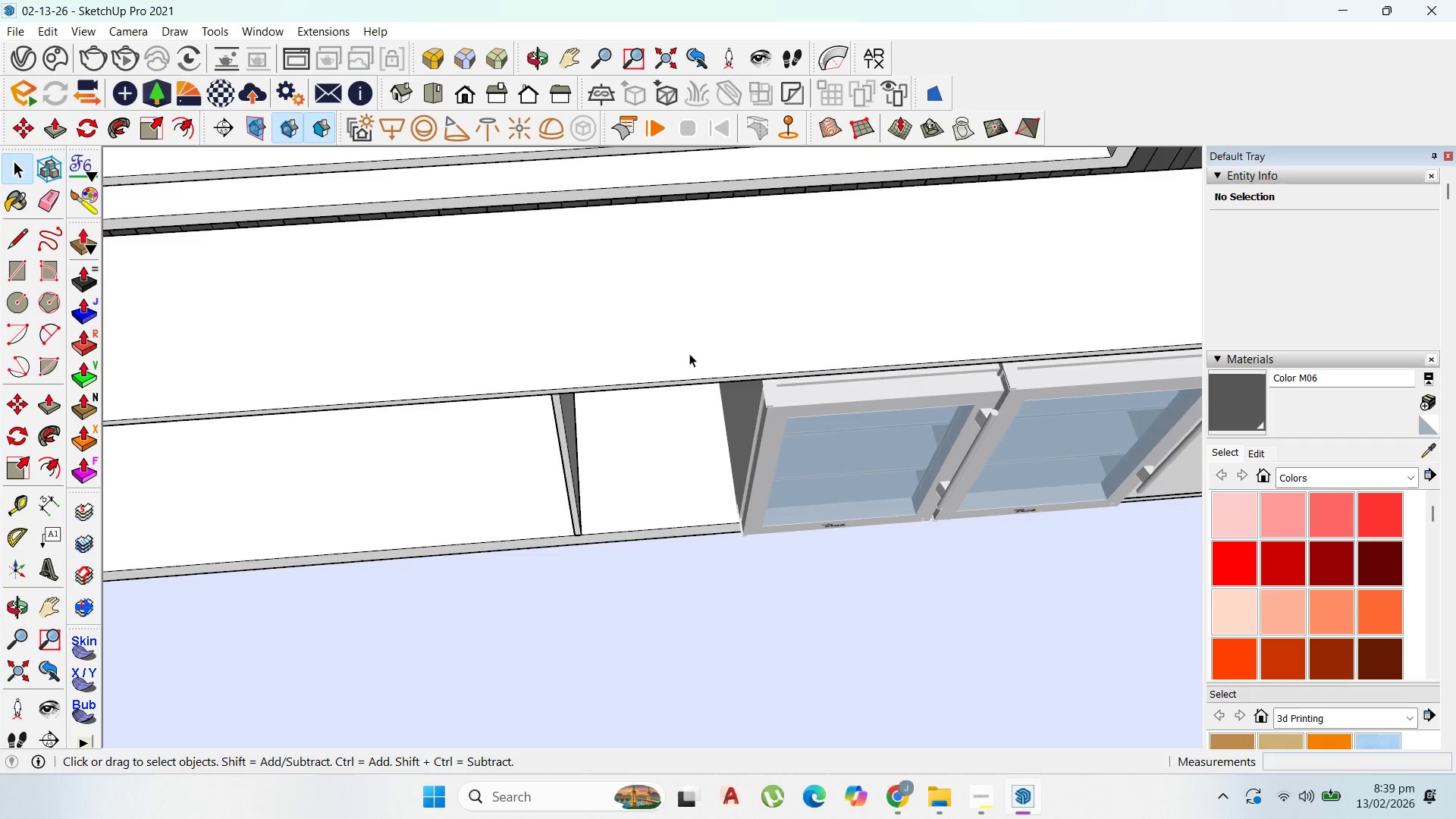 
key(Escape)
 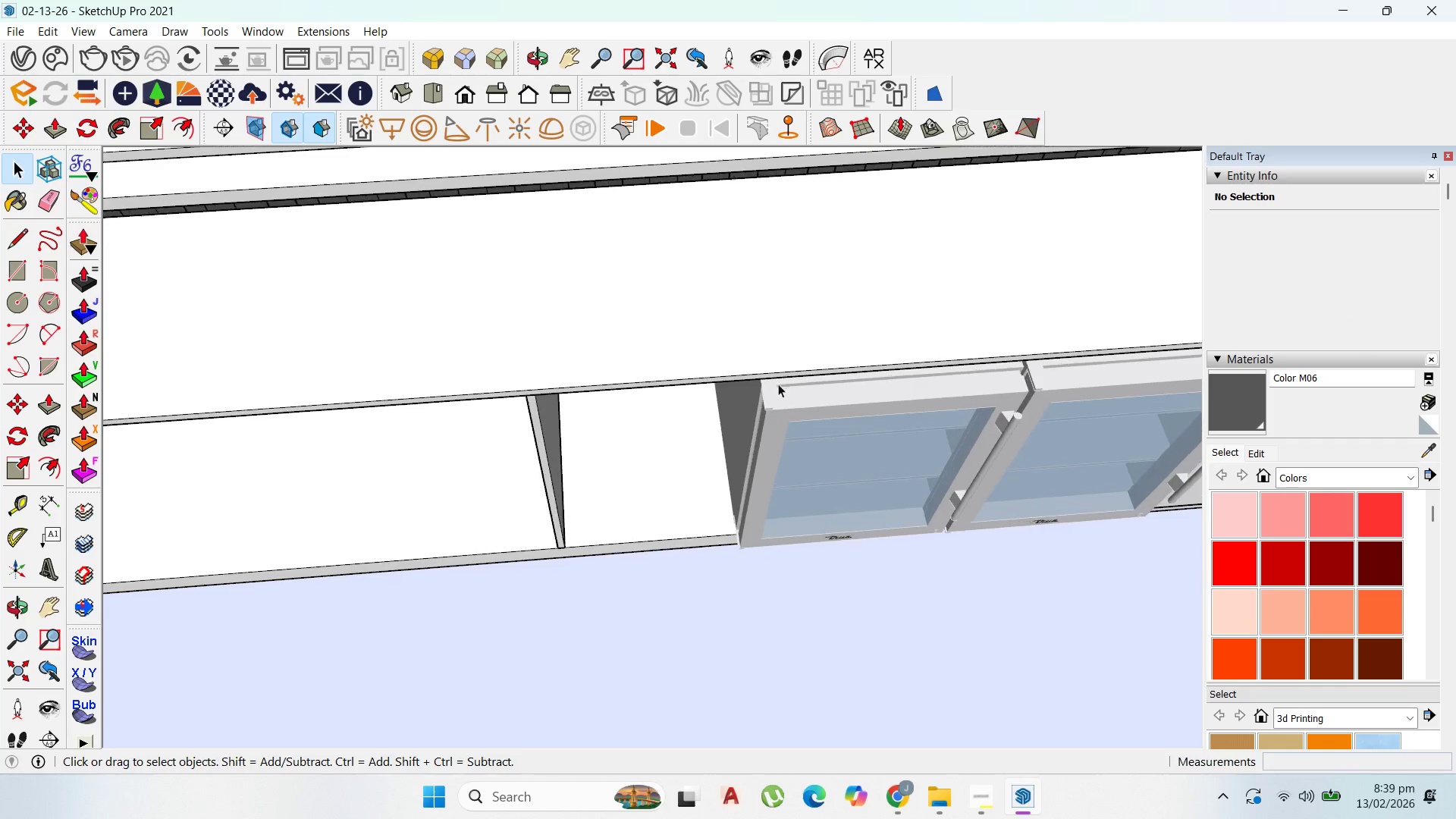 
key(Escape)
 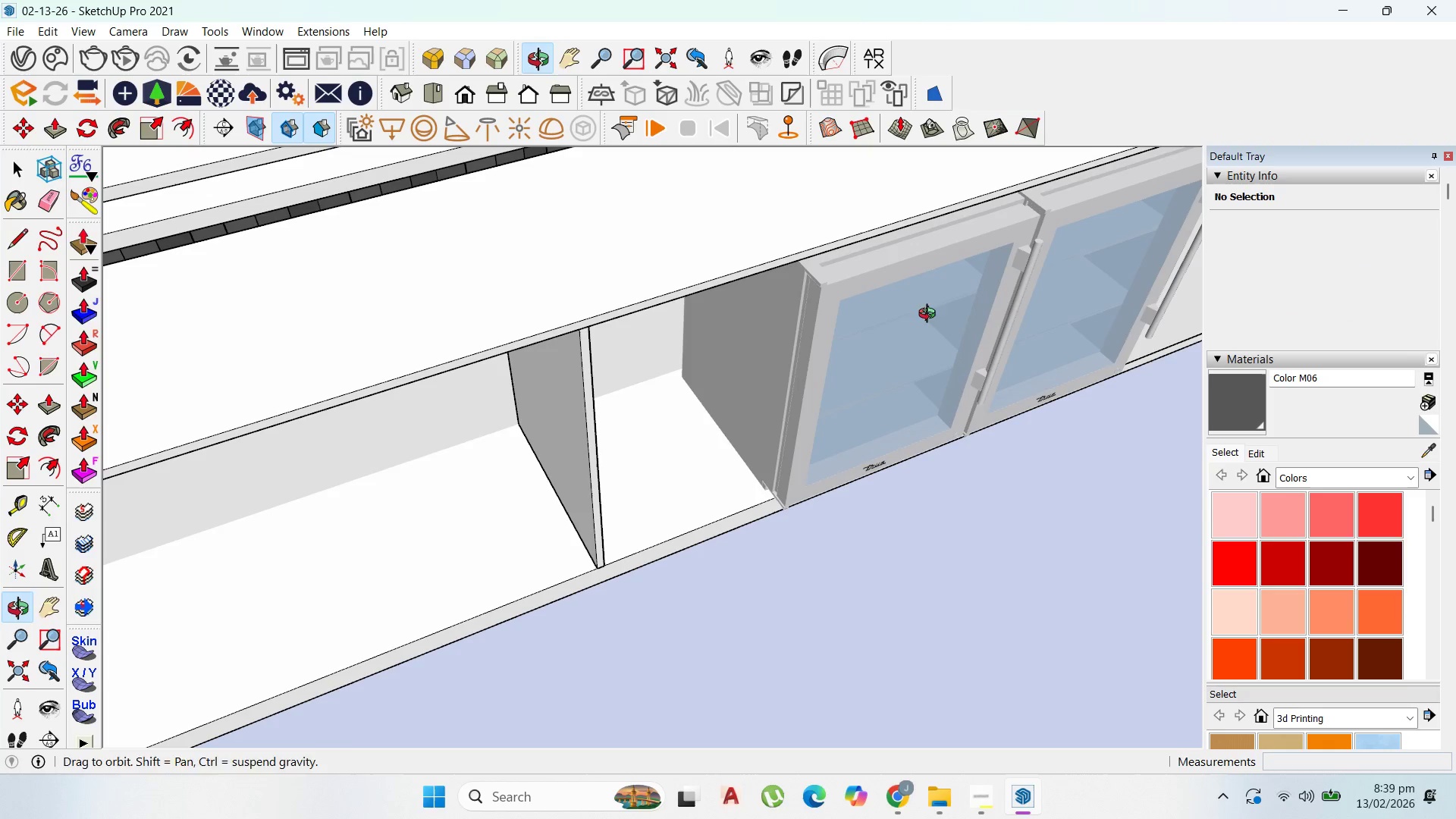 
scroll: coordinate [778, 388], scroll_direction: up, amount: 2.0
 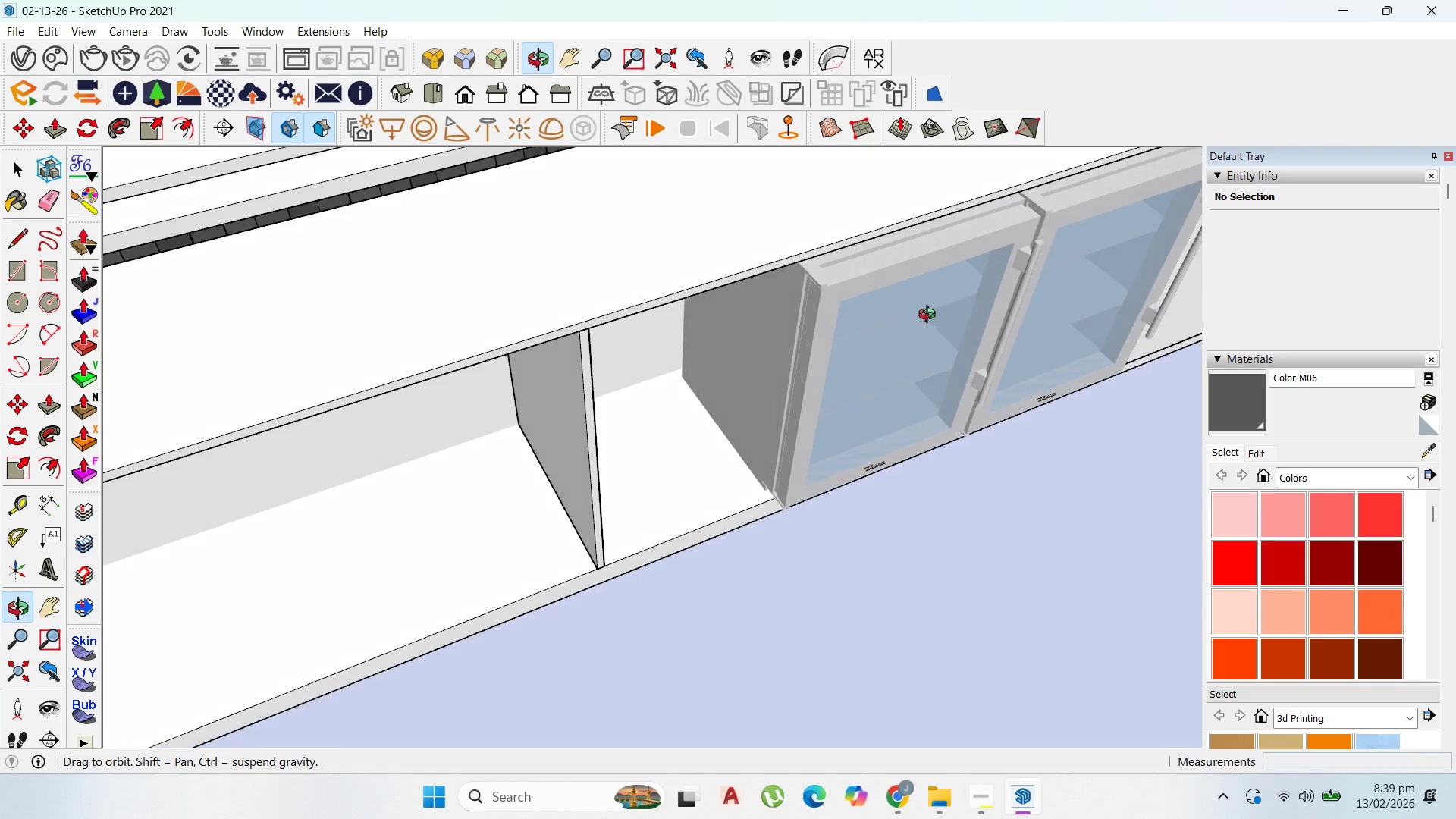 
key(Escape)
 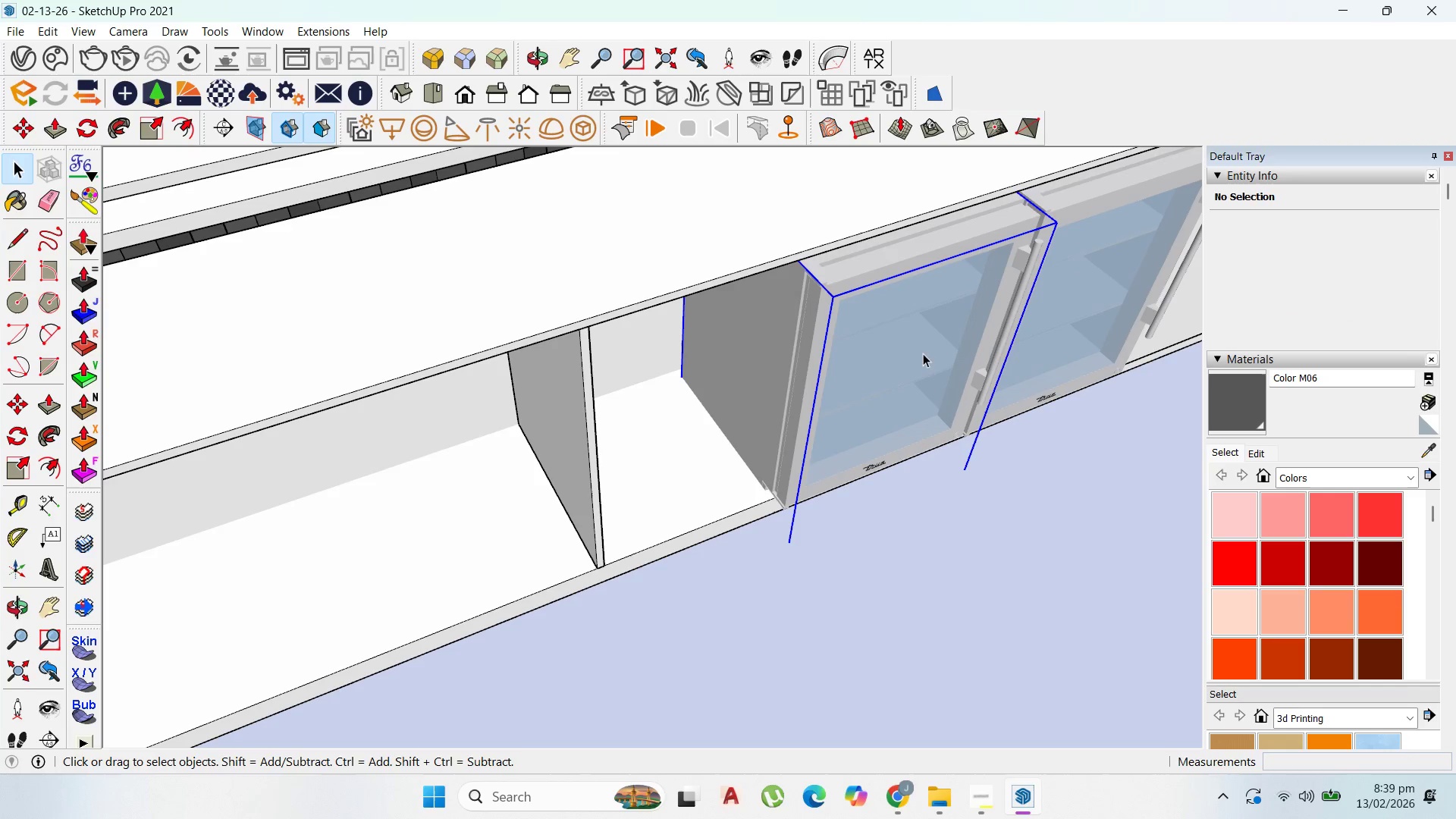 
hold_key(key=ShiftLeft, duration=0.62)
left_click([1070, 319])
 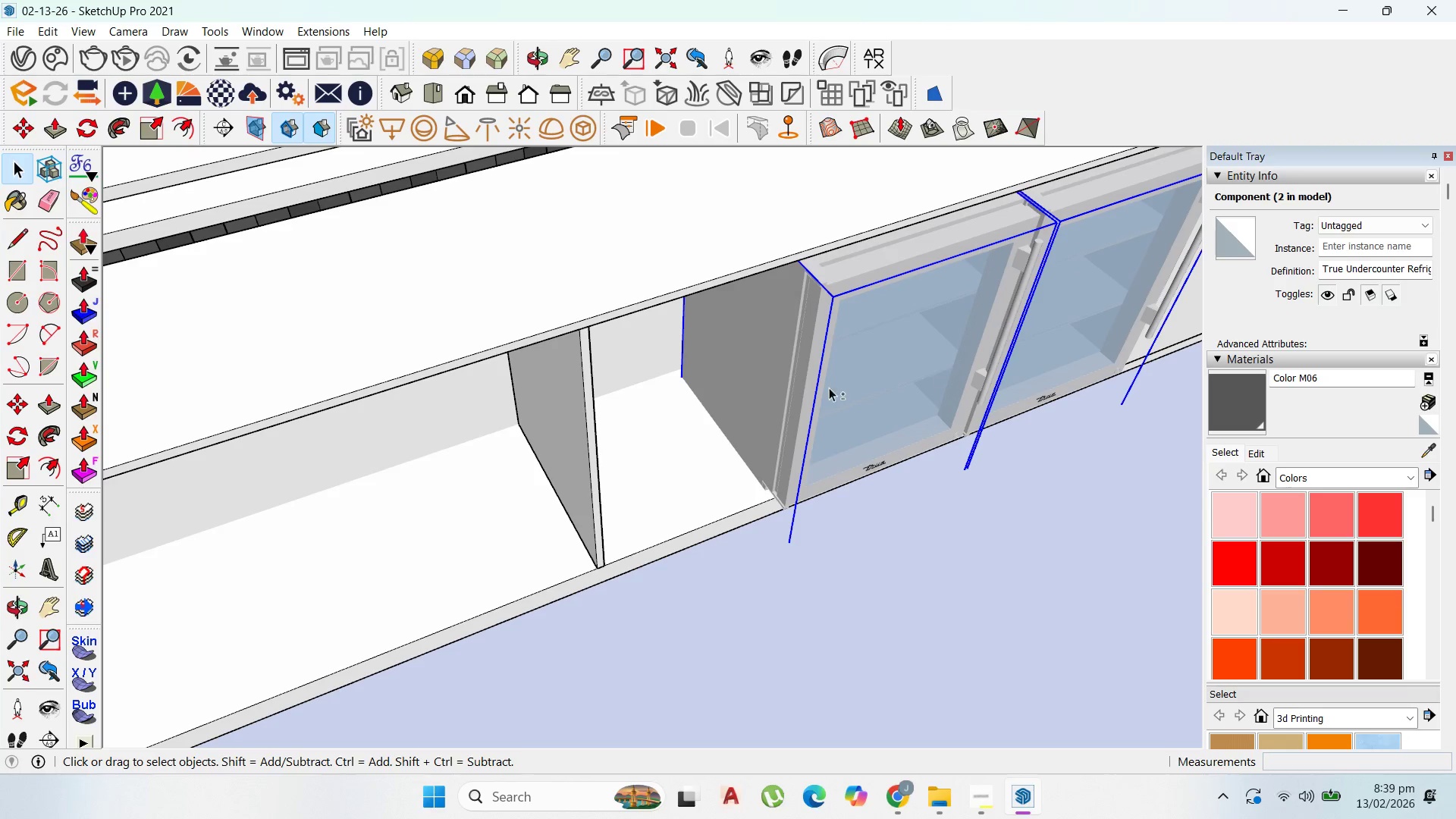 
scroll: coordinate [676, 405], scroll_direction: up, amount: 3.0
 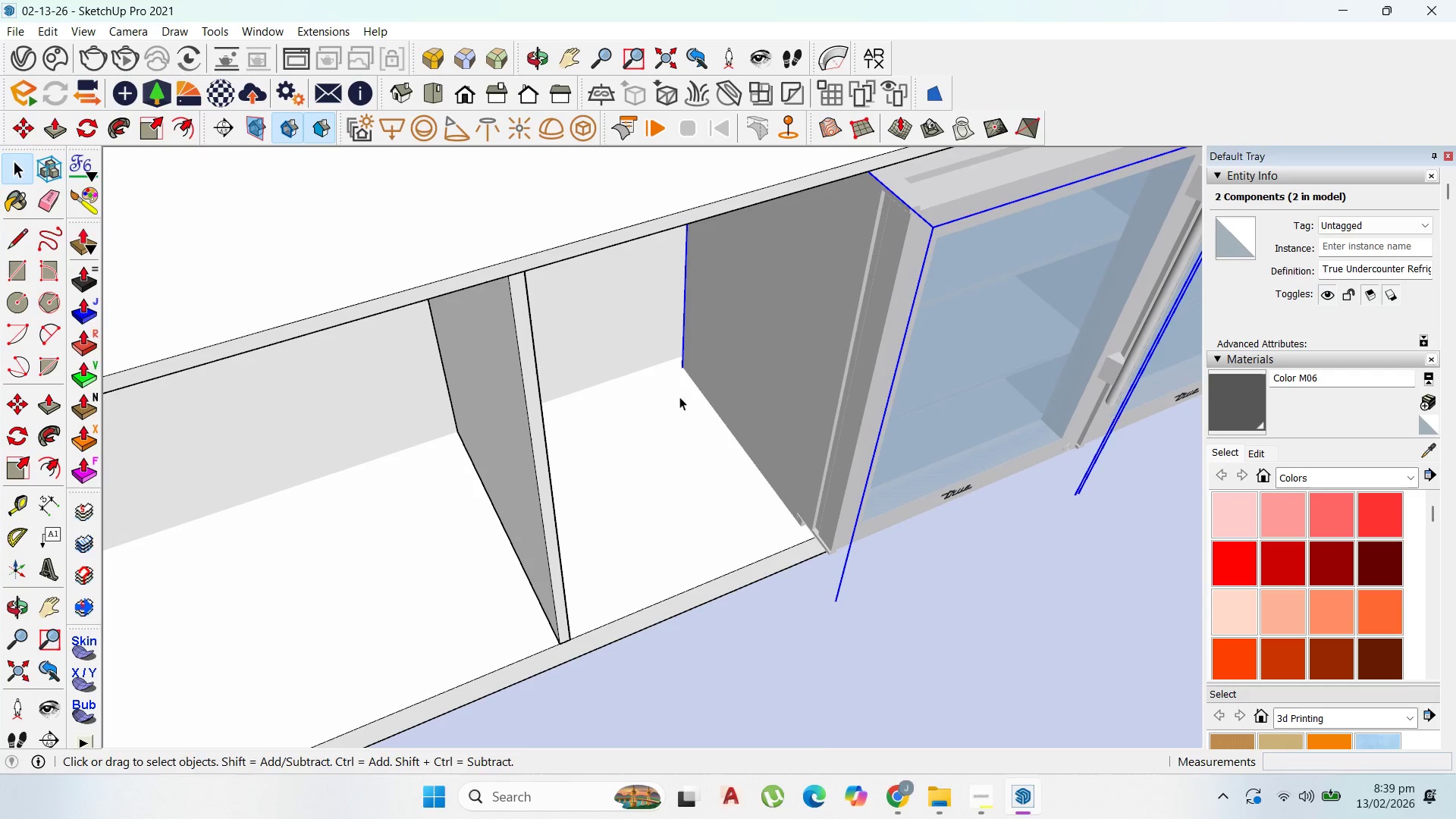 
key(M)
 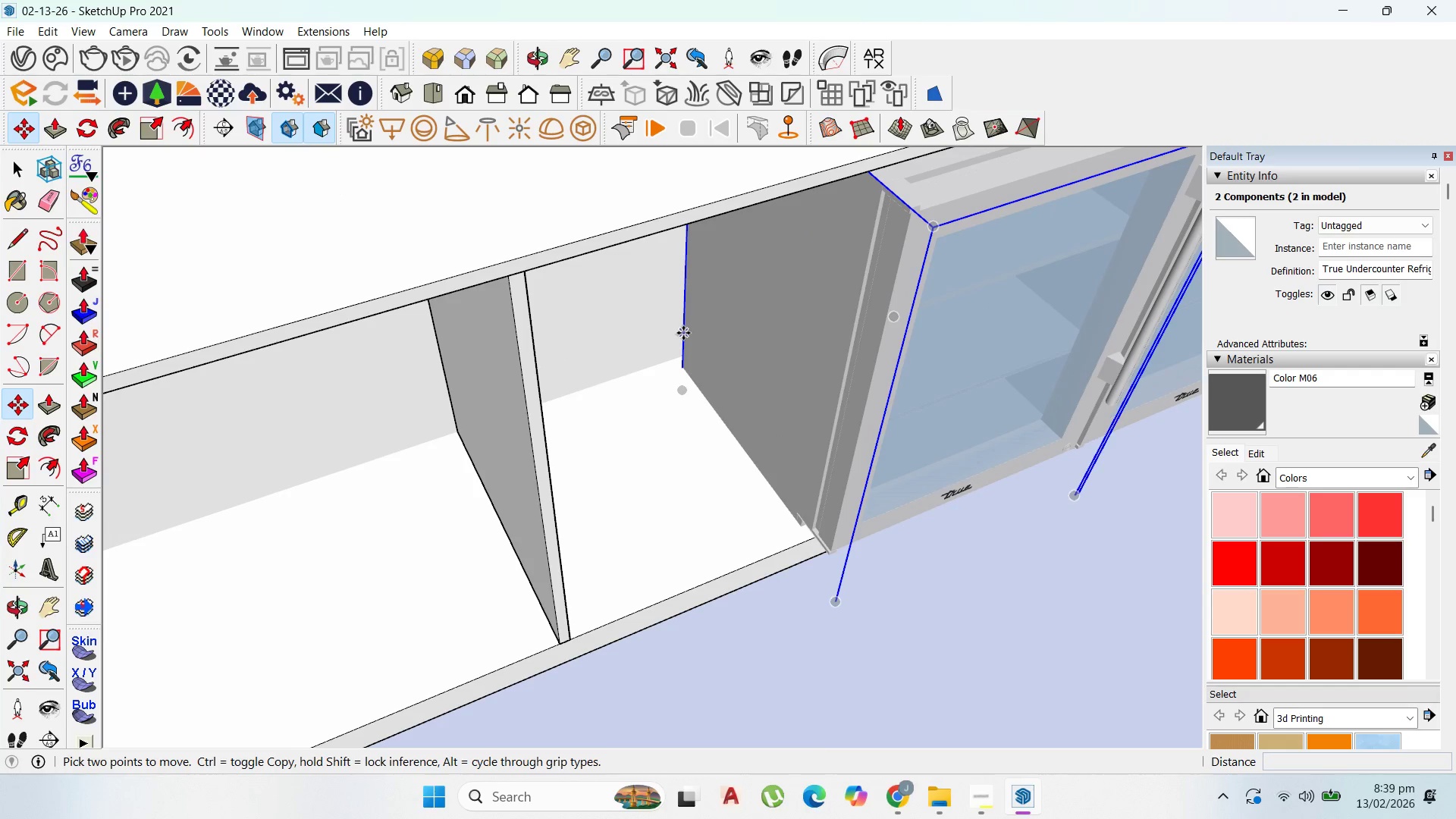 
left_click([683, 333])
 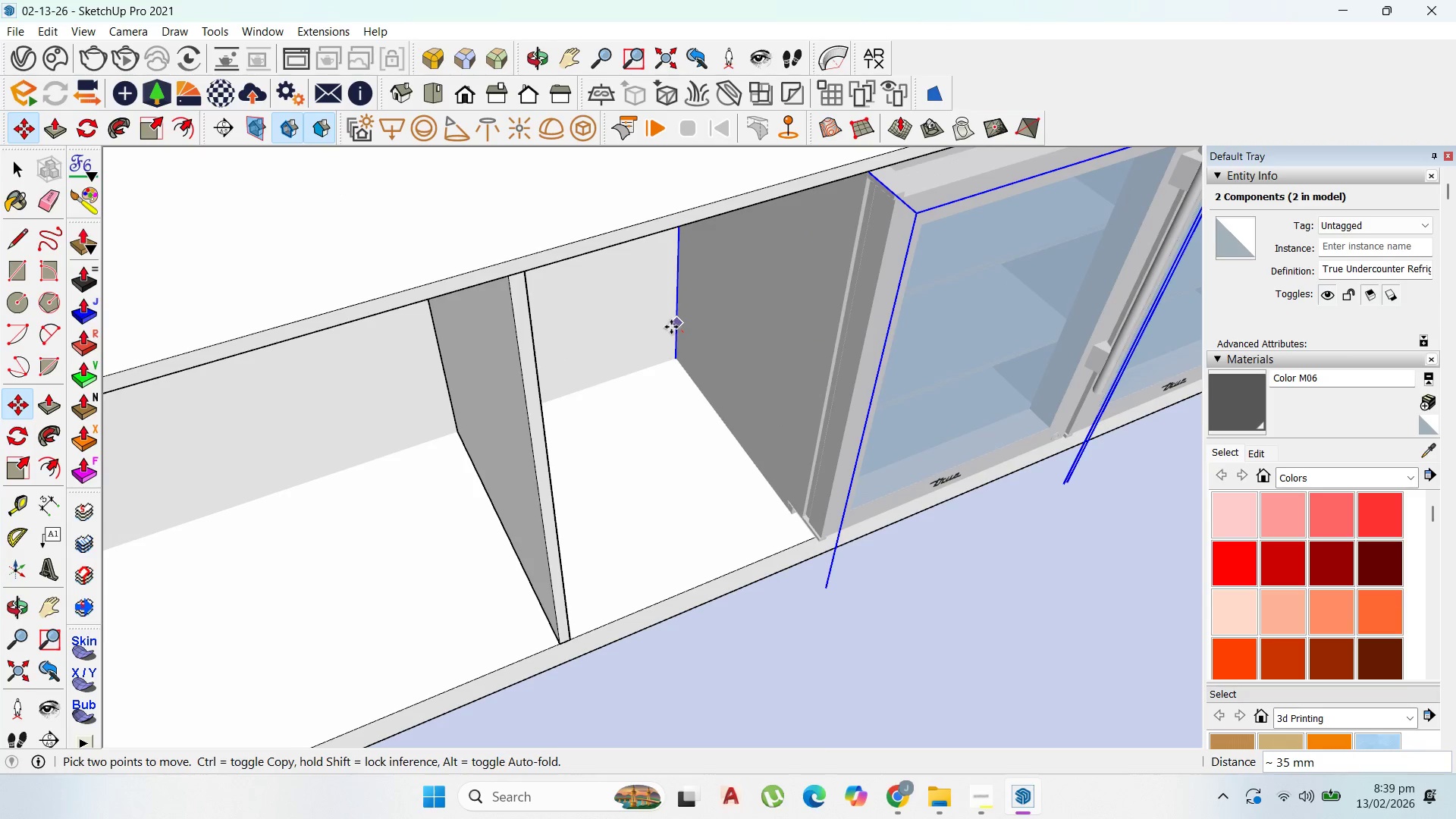 
left_click([671, 327])
 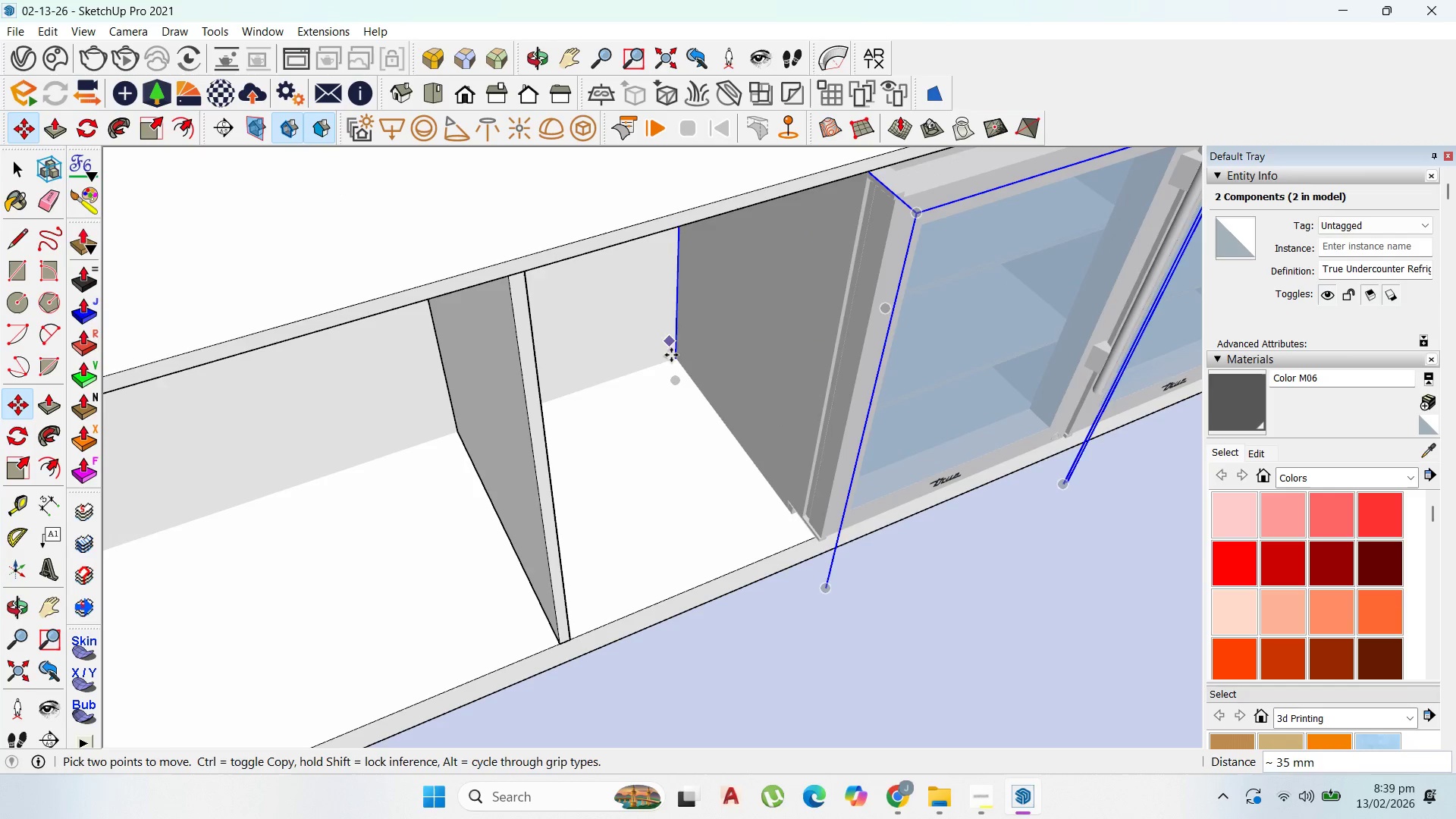 
scroll: coordinate [1051, 413], scroll_direction: down, amount: 8.0
 